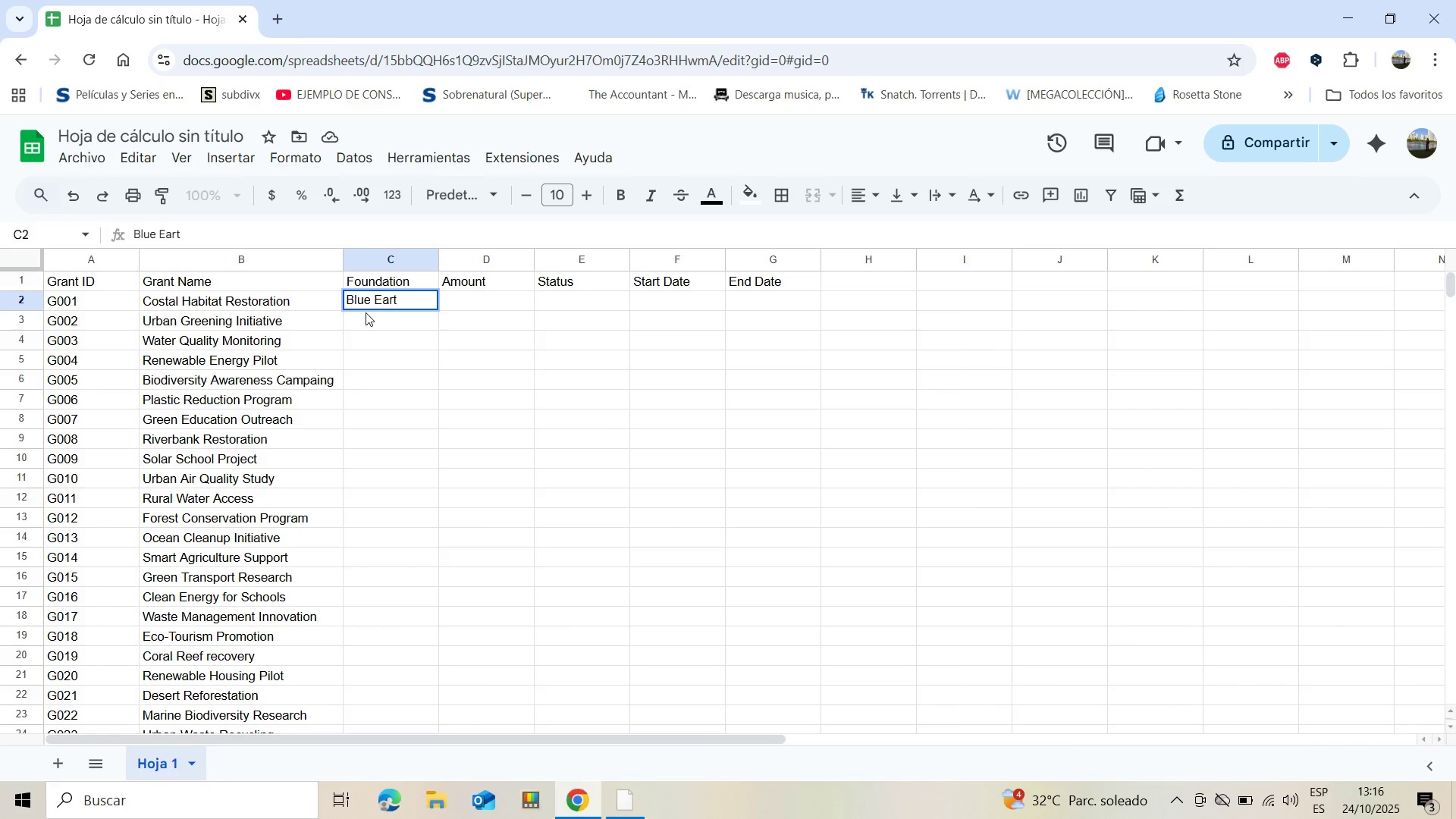 
key(H)
 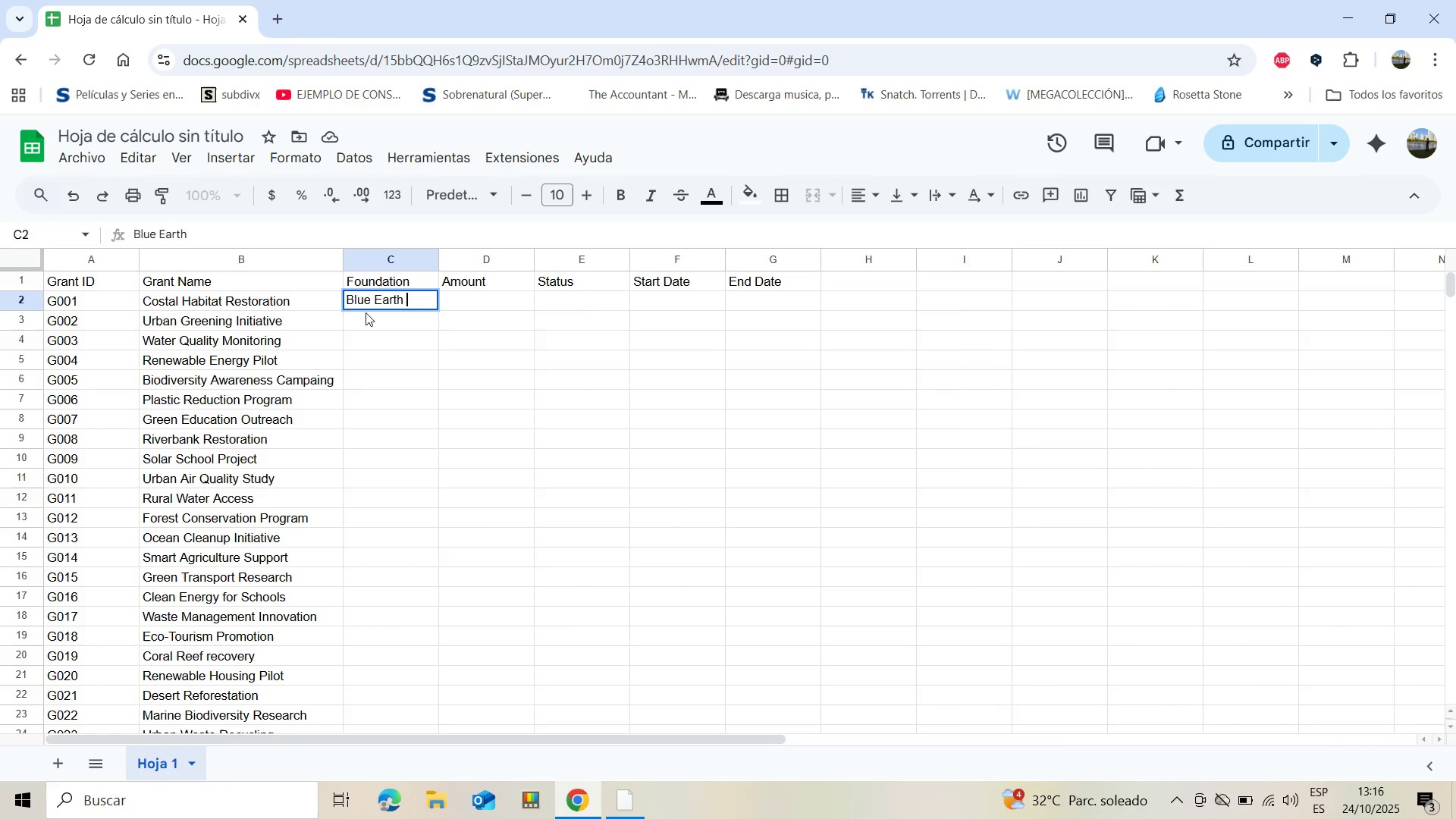 
key(Space)
 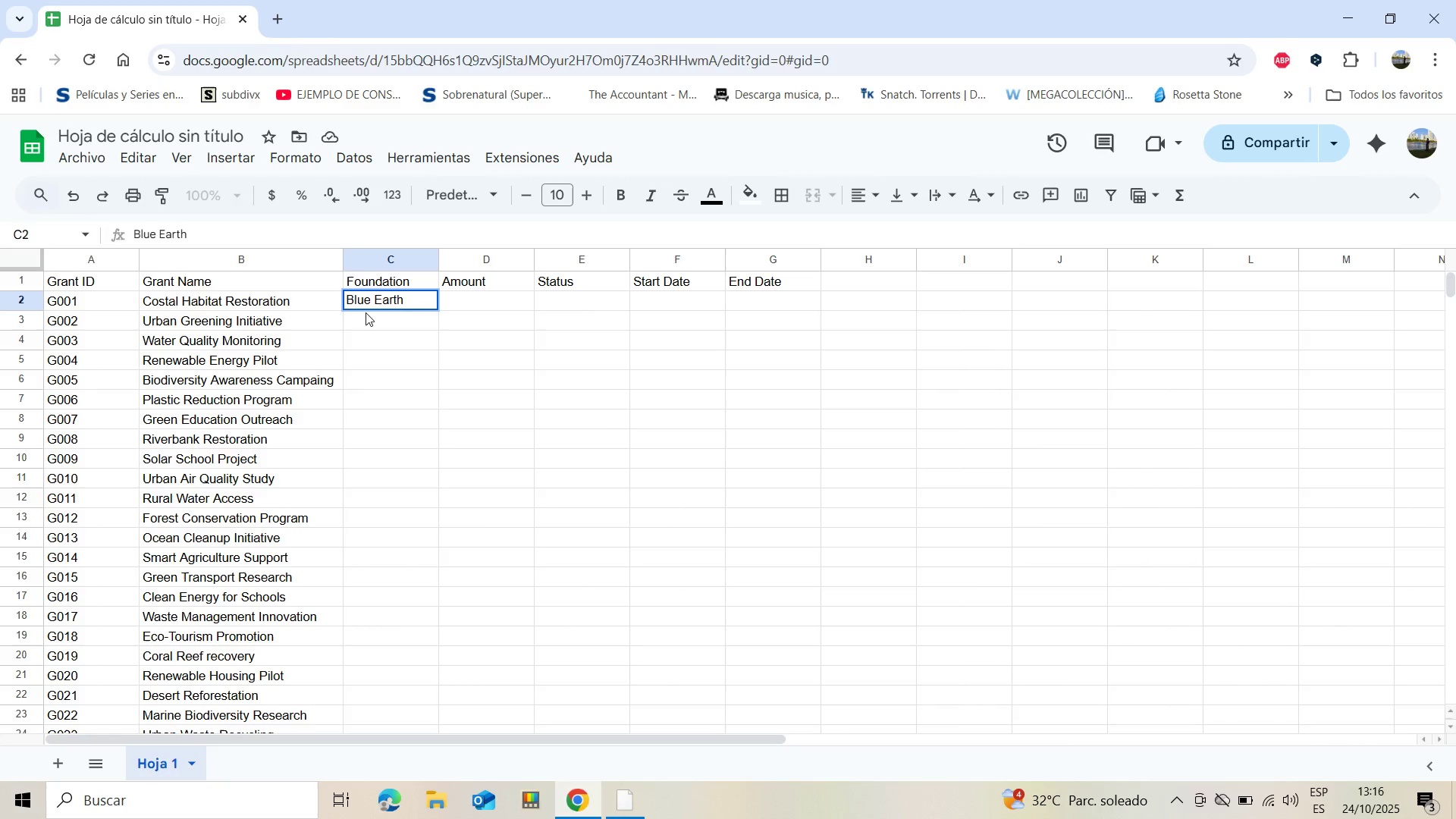 
type(Foun)
 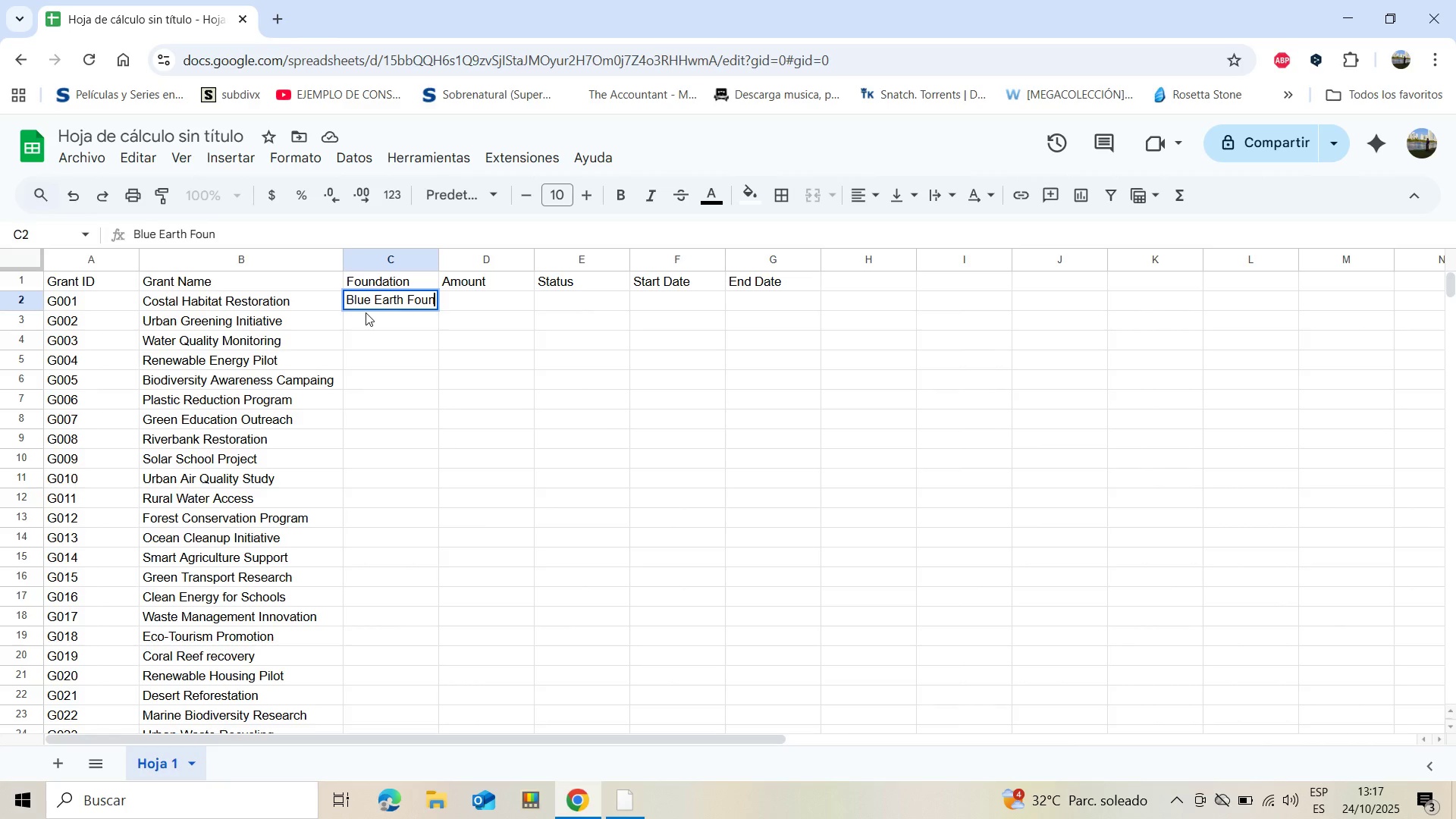 
wait(10.67)
 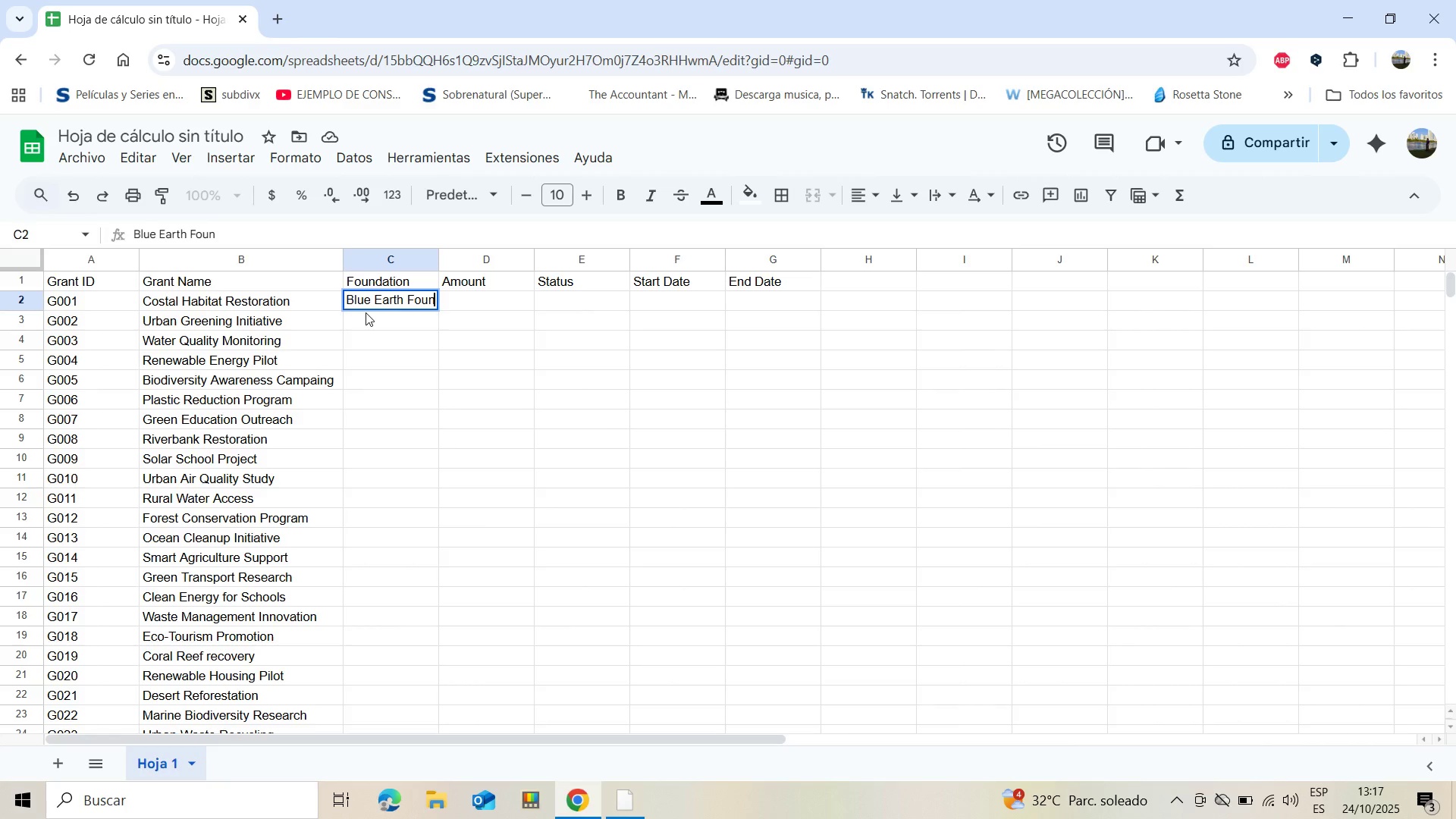 
type(dation)
 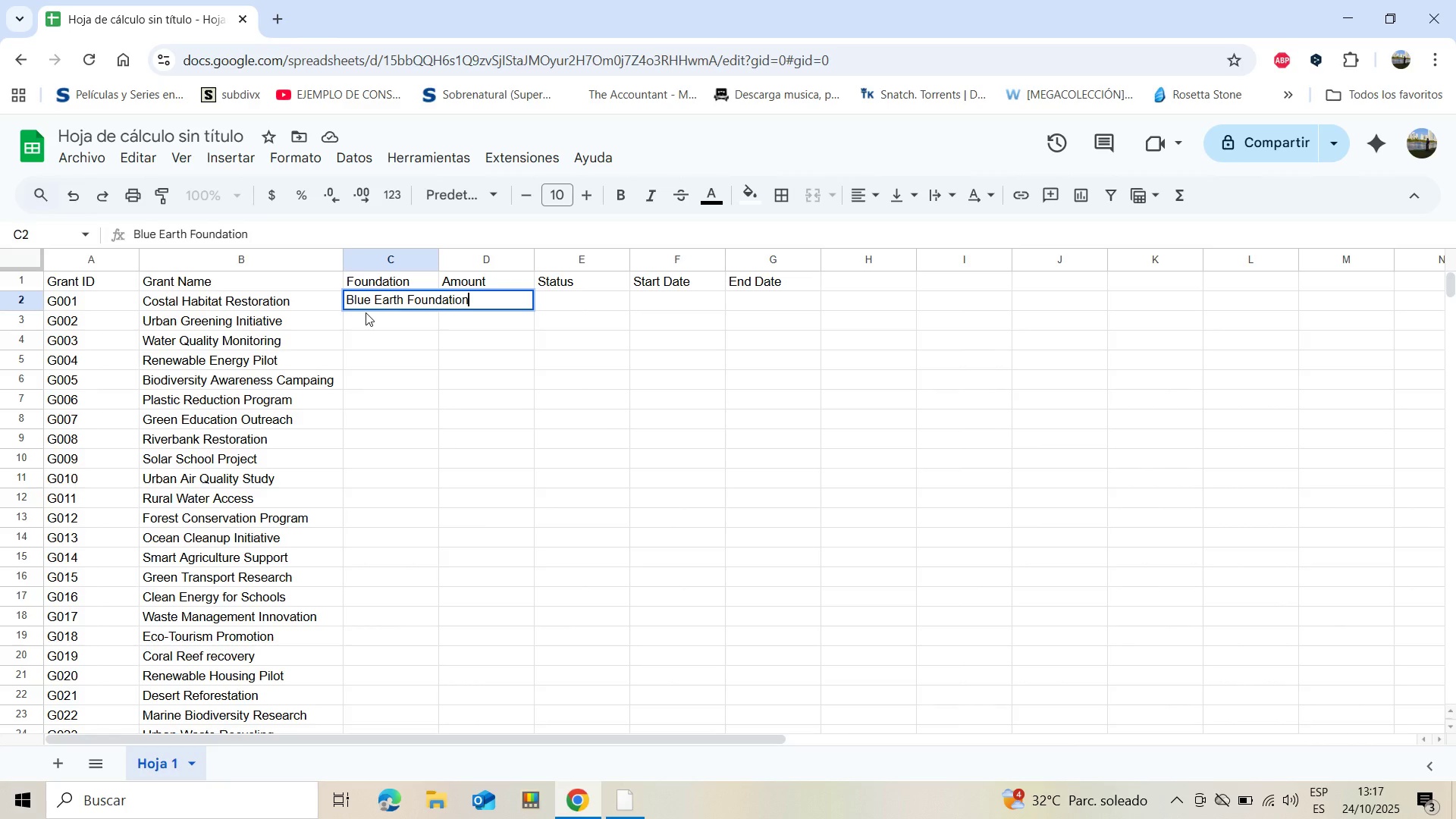 
key(Enter)
 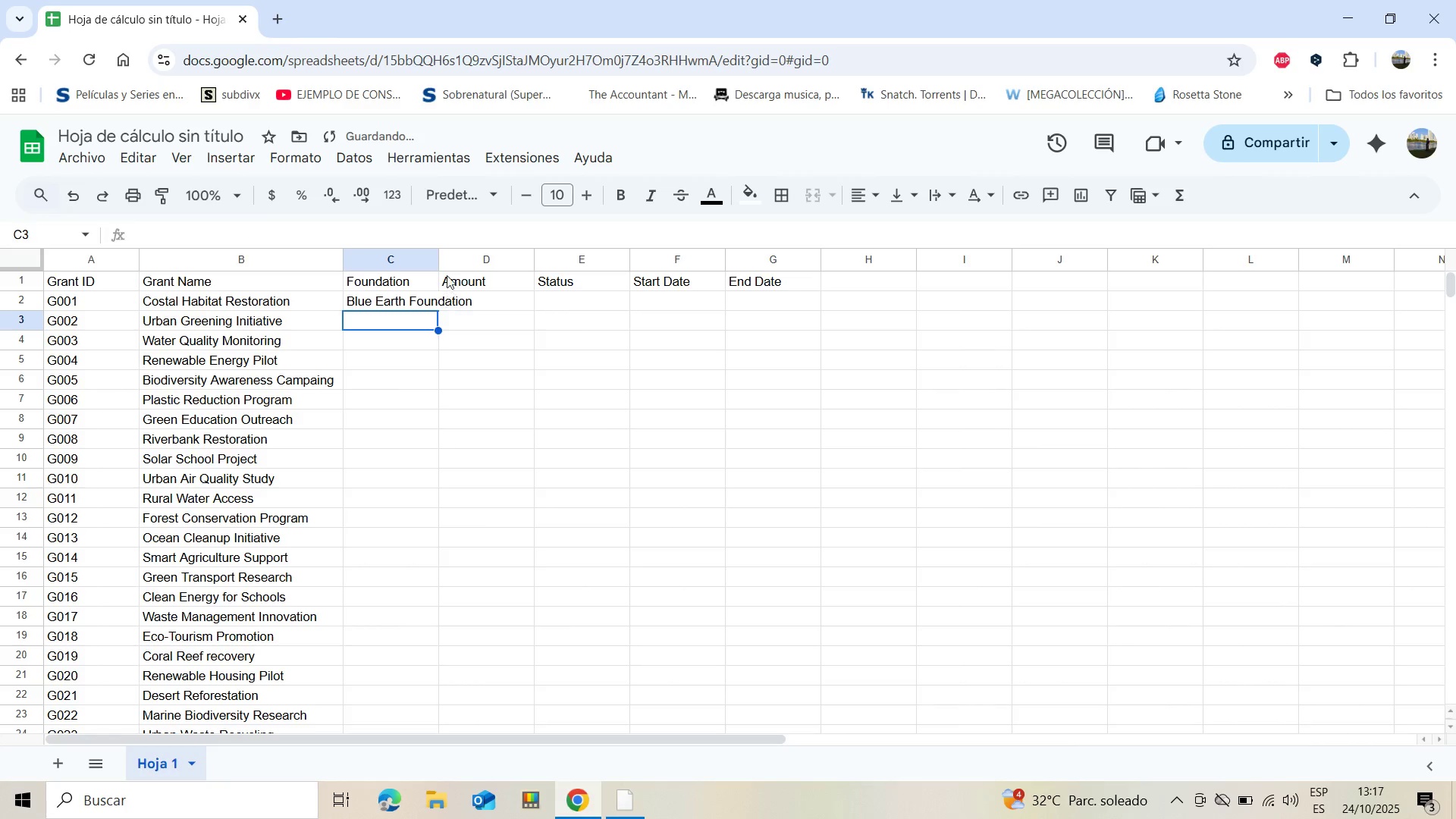 
left_click_drag(start_coordinate=[441, 256], to_coordinate=[502, 266])
 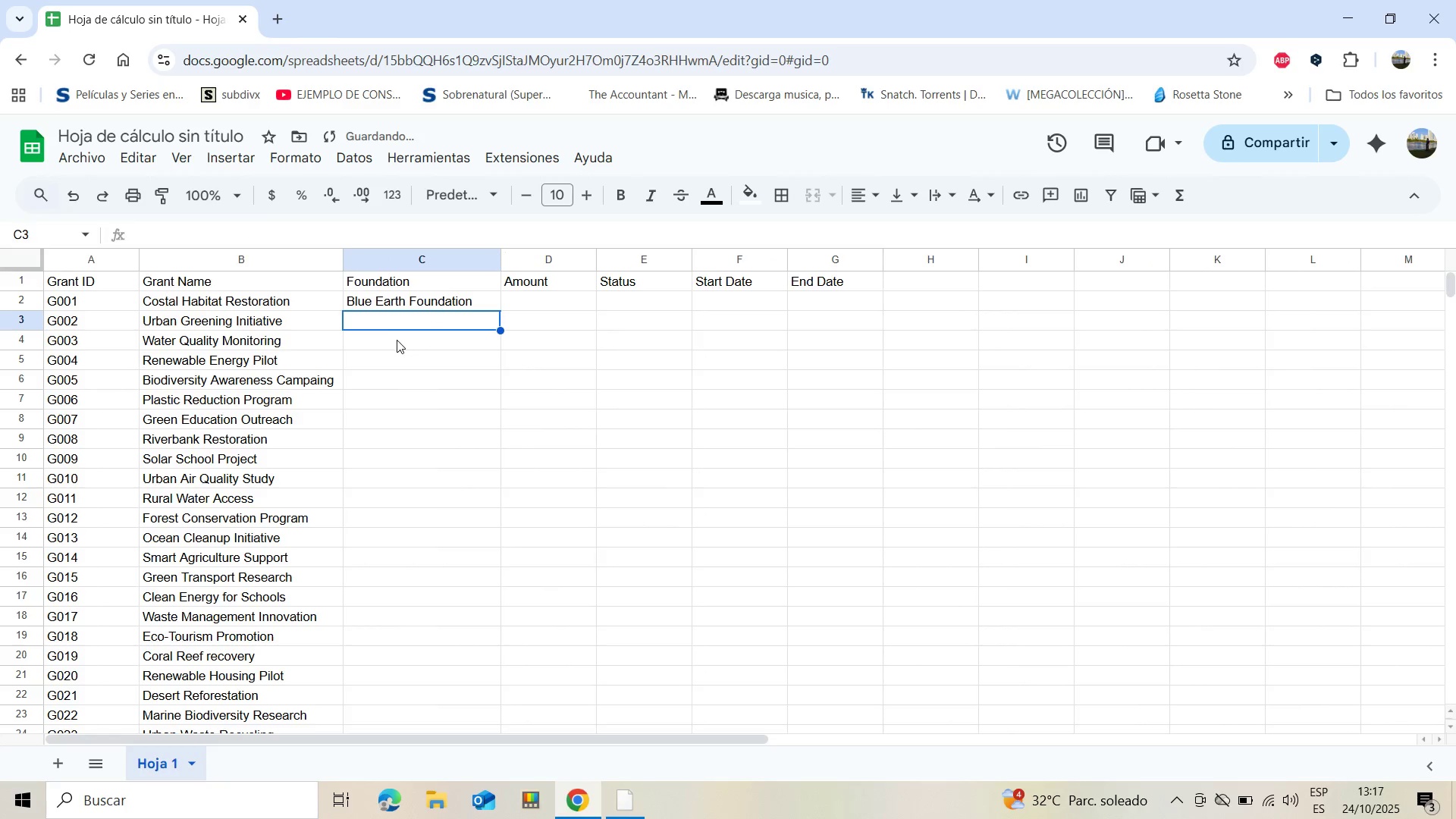 
left_click([397, 340])
 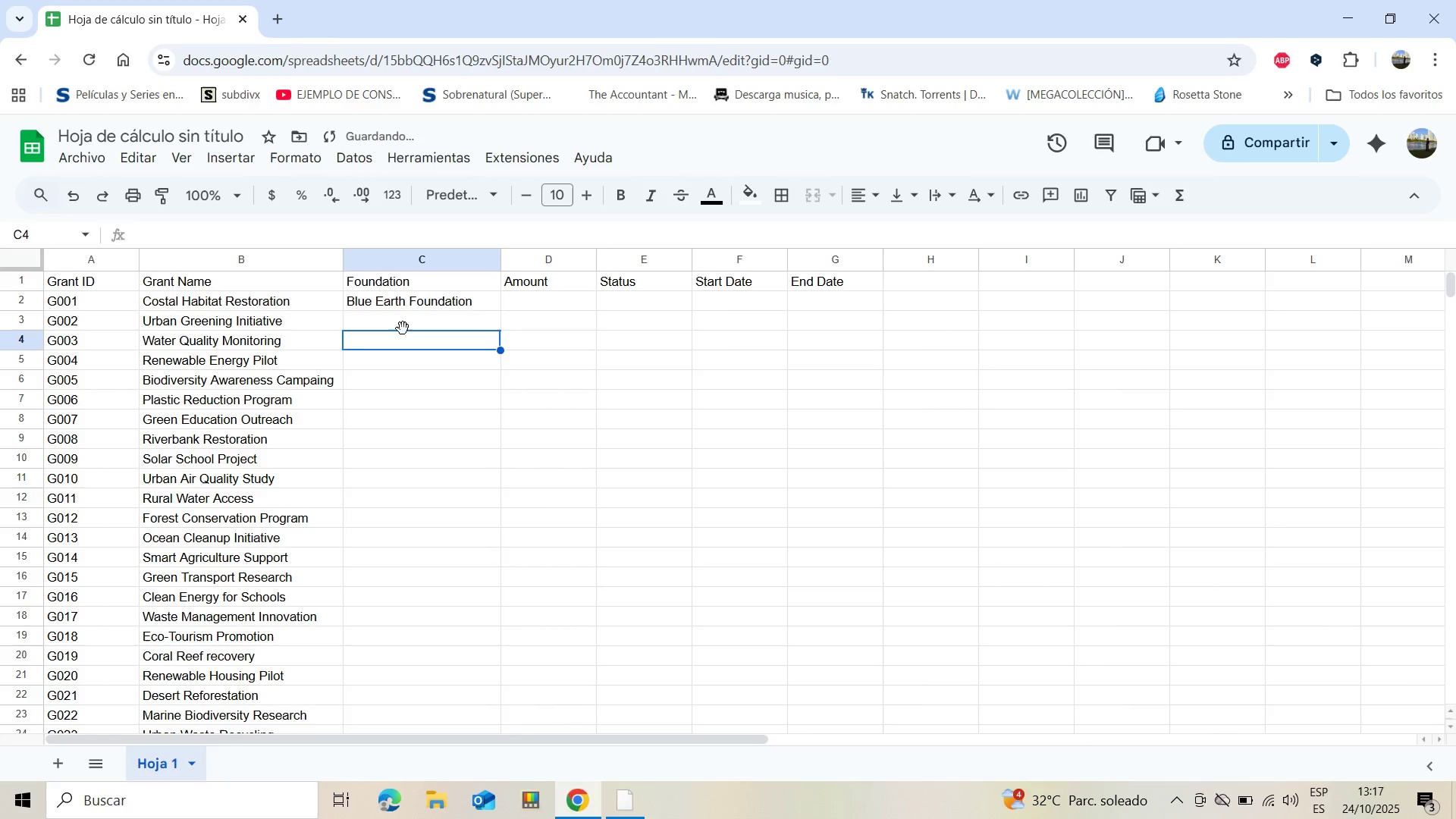 
left_click([403, 328])
 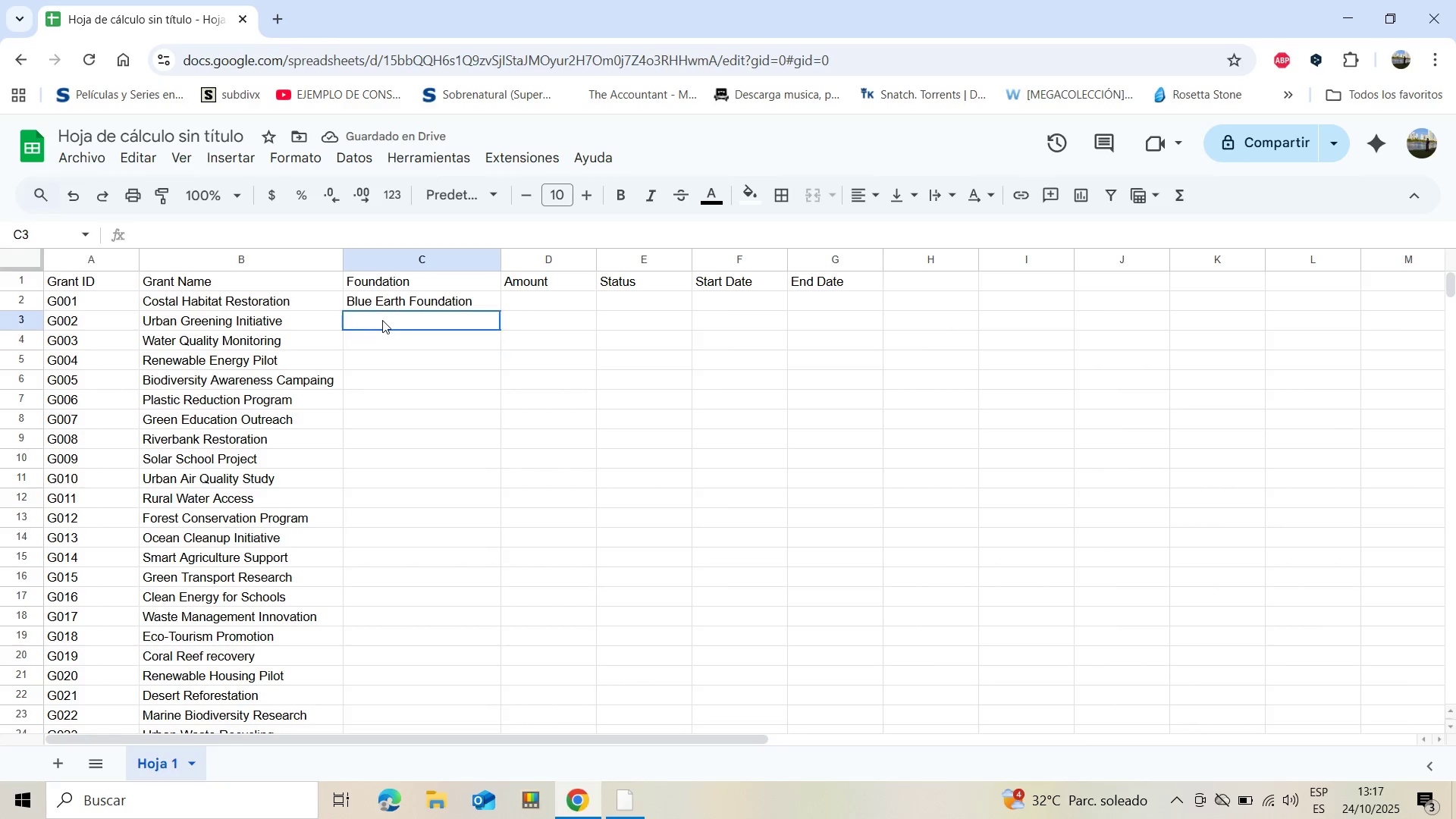 
left_click([382, 320])
 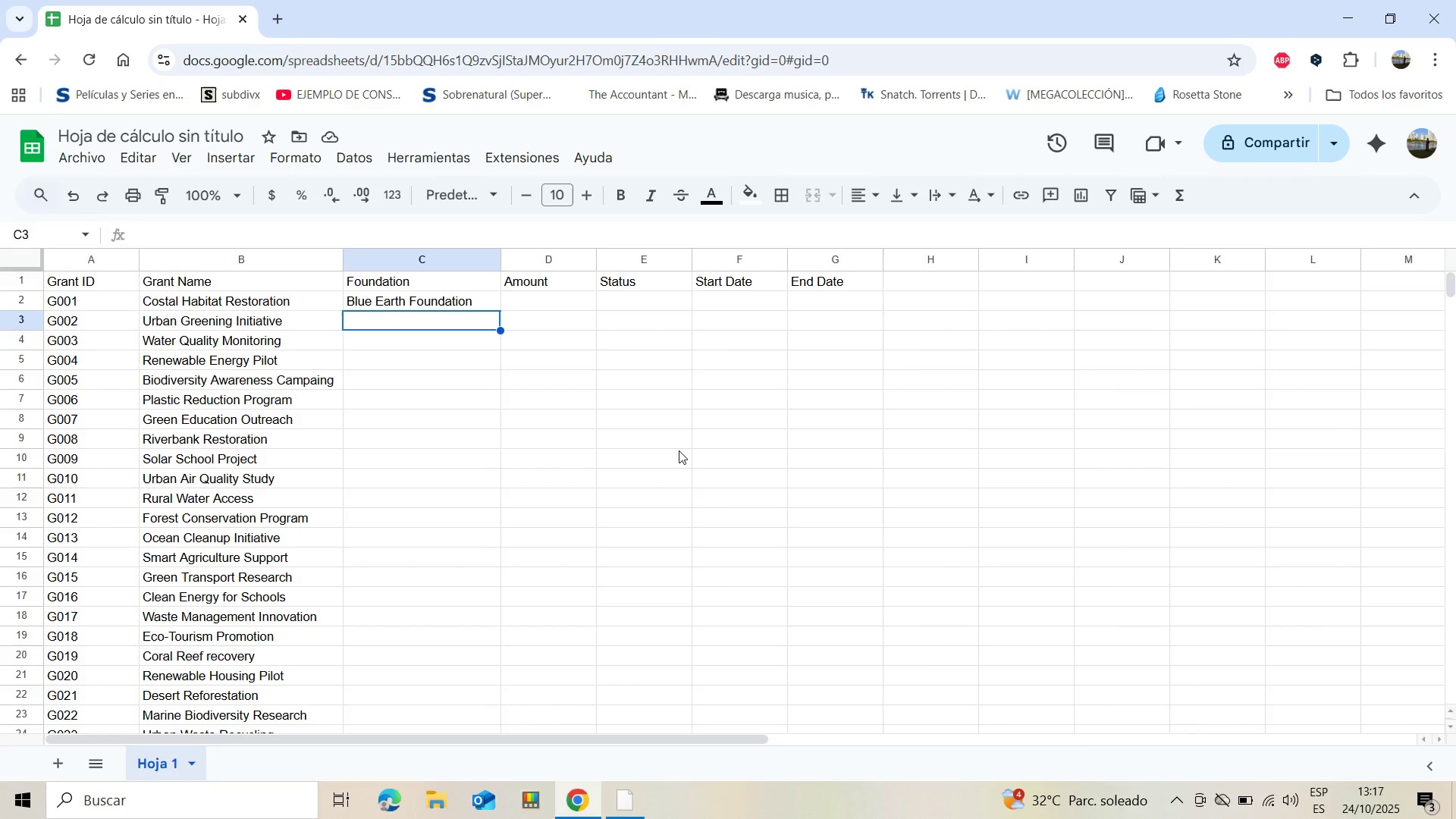 
type(GreenCity Trust)
 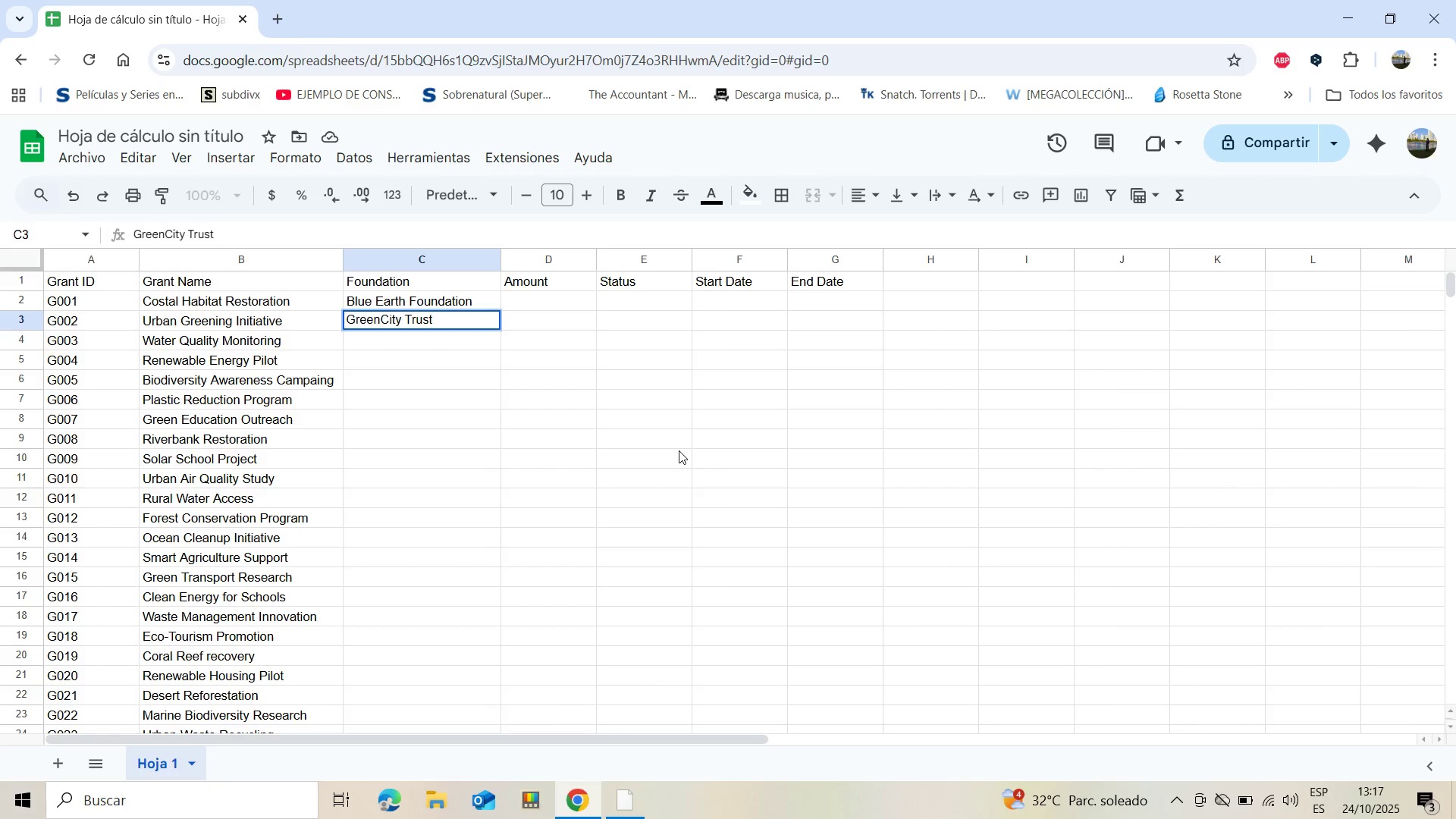 
key(Enter)
 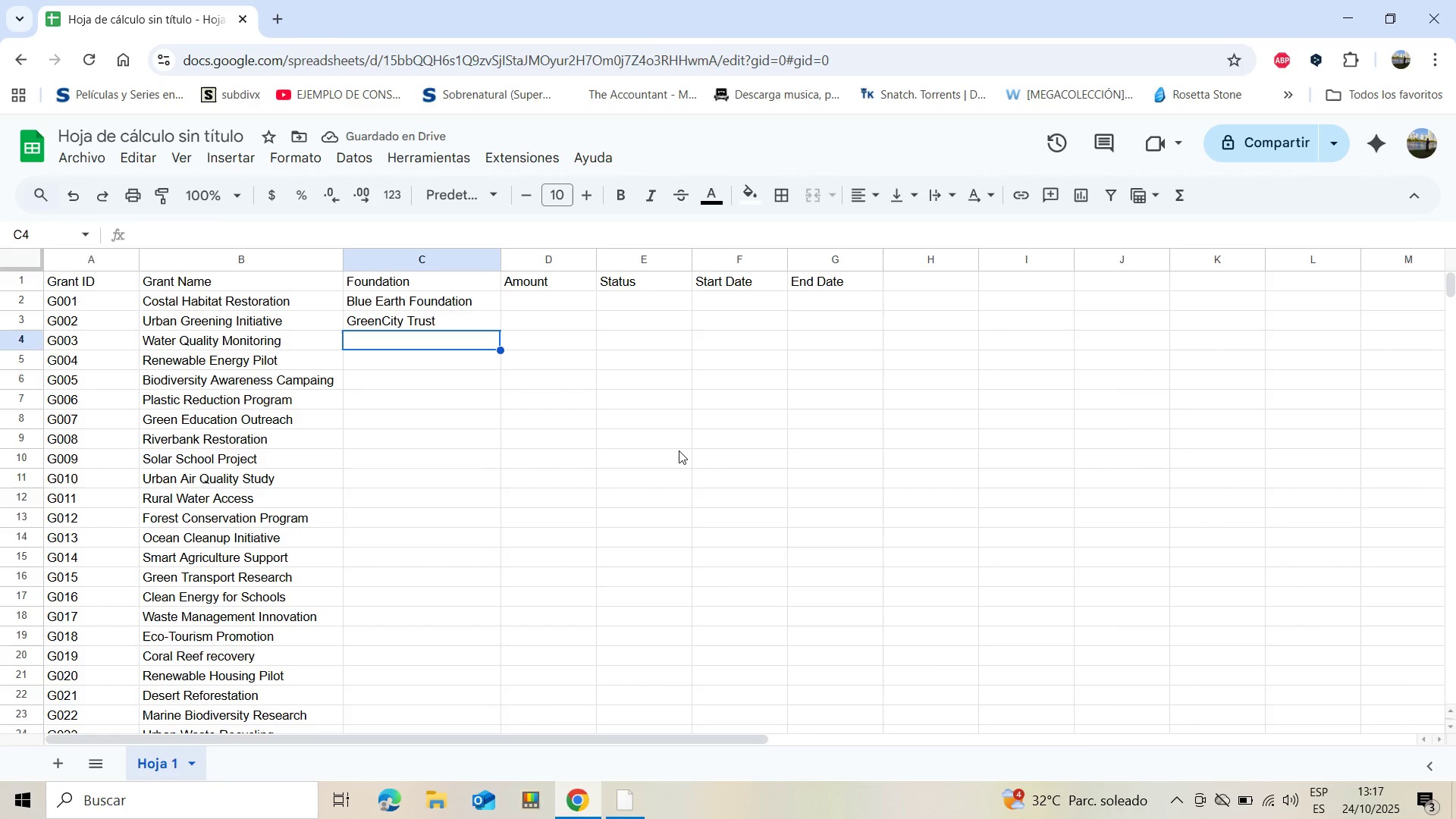 
type(RiverCare Fund)
 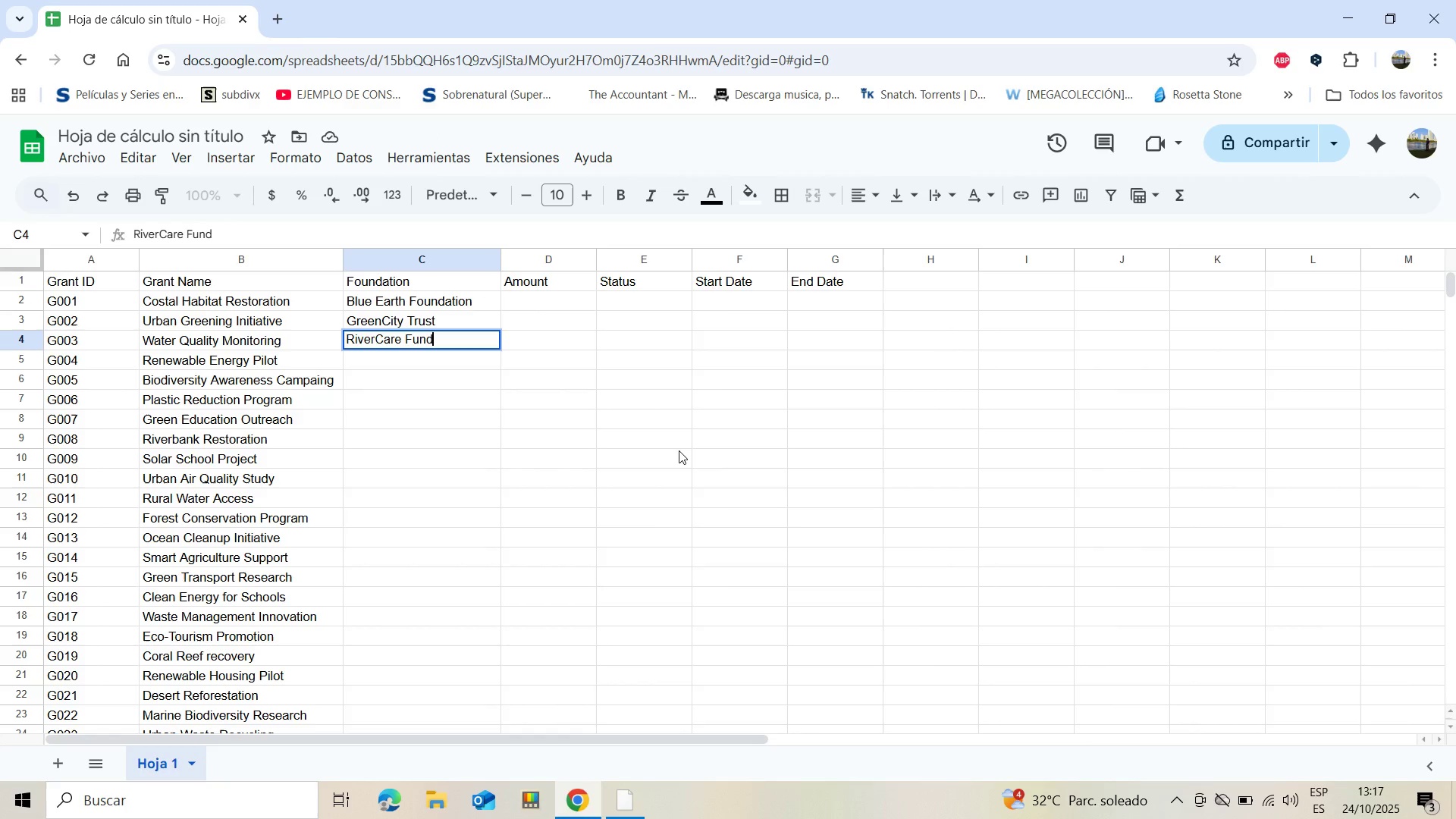 
 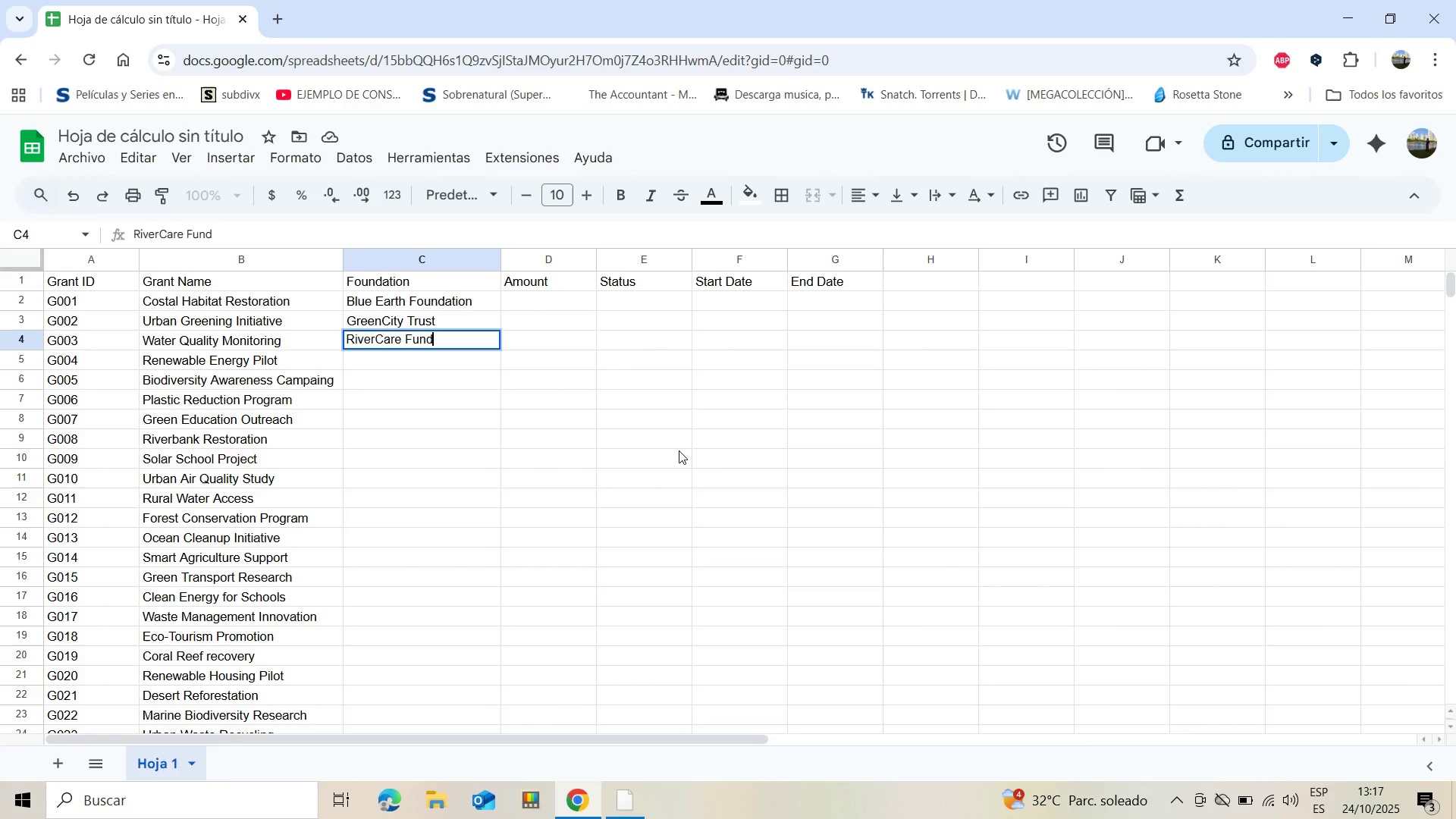 
key(Enter)
 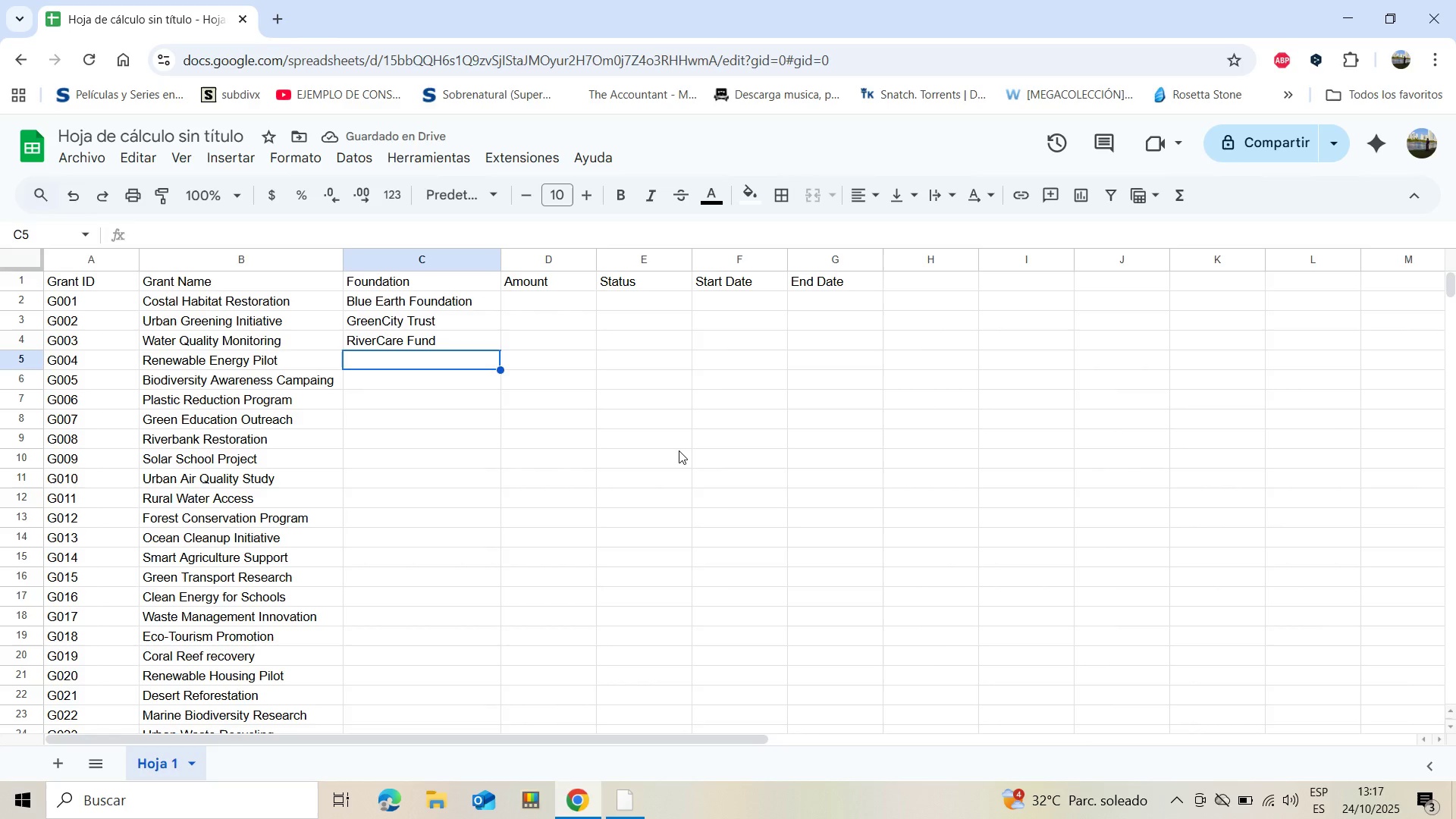 
wait(5.26)
 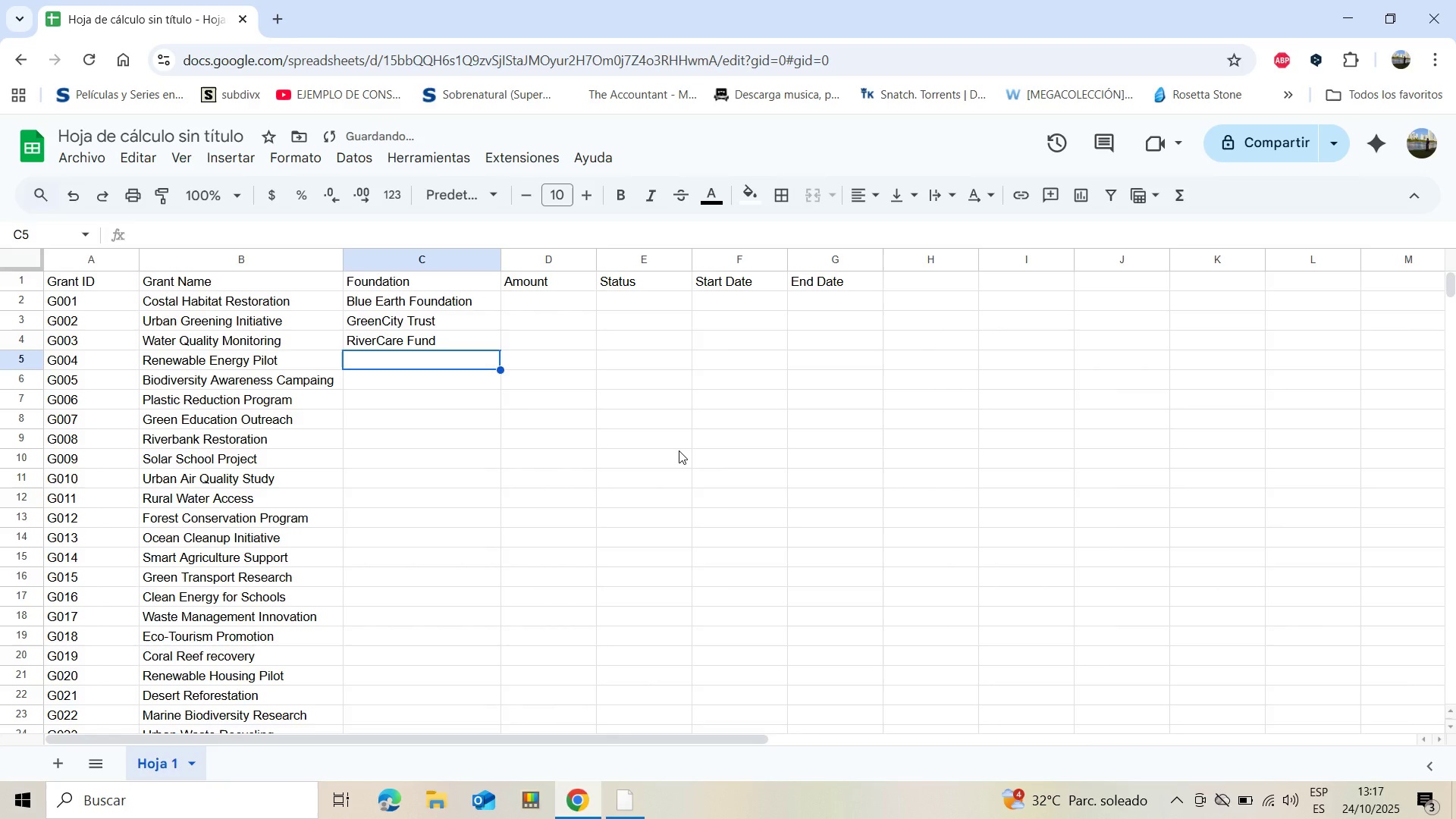 
type(Future )
 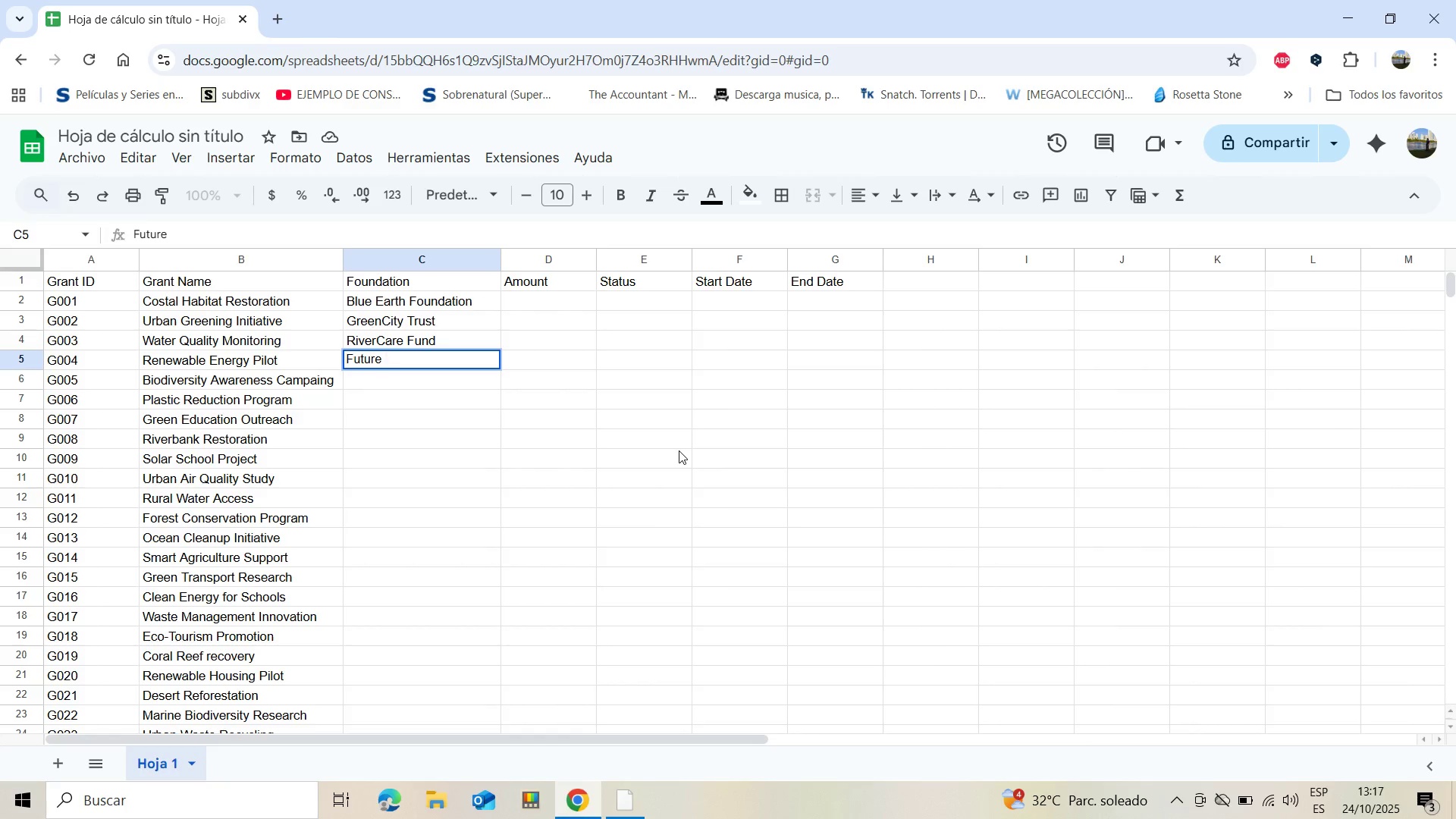 
type(Power )
 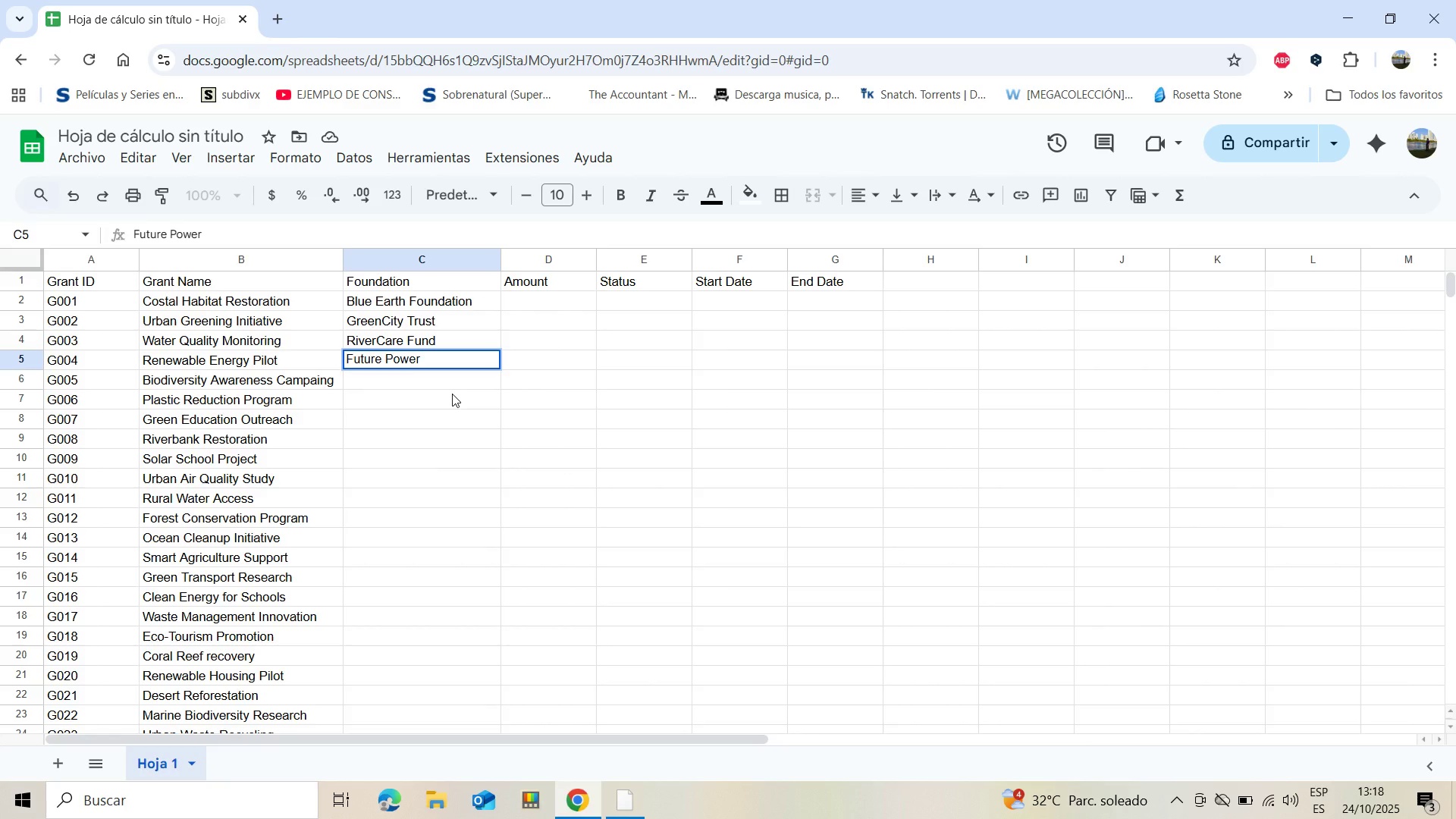 
wait(11.41)
 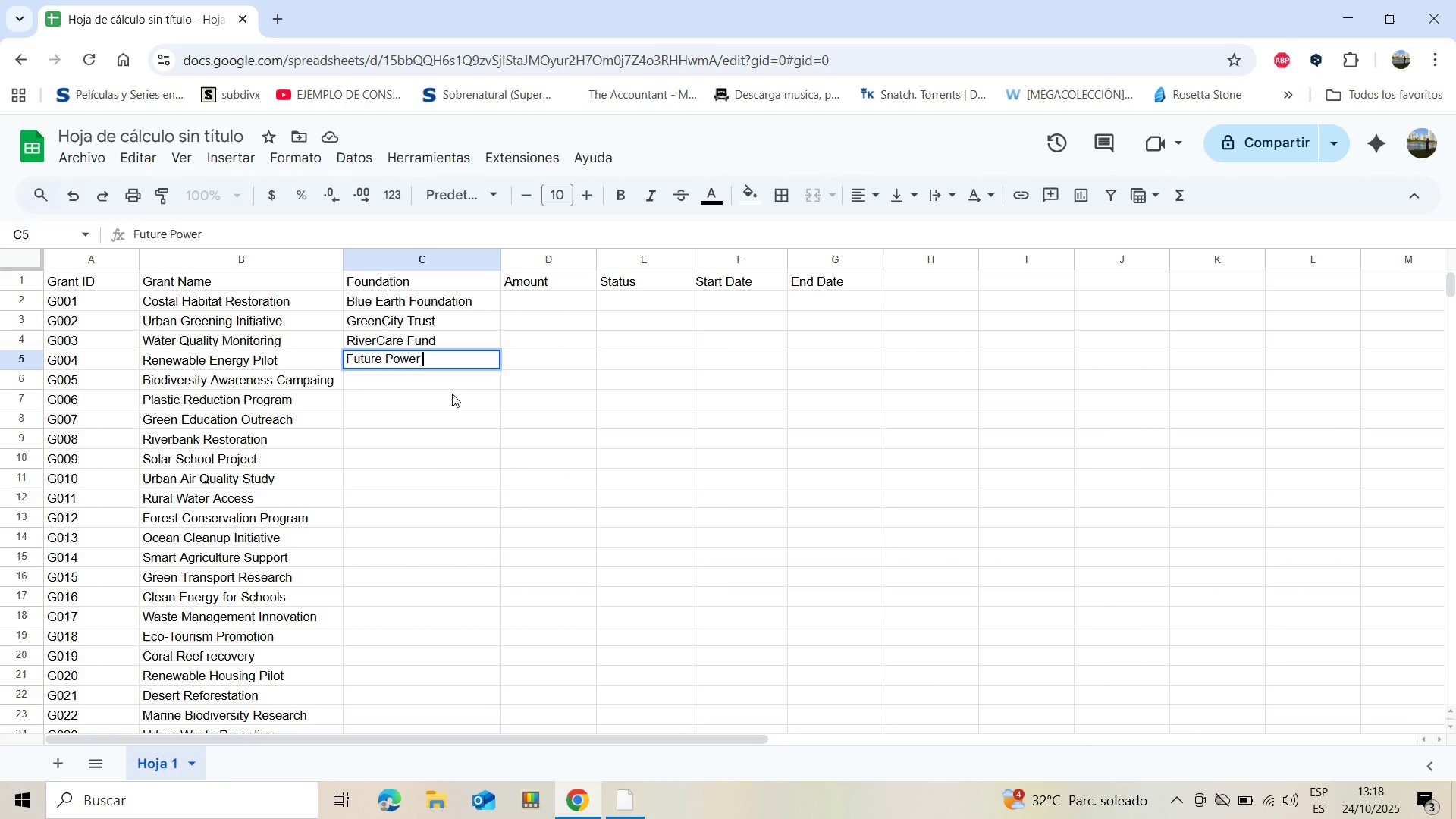 
type(Foundation)
 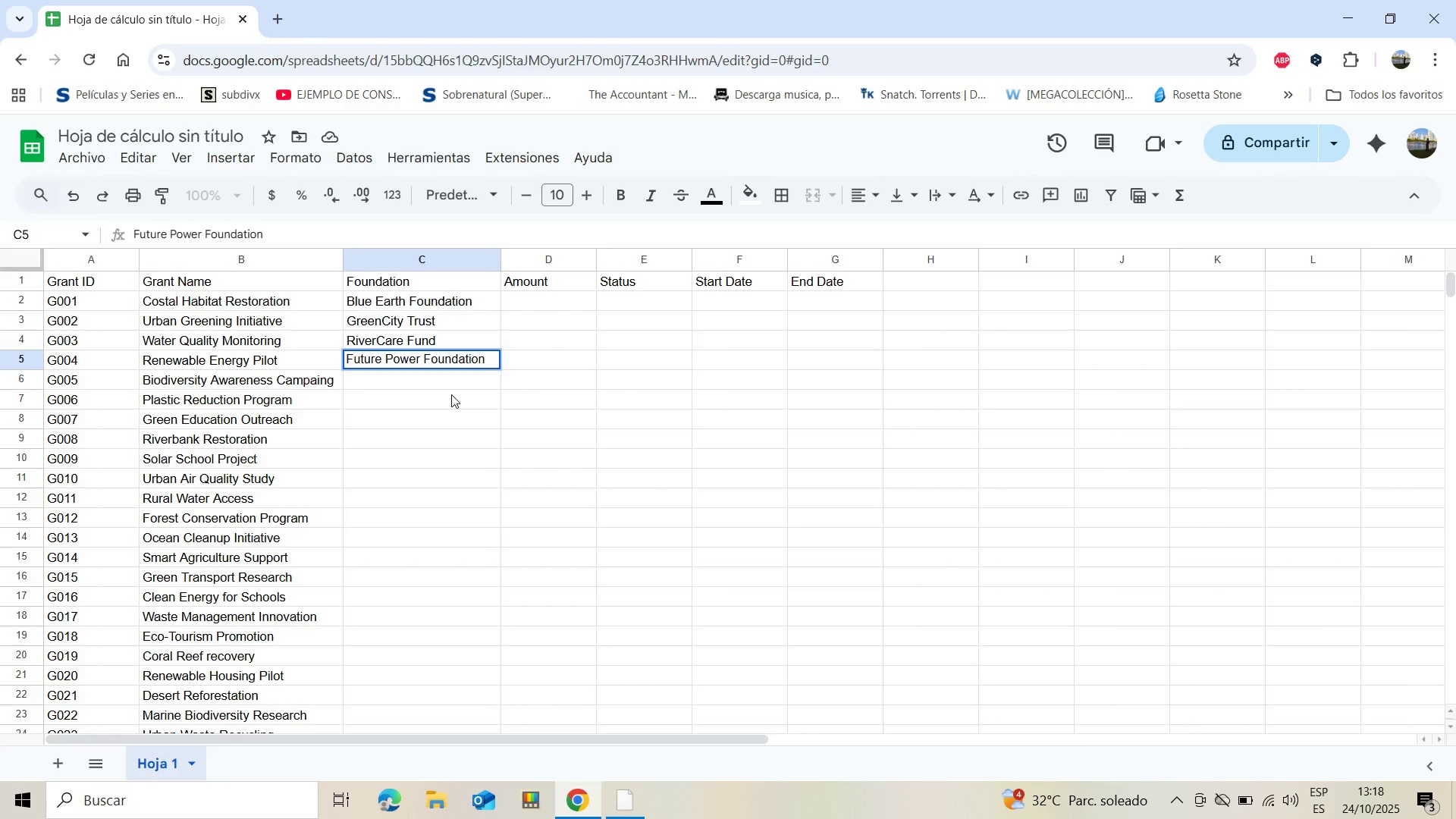 
key(Enter)
 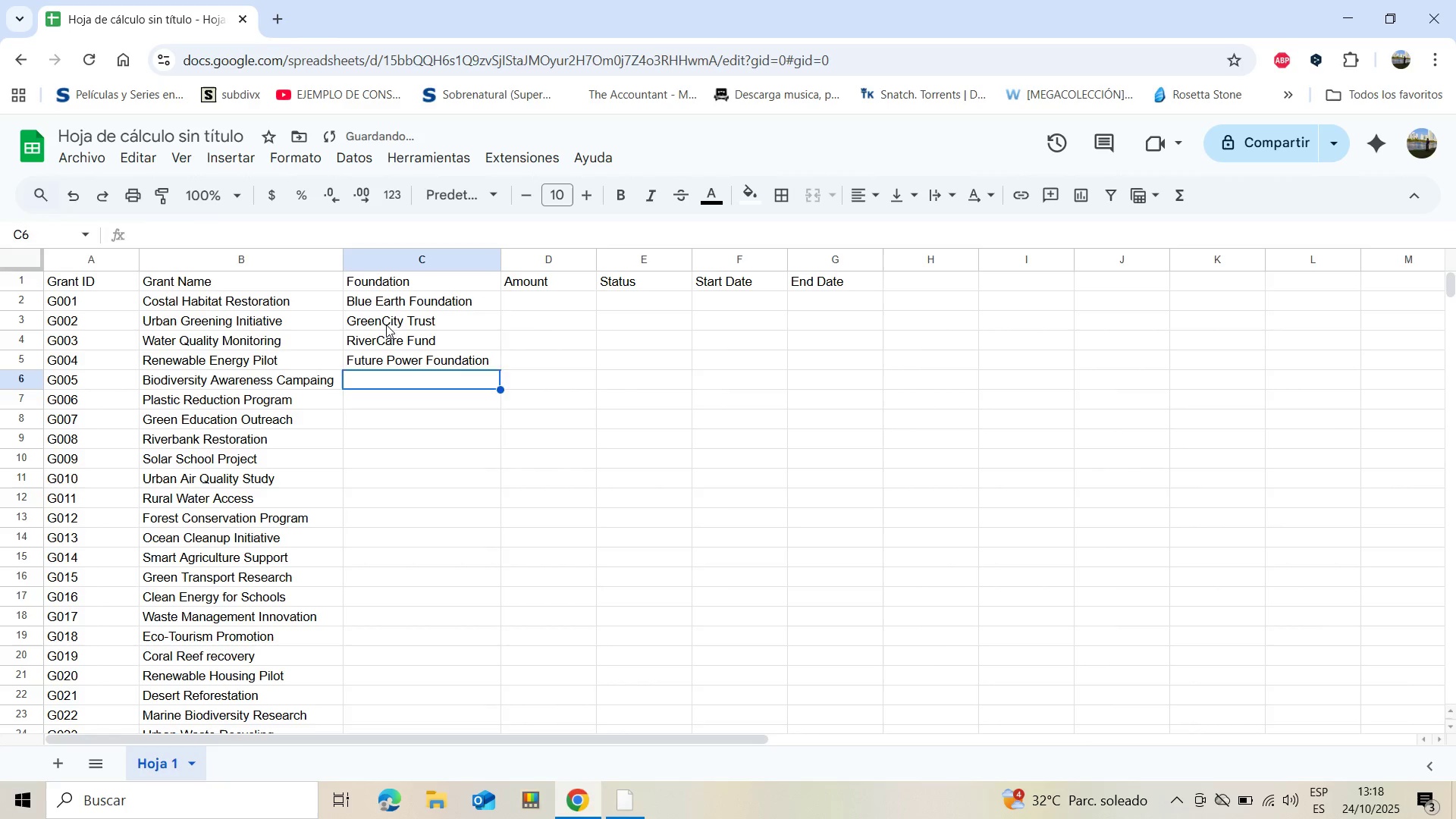 
double_click([386, 325])
 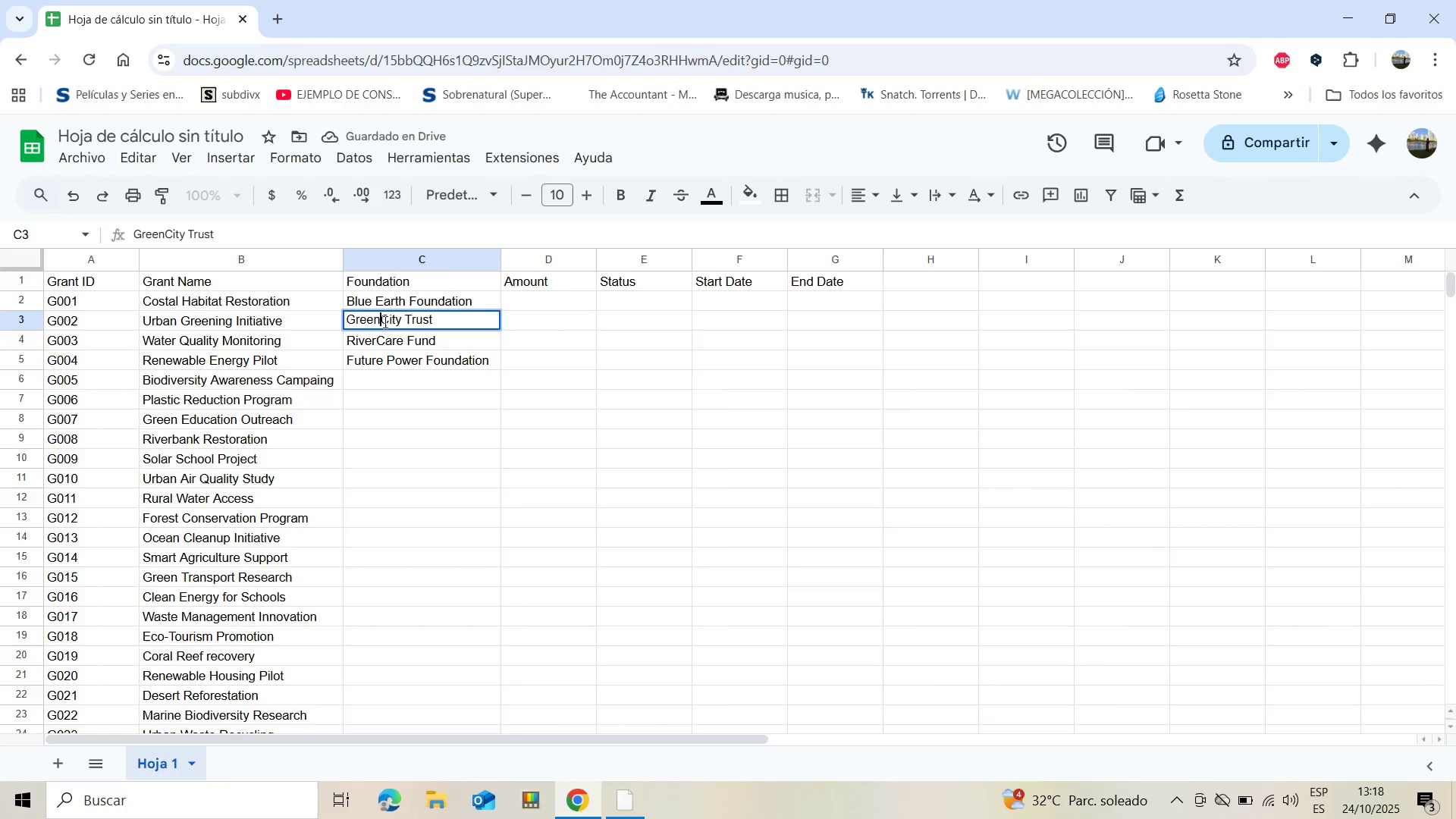 
left_click([384, 322])
 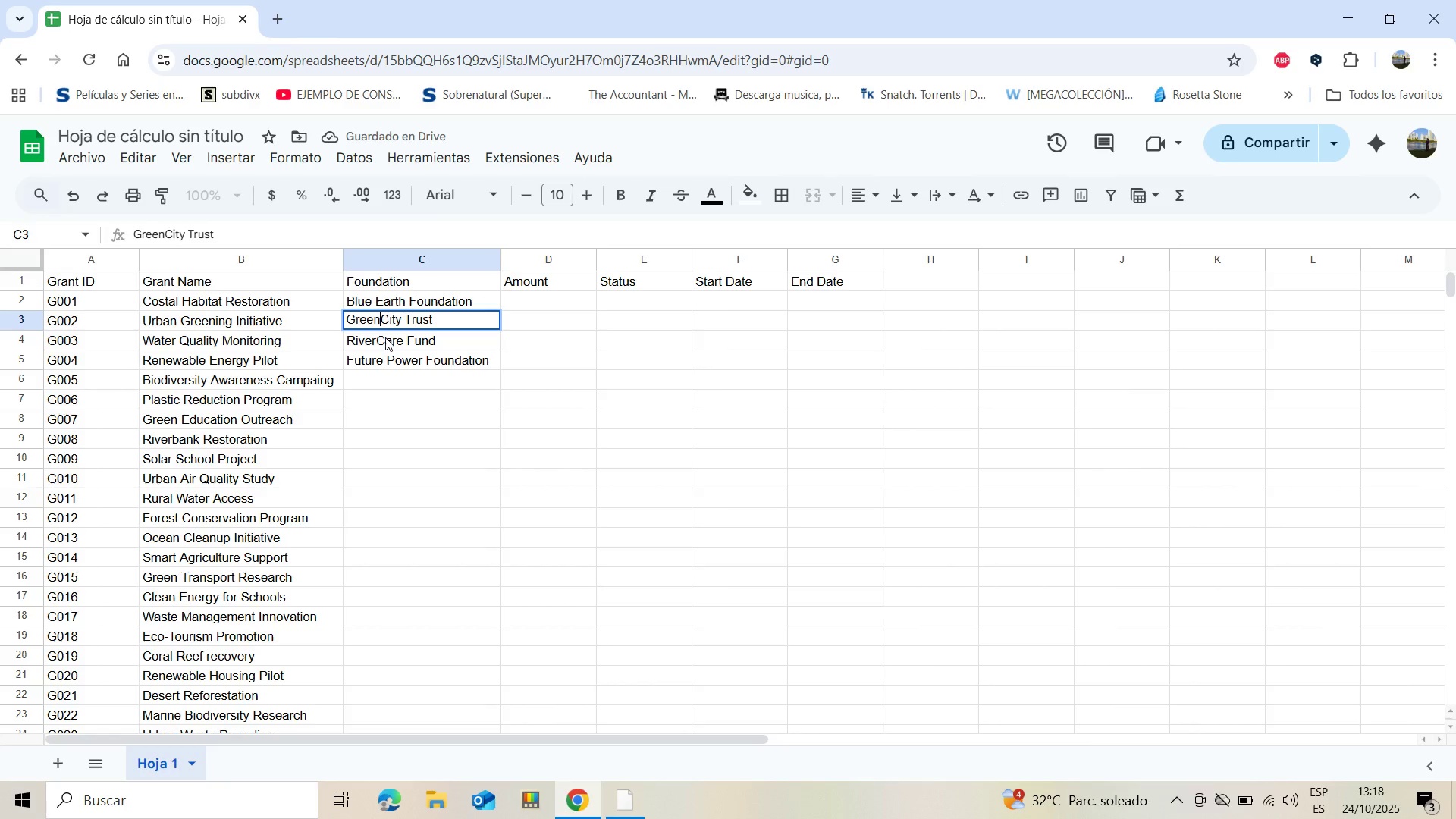 
key(Space)
 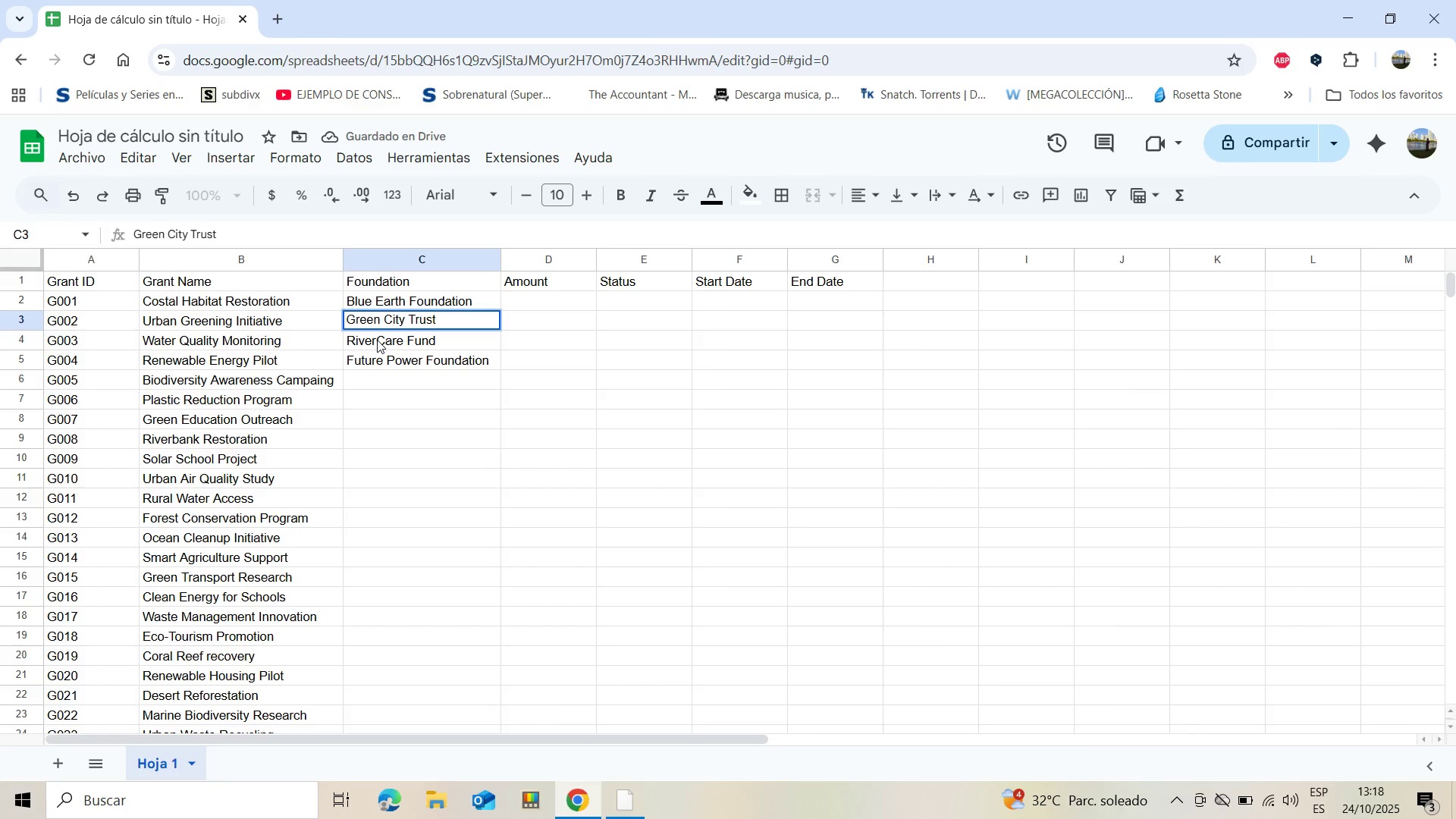 
left_click([377, 340])
 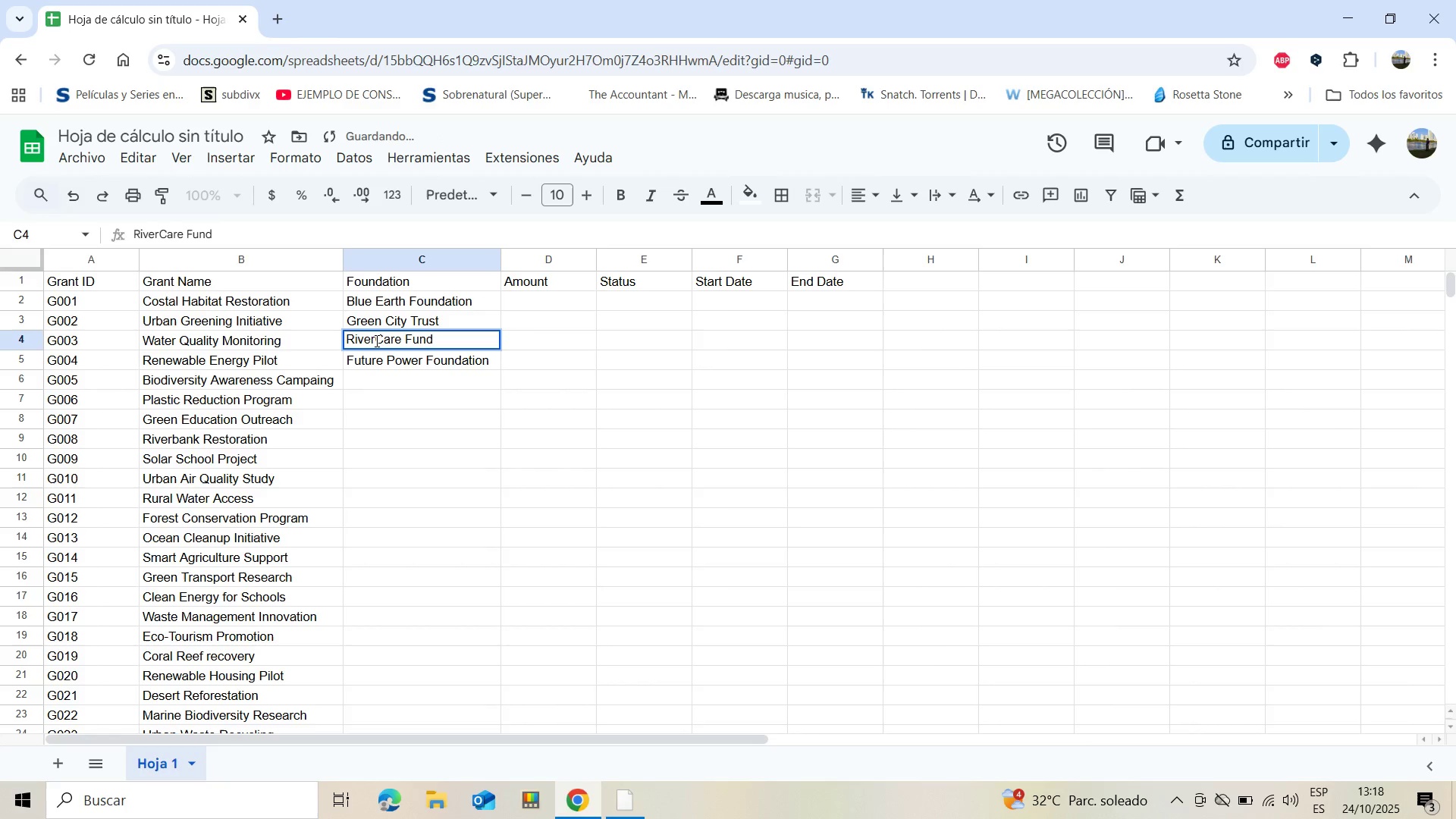 
left_click([375, 340])
 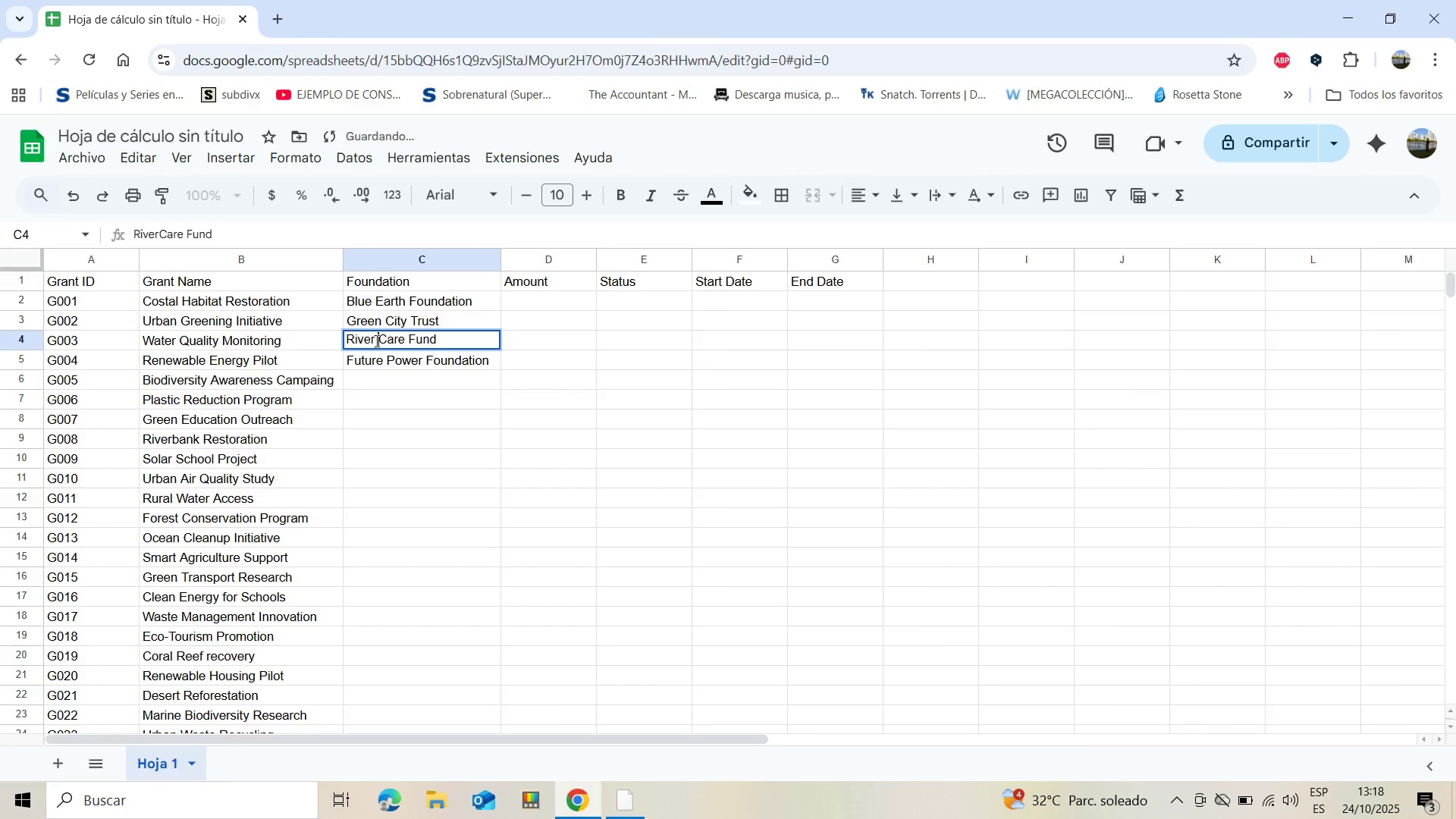 
key(Space)
 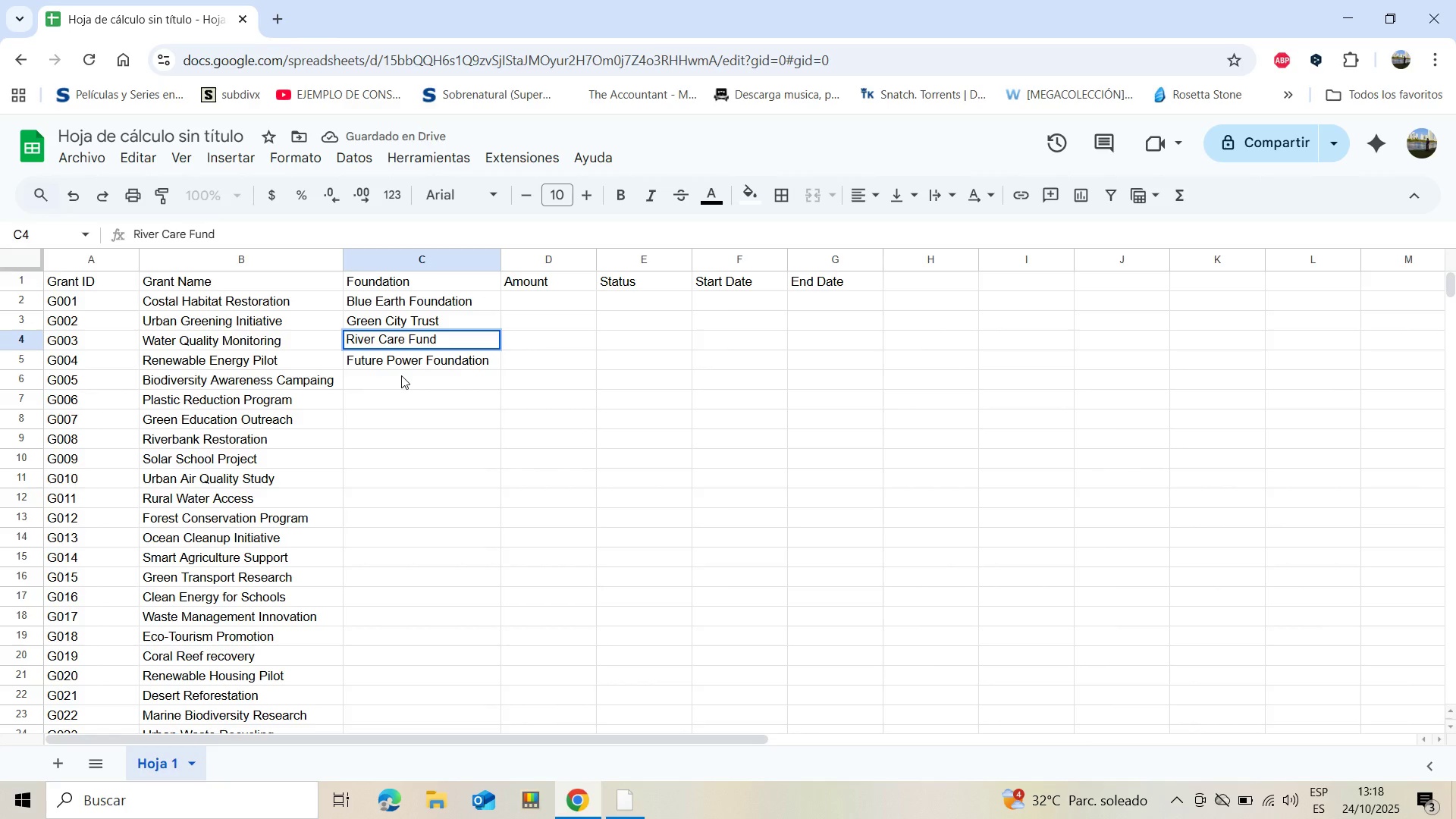 
left_click([401, 375])
 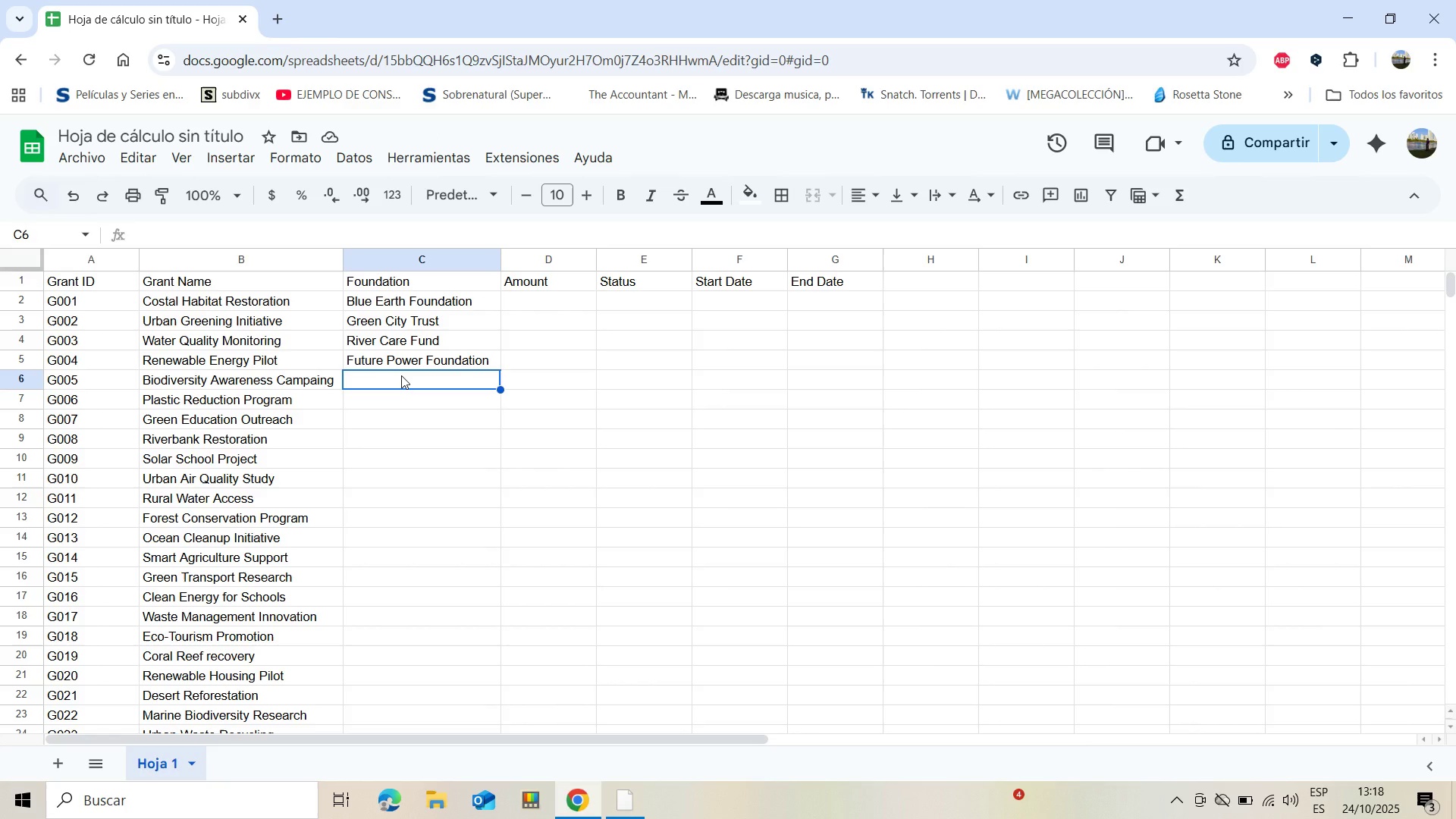 
wait(12.28)
 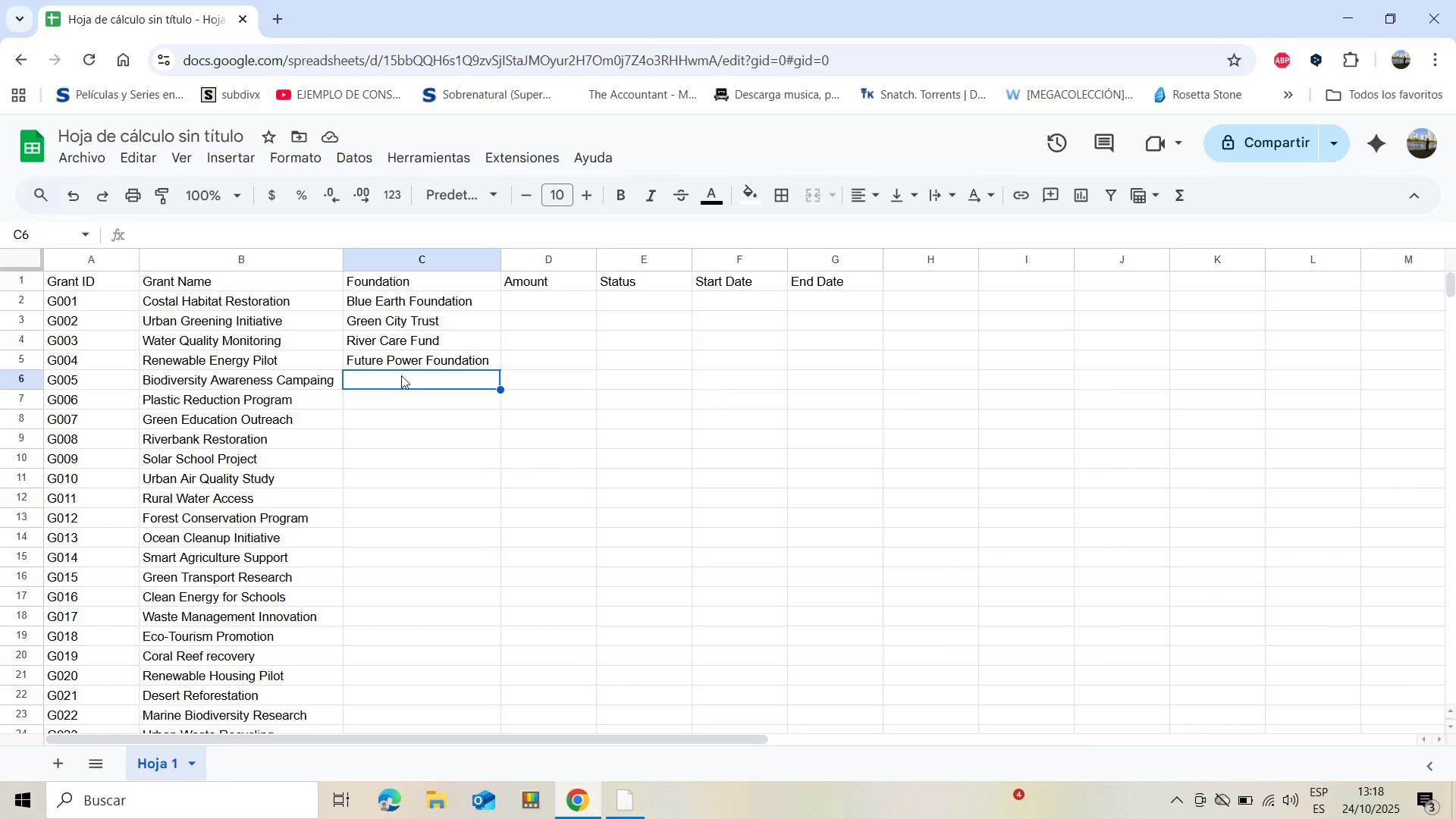 
type(T)
key(Backspace)
type(Nature)
 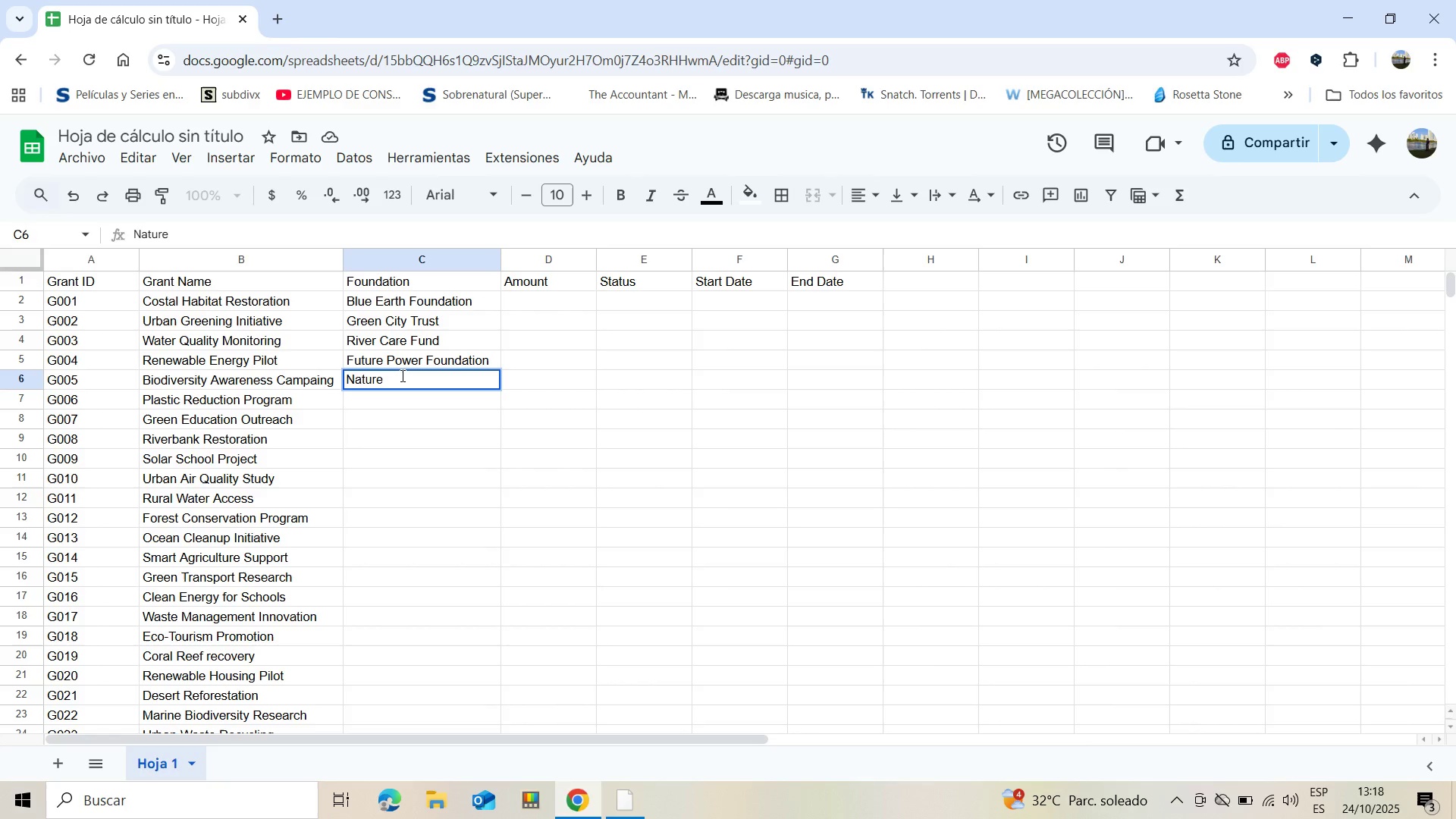 
type(Now)
 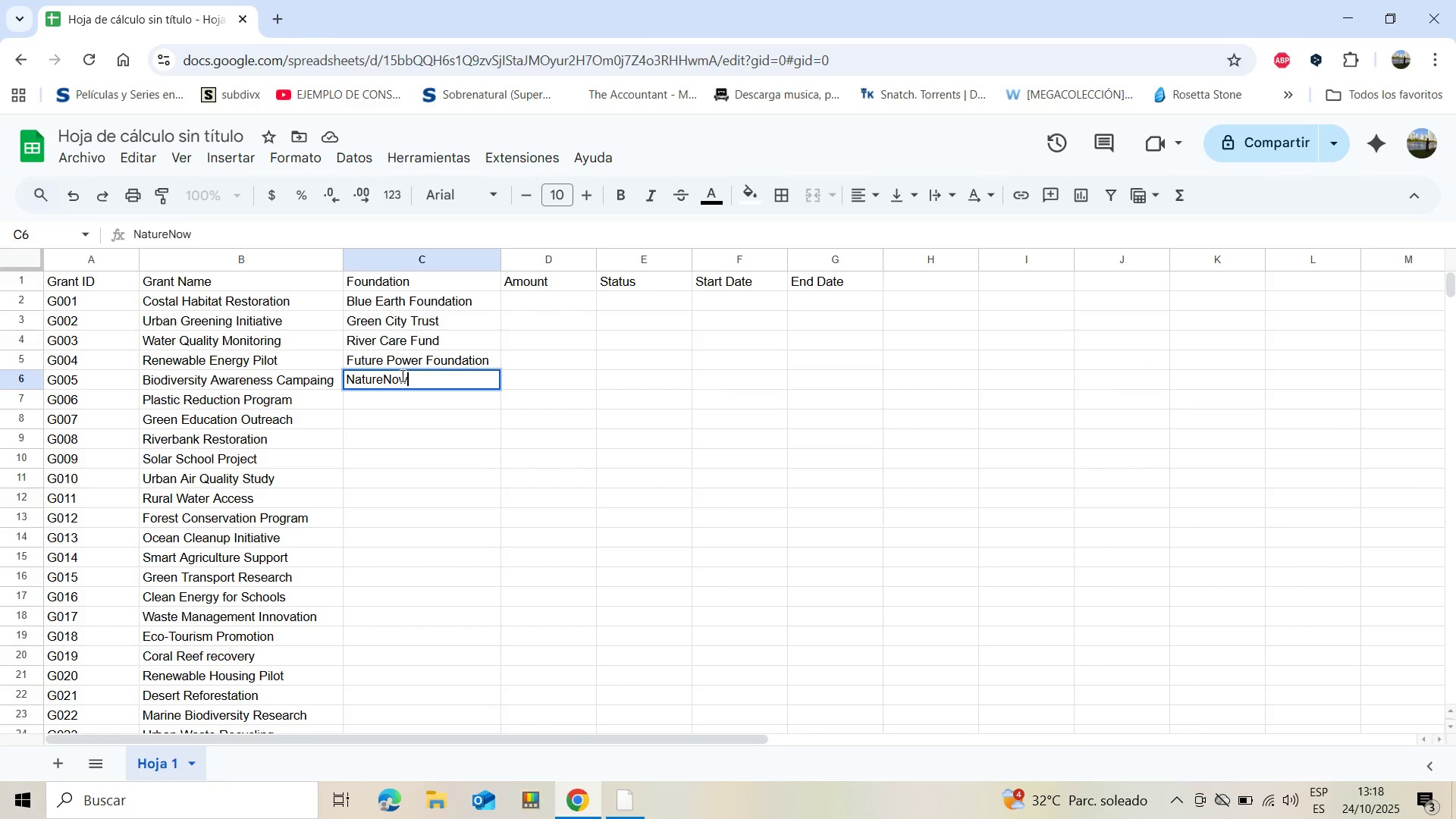 
key(Enter)
 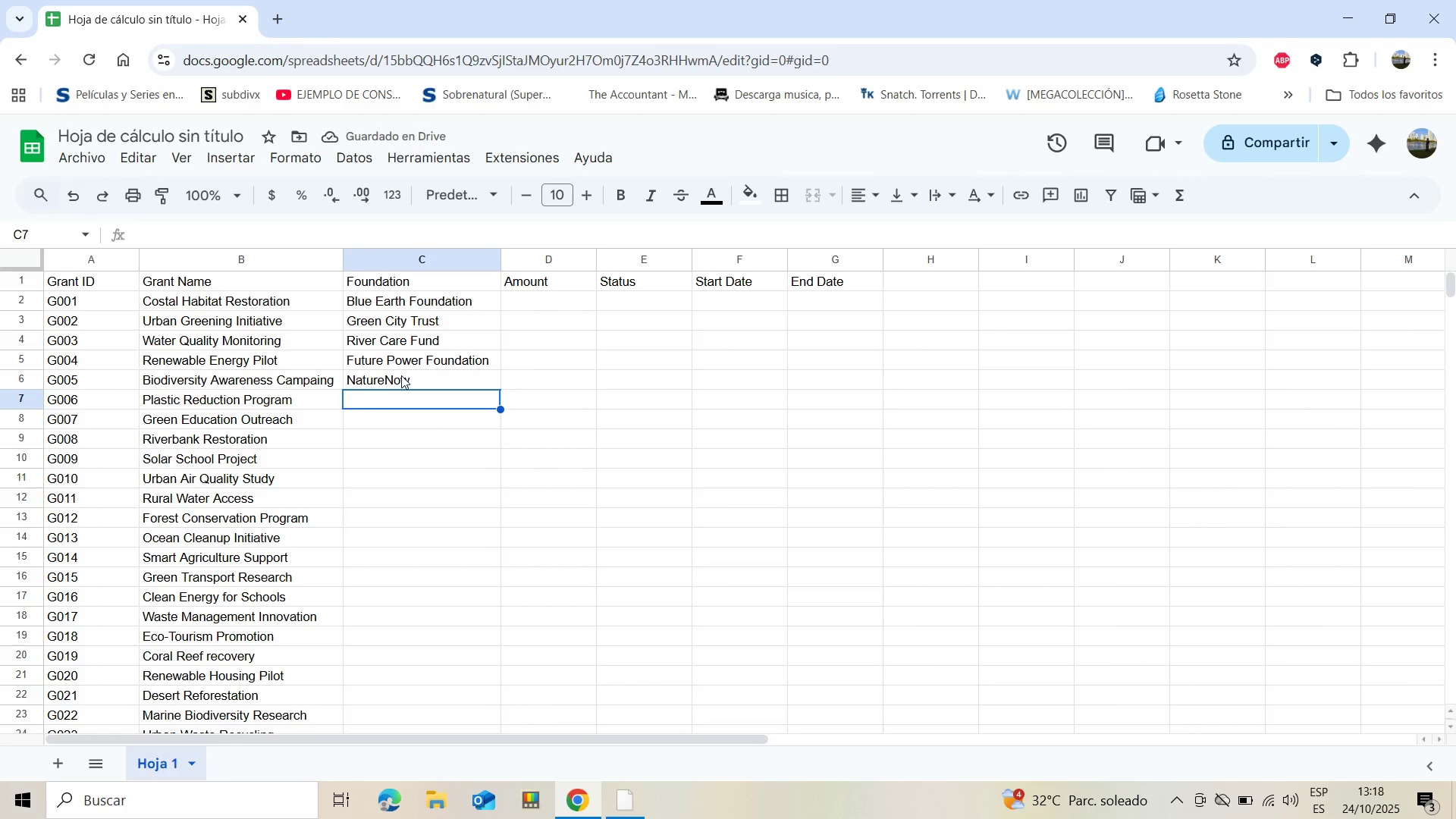 
wait(5.38)
 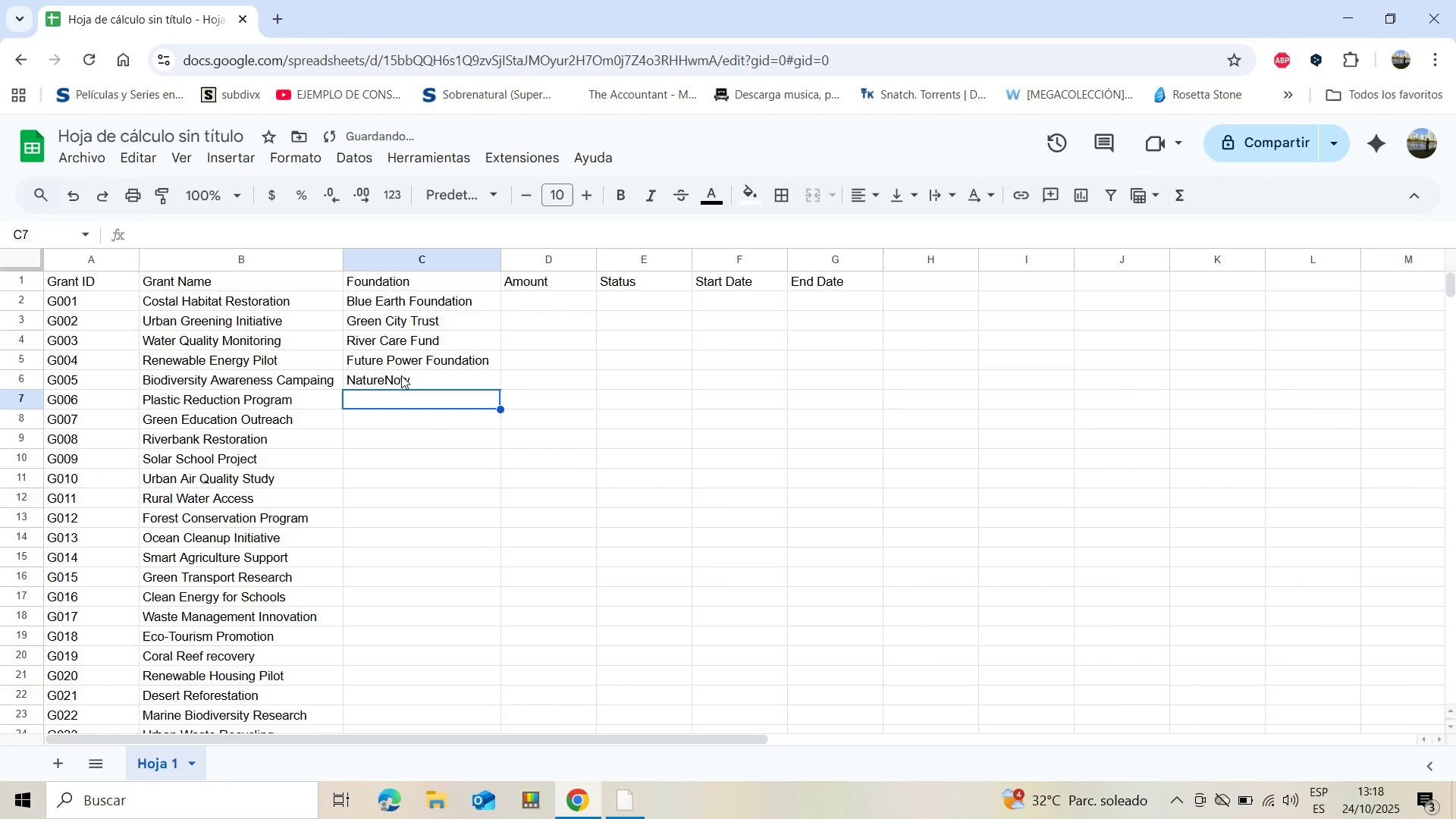 
type(CleanOceans Org)
 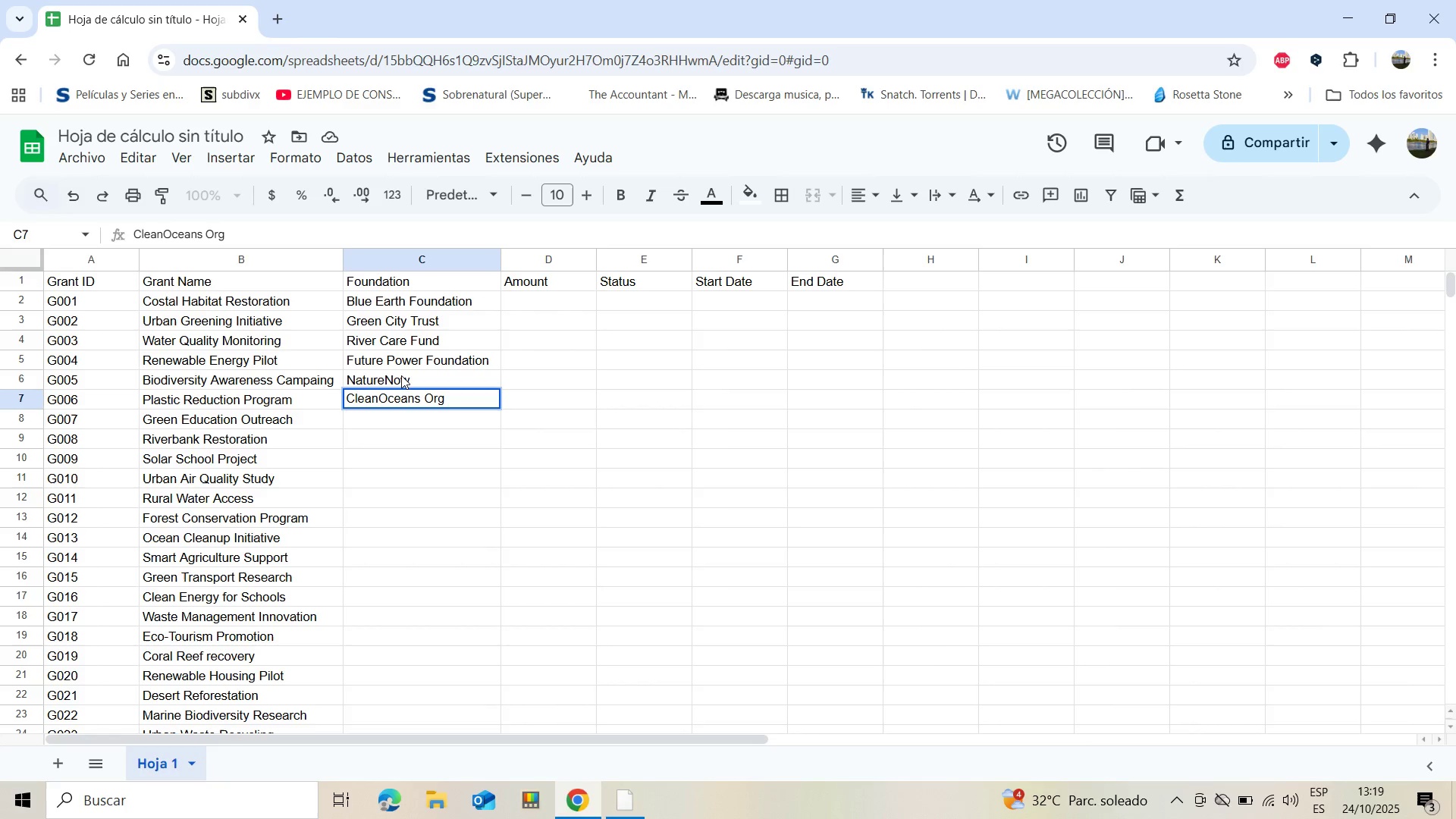 
 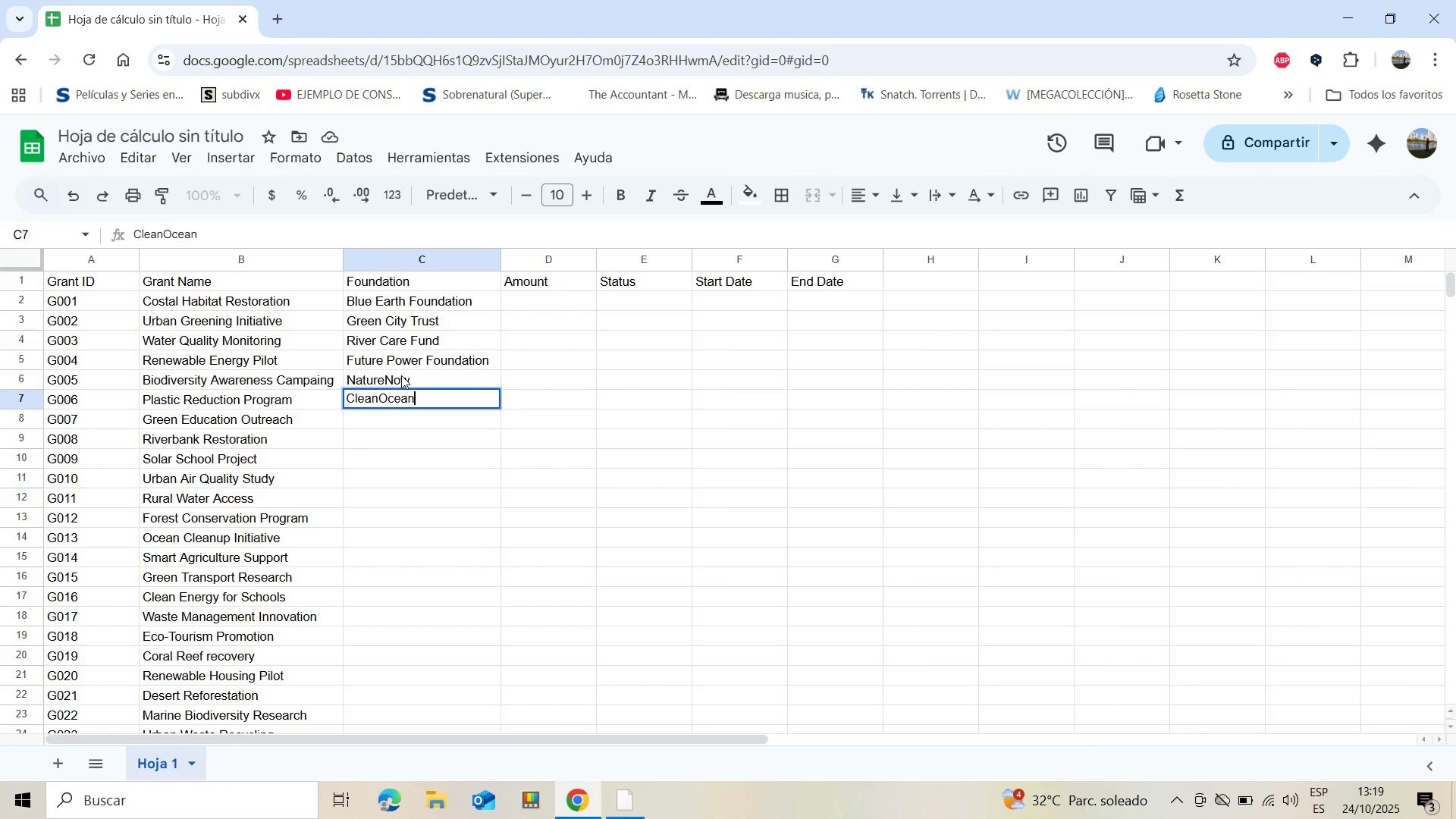 
key(Enter)
 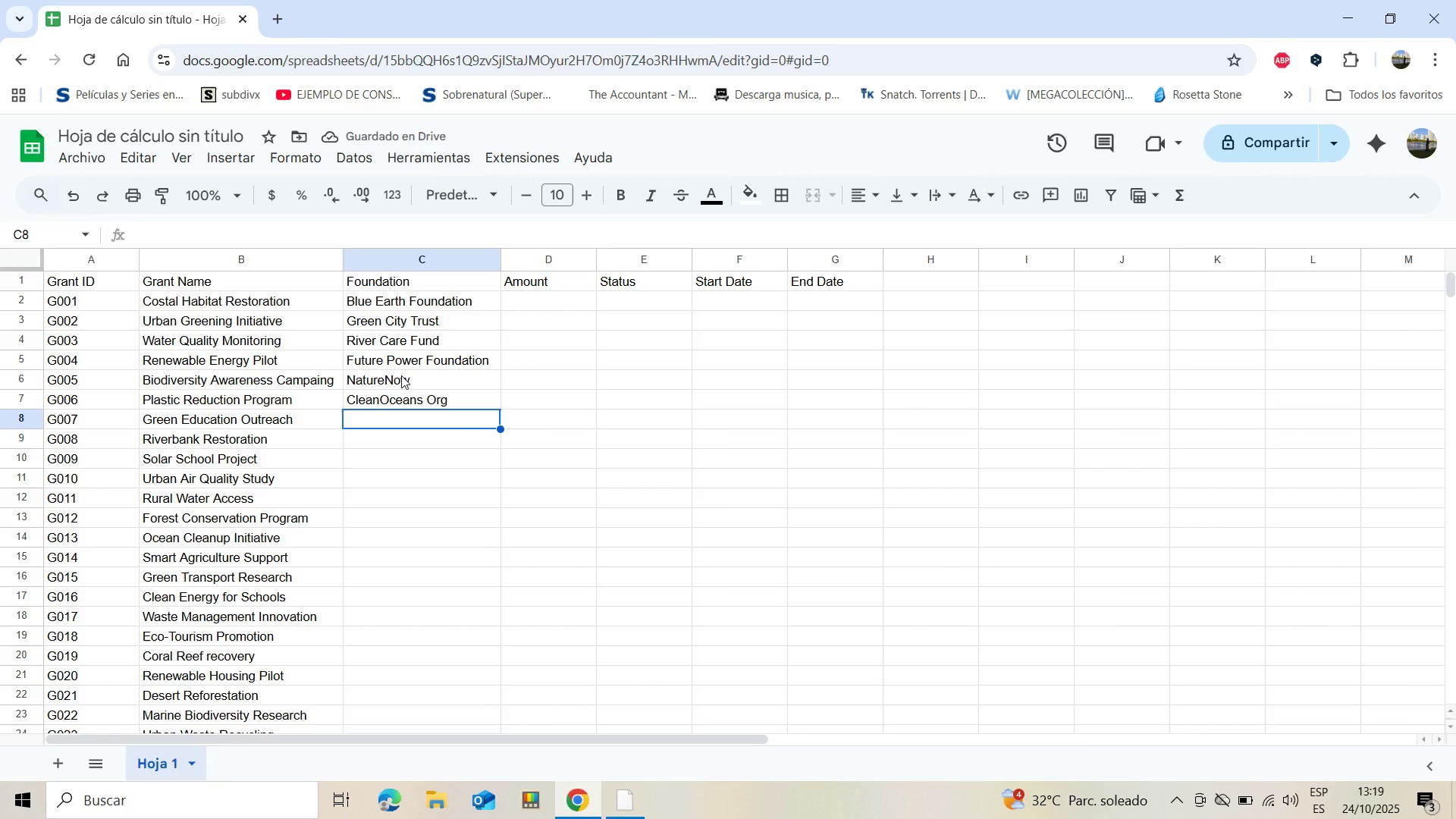 
type(Eco)
 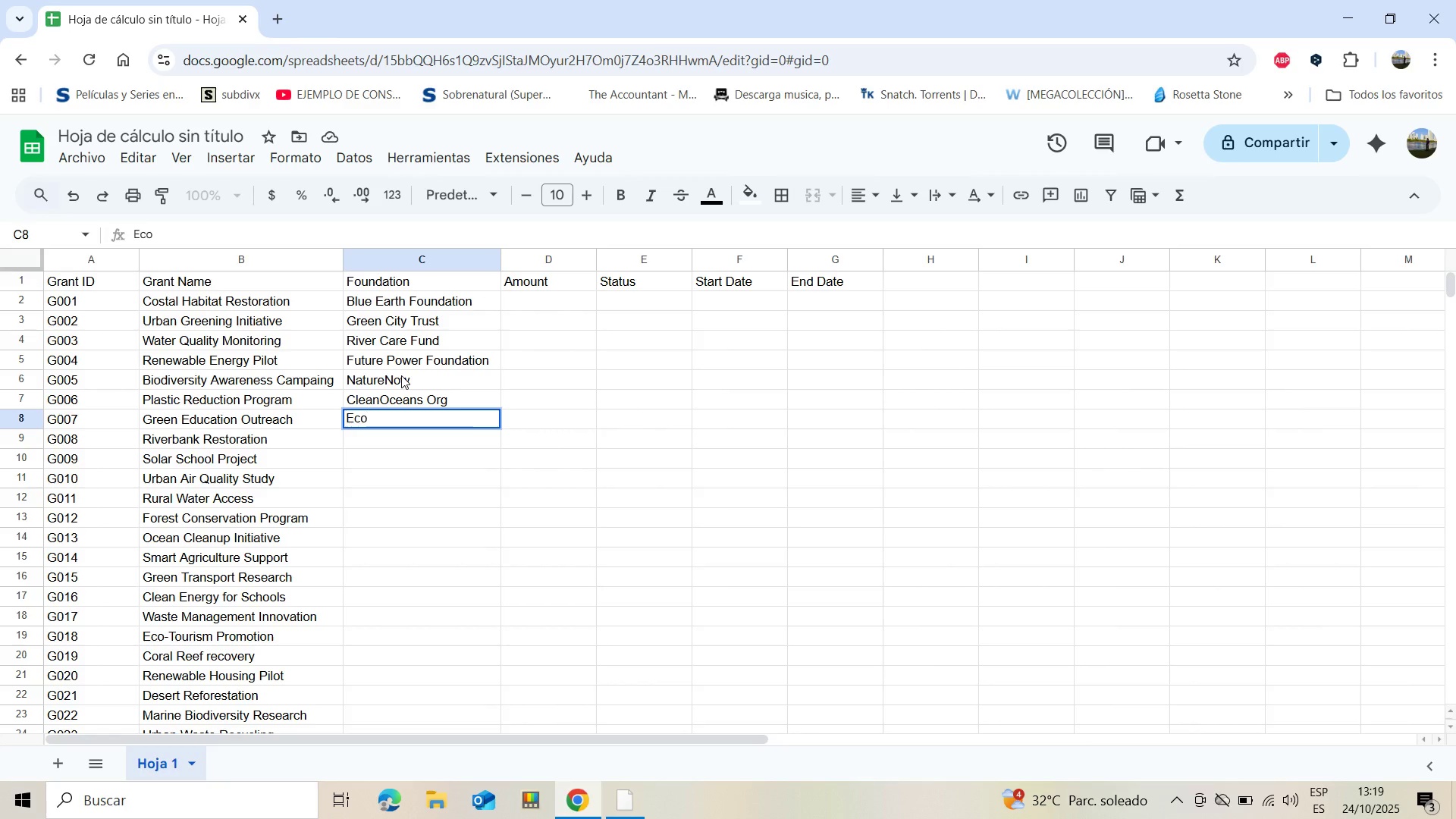 
type(Learn Fund)
 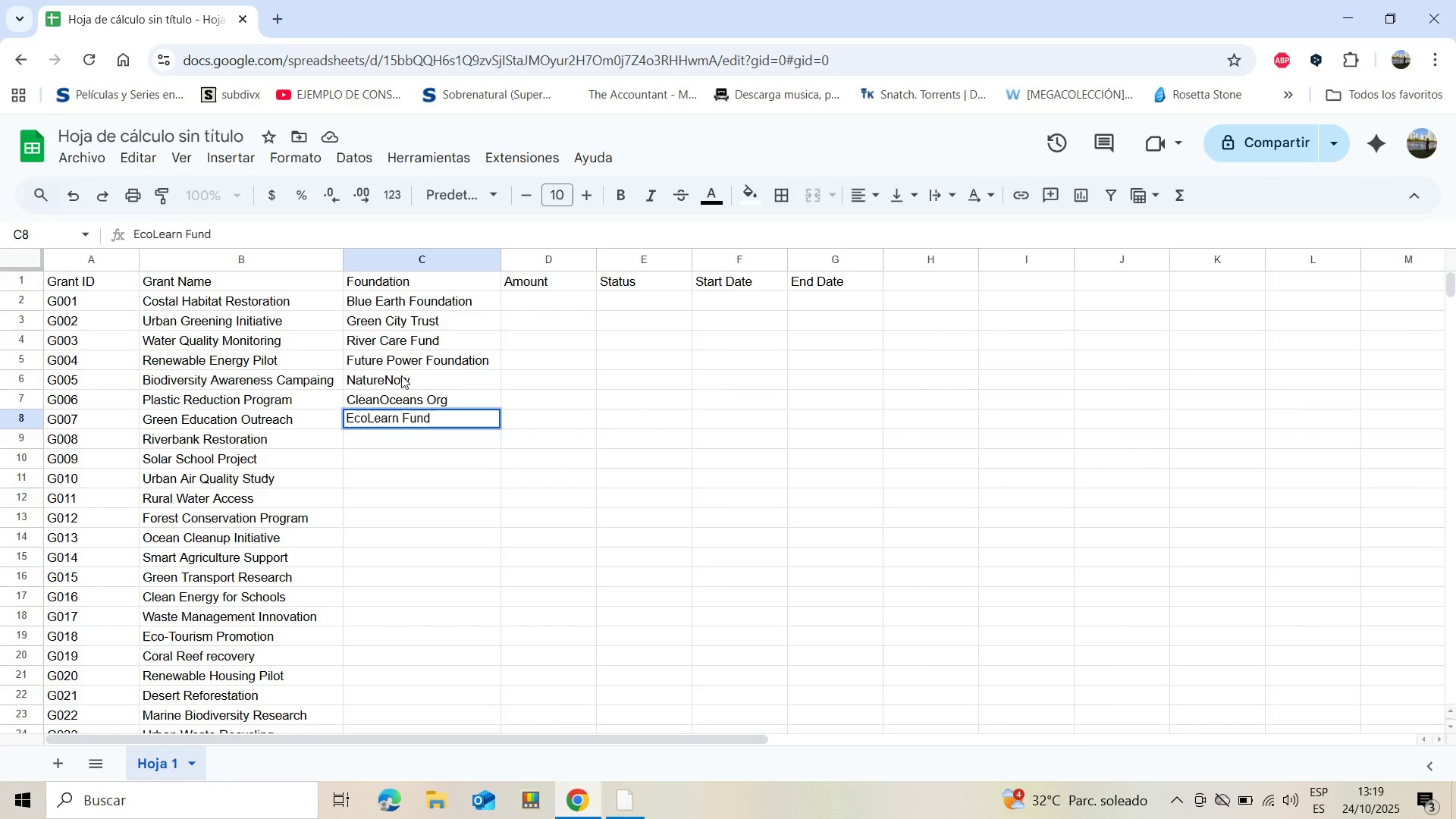 
key(Enter)
 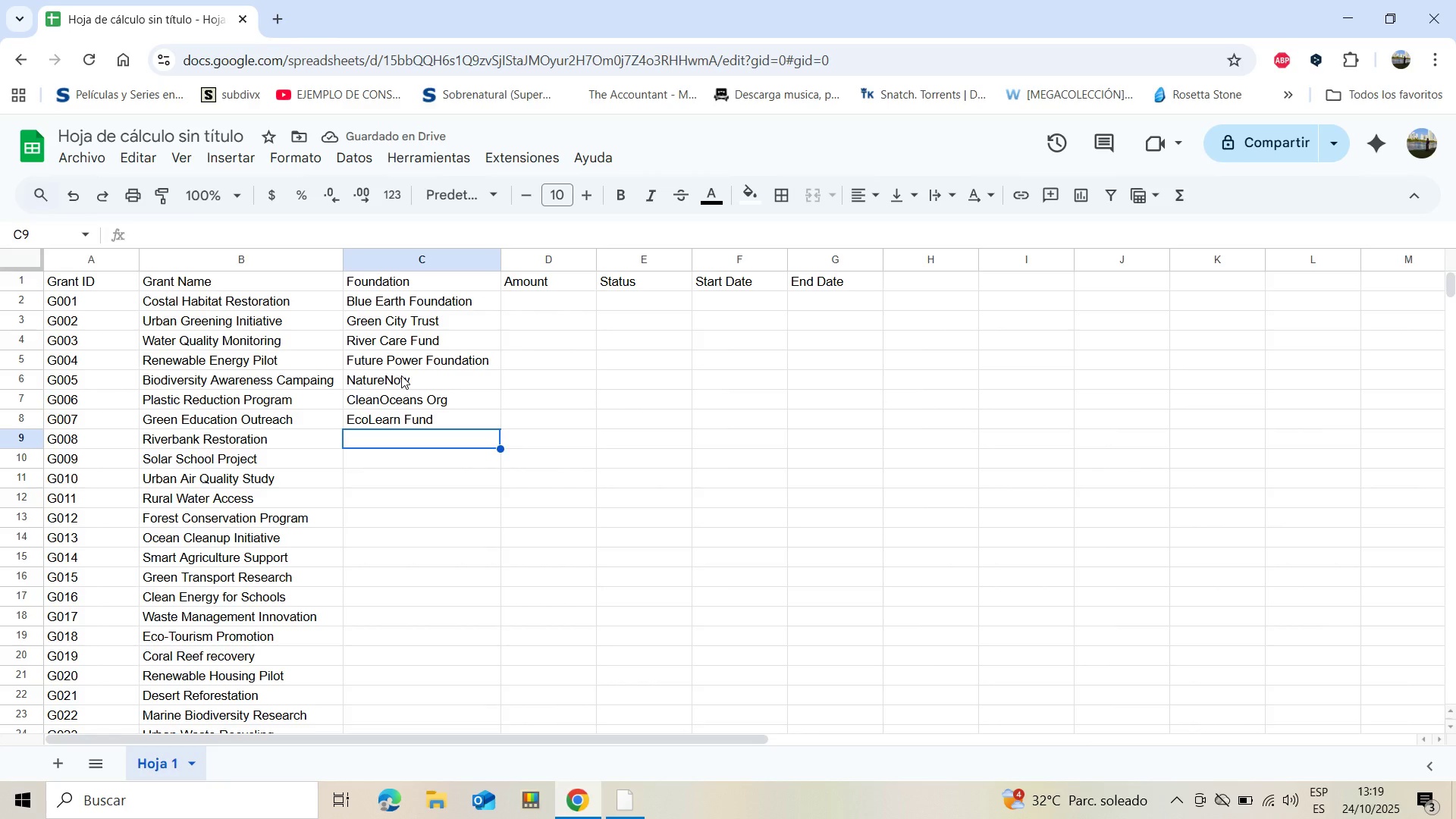 
type(Water)
 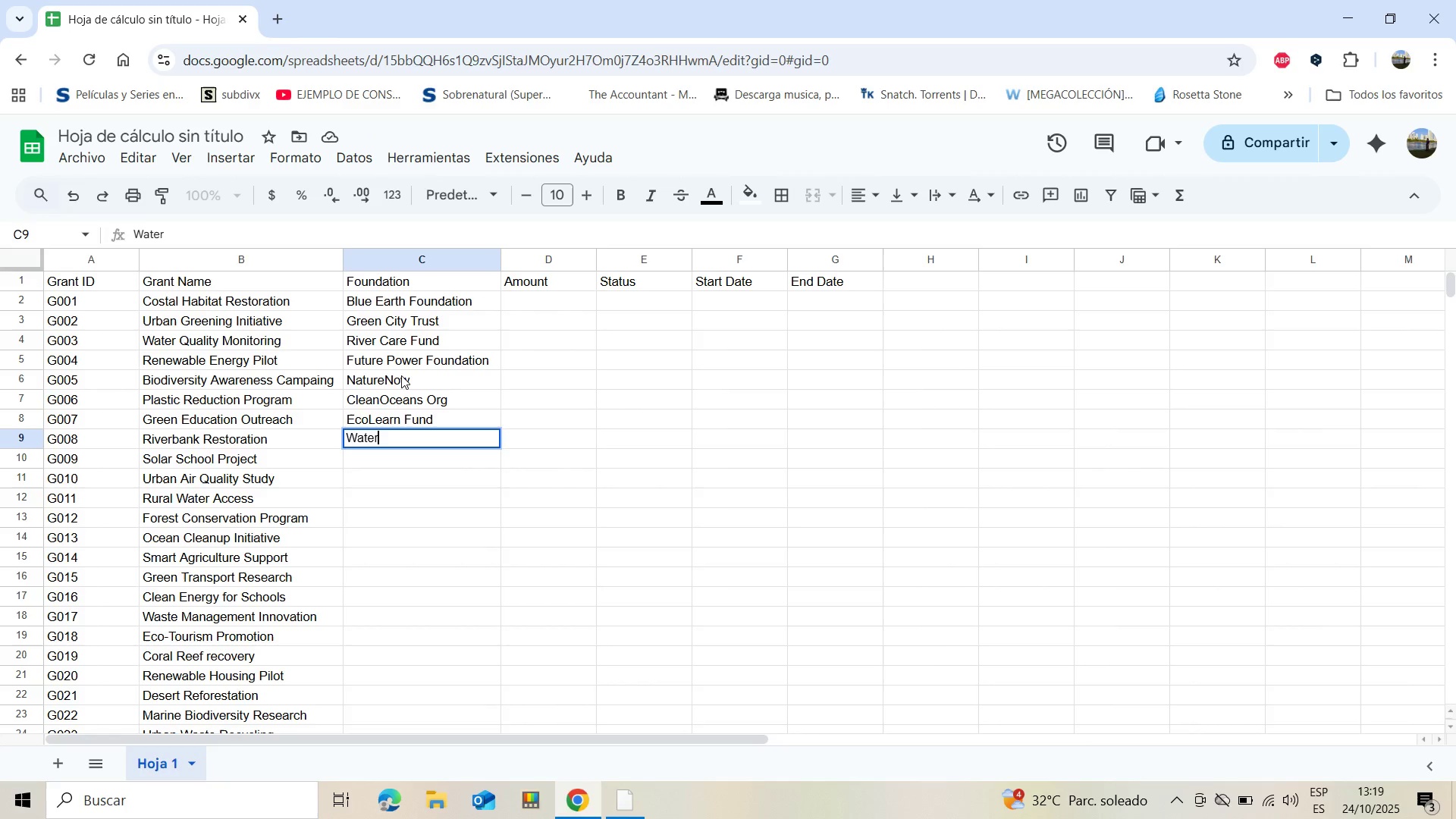 
type(Life Fundat)
key(Backspace)
key(Backspace)
key(Backspace)
key(Backspace)
key(Backspace)
key(Backspace)
type(Foundation)
 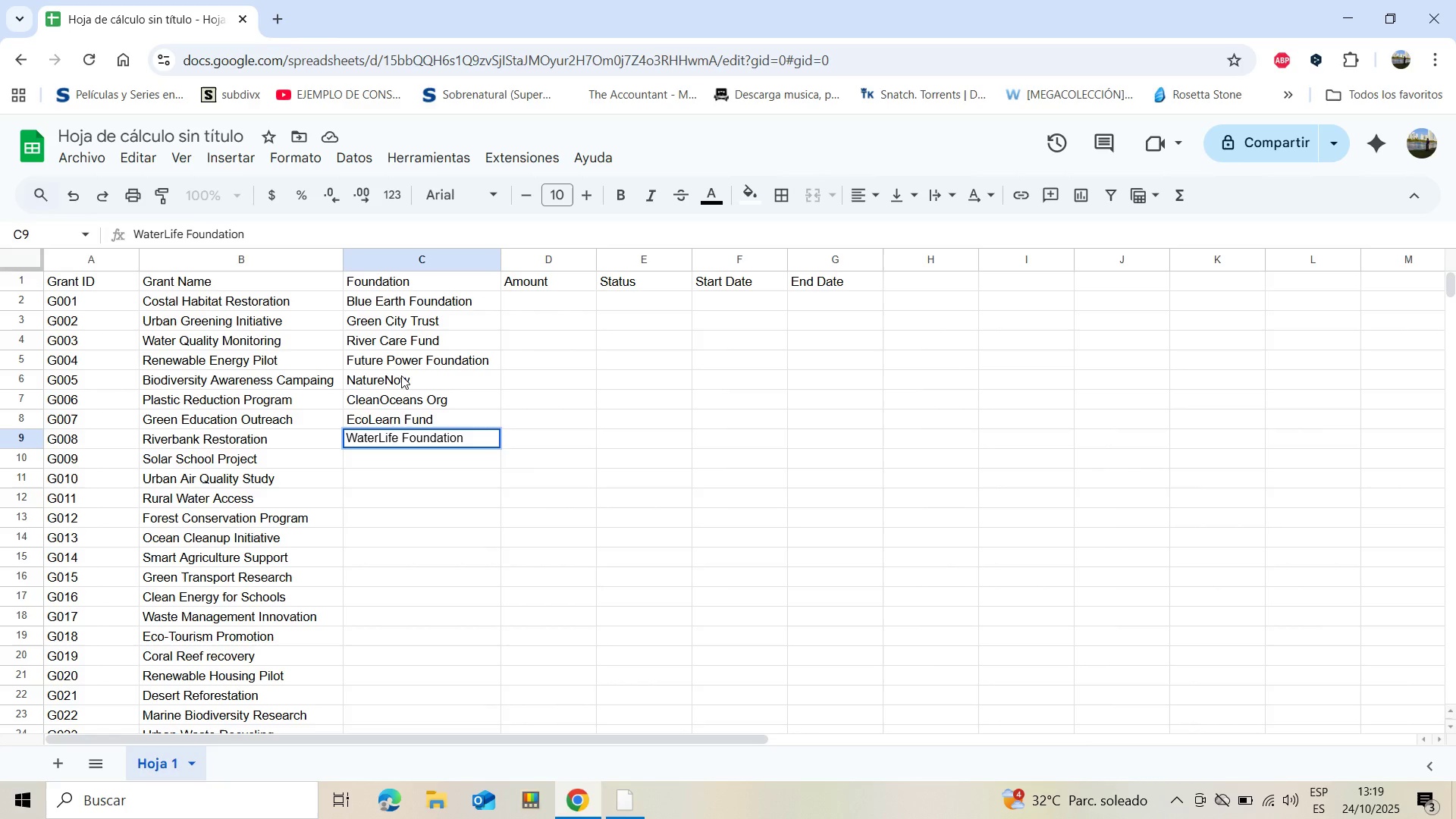 
key(Enter)
 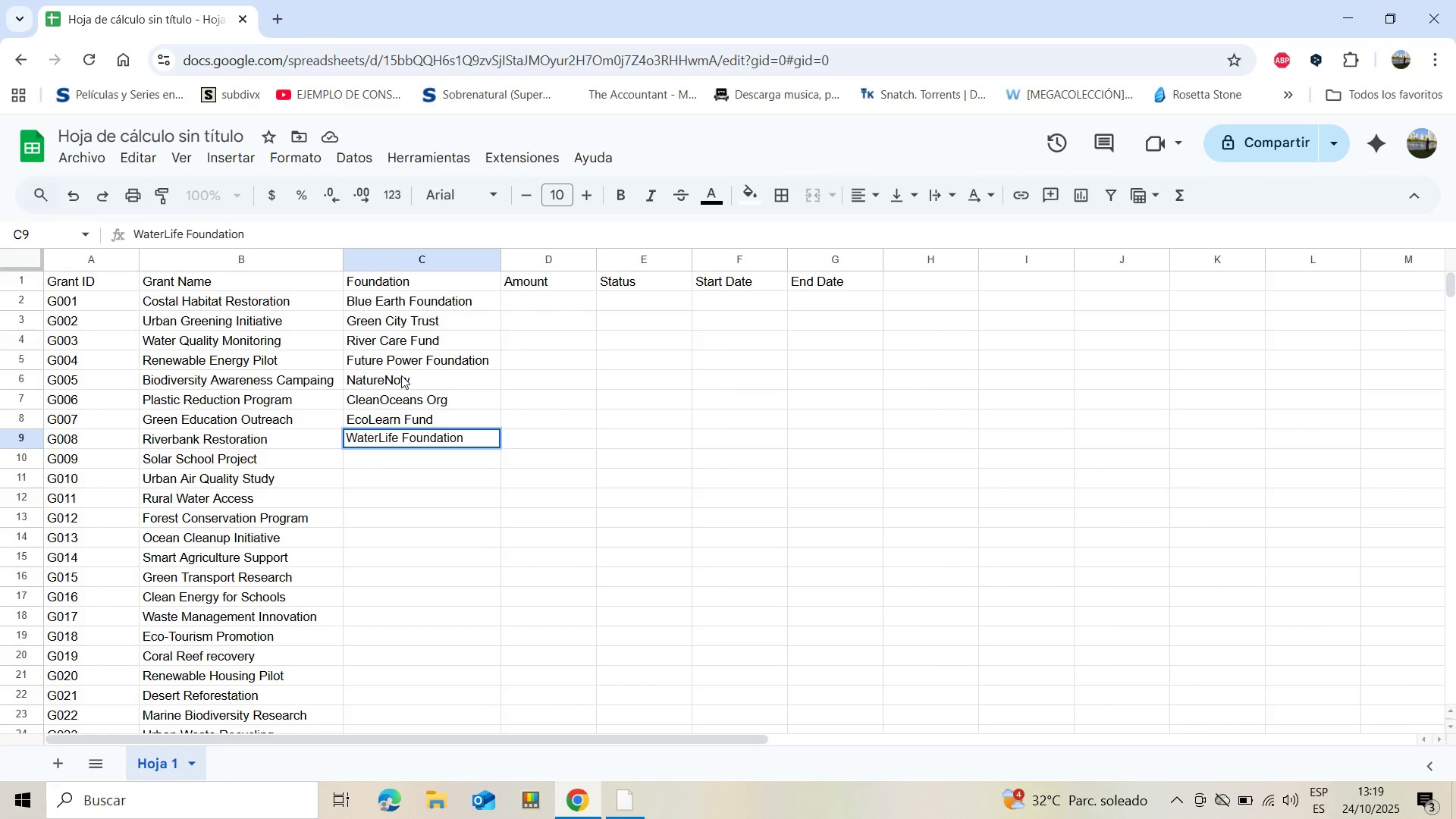 
key(Enter)
 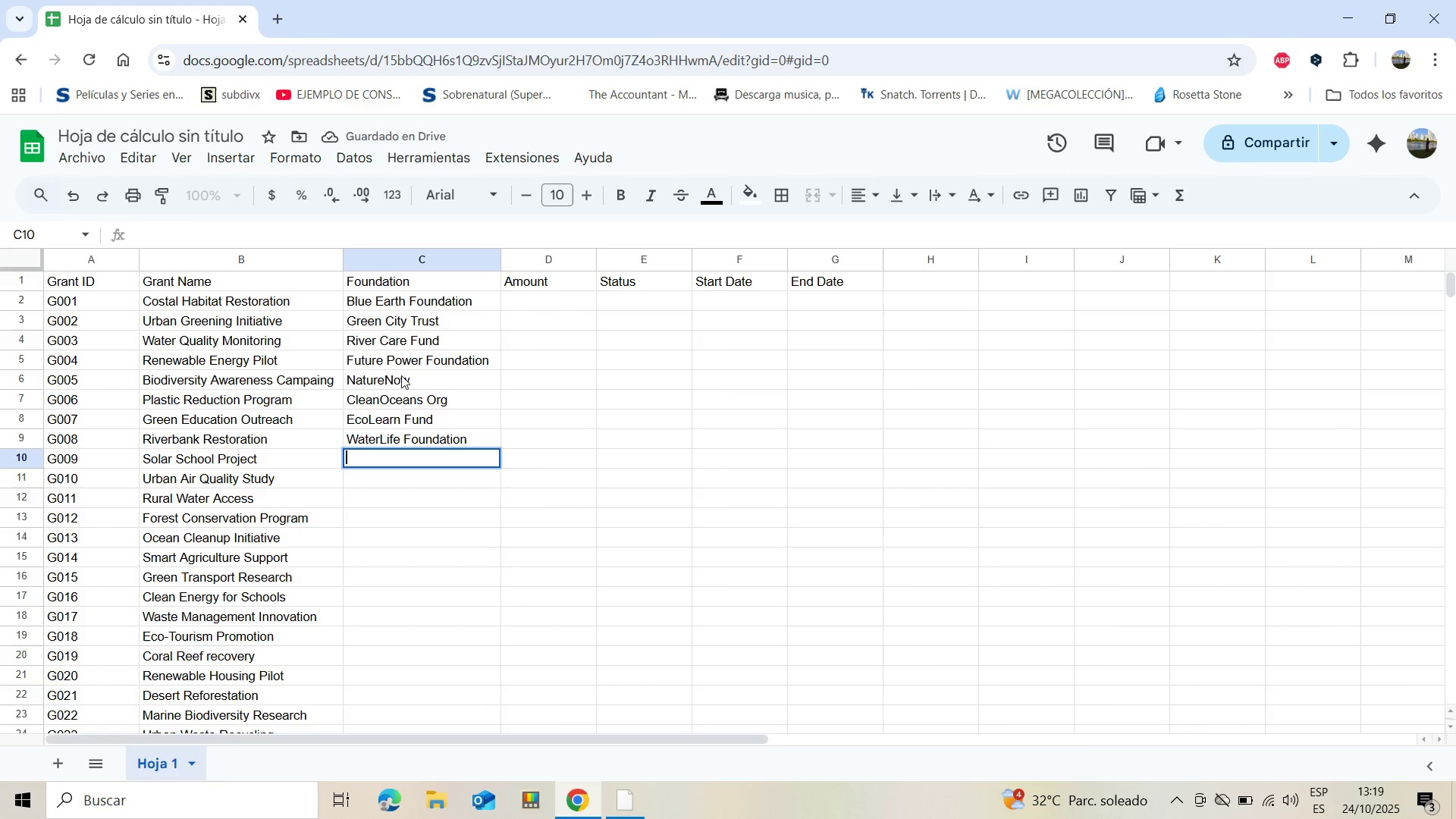 
wait(9.24)
 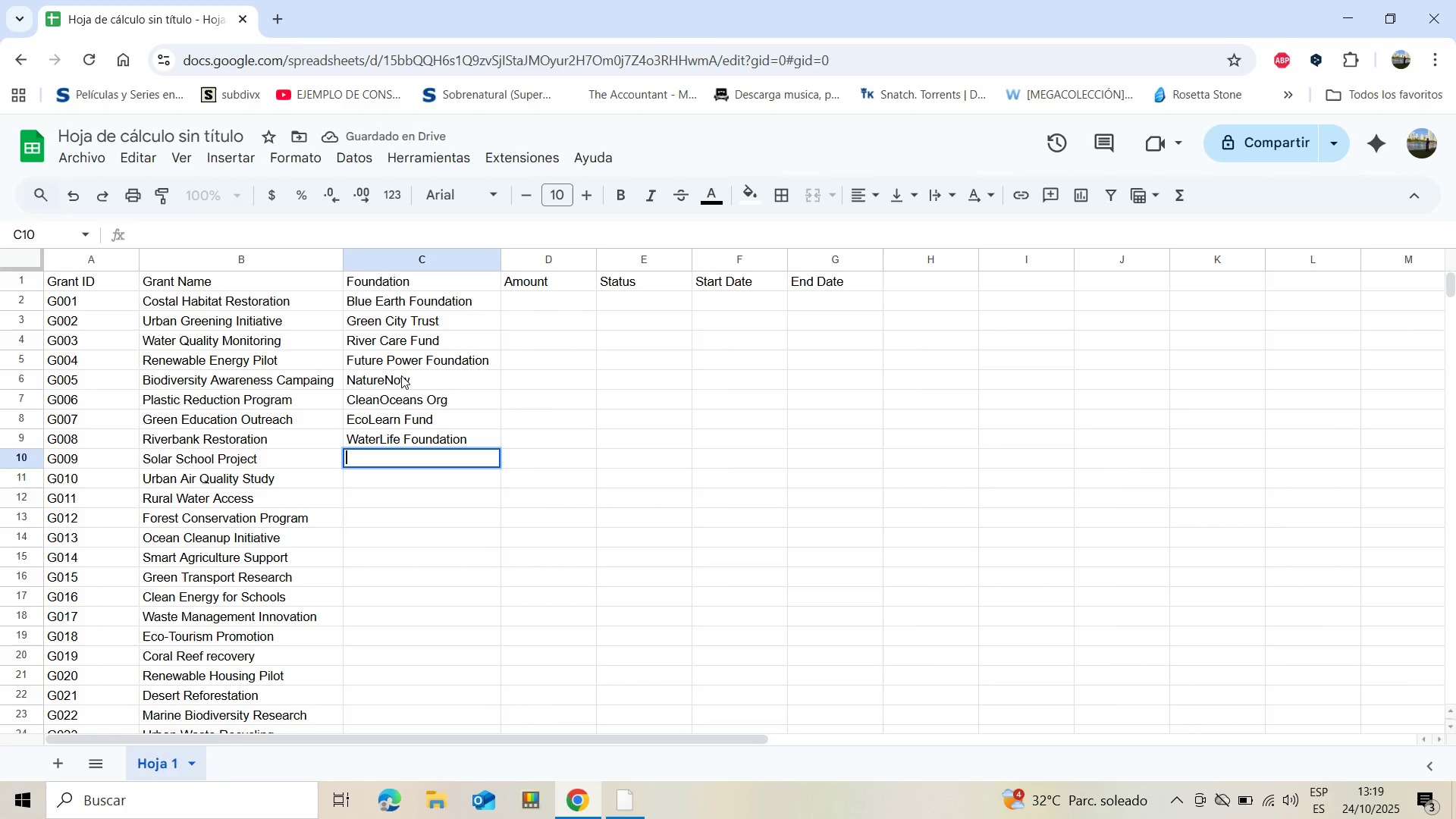 
type(Brigh)
 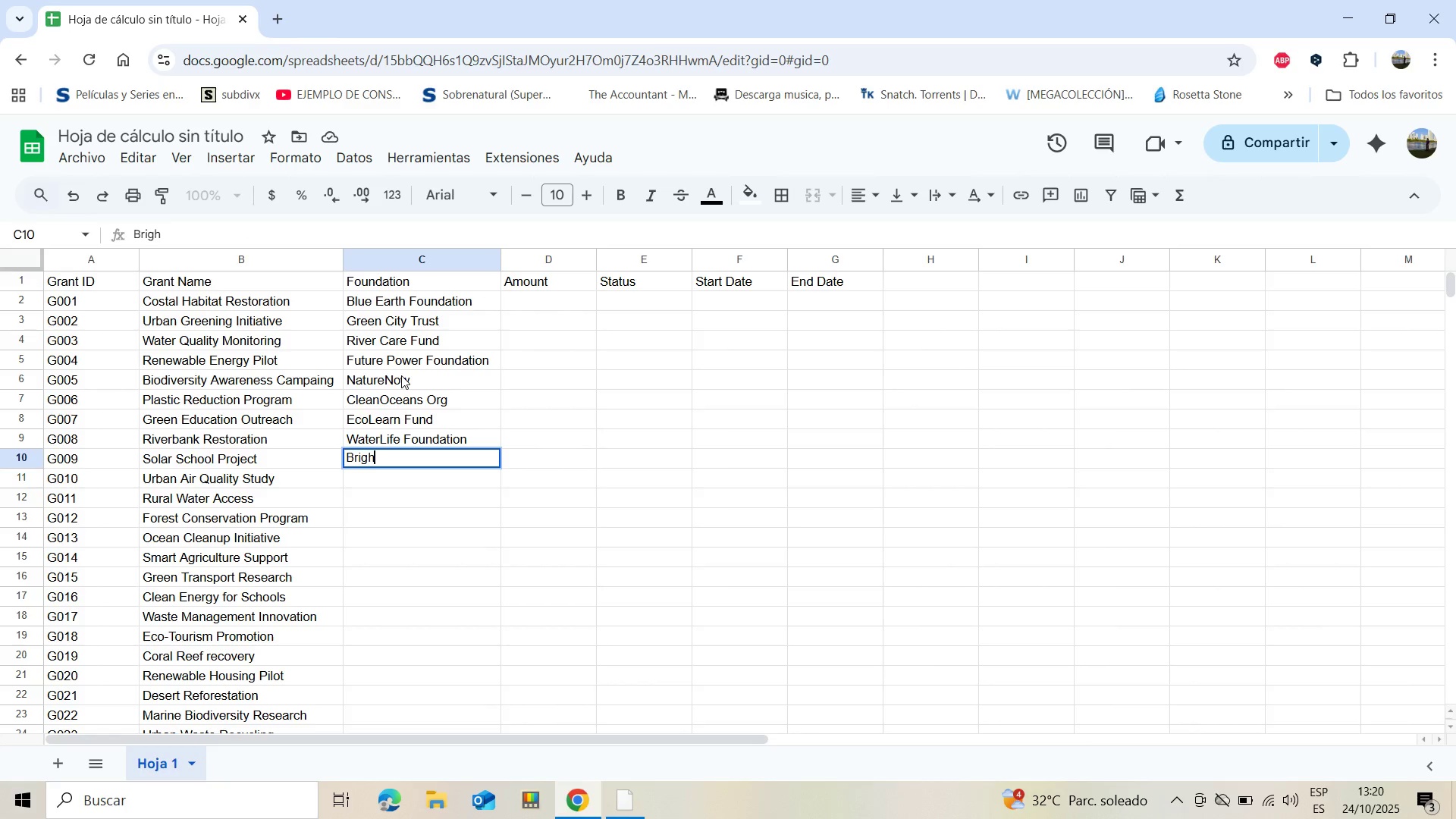 
type(tFuture)
 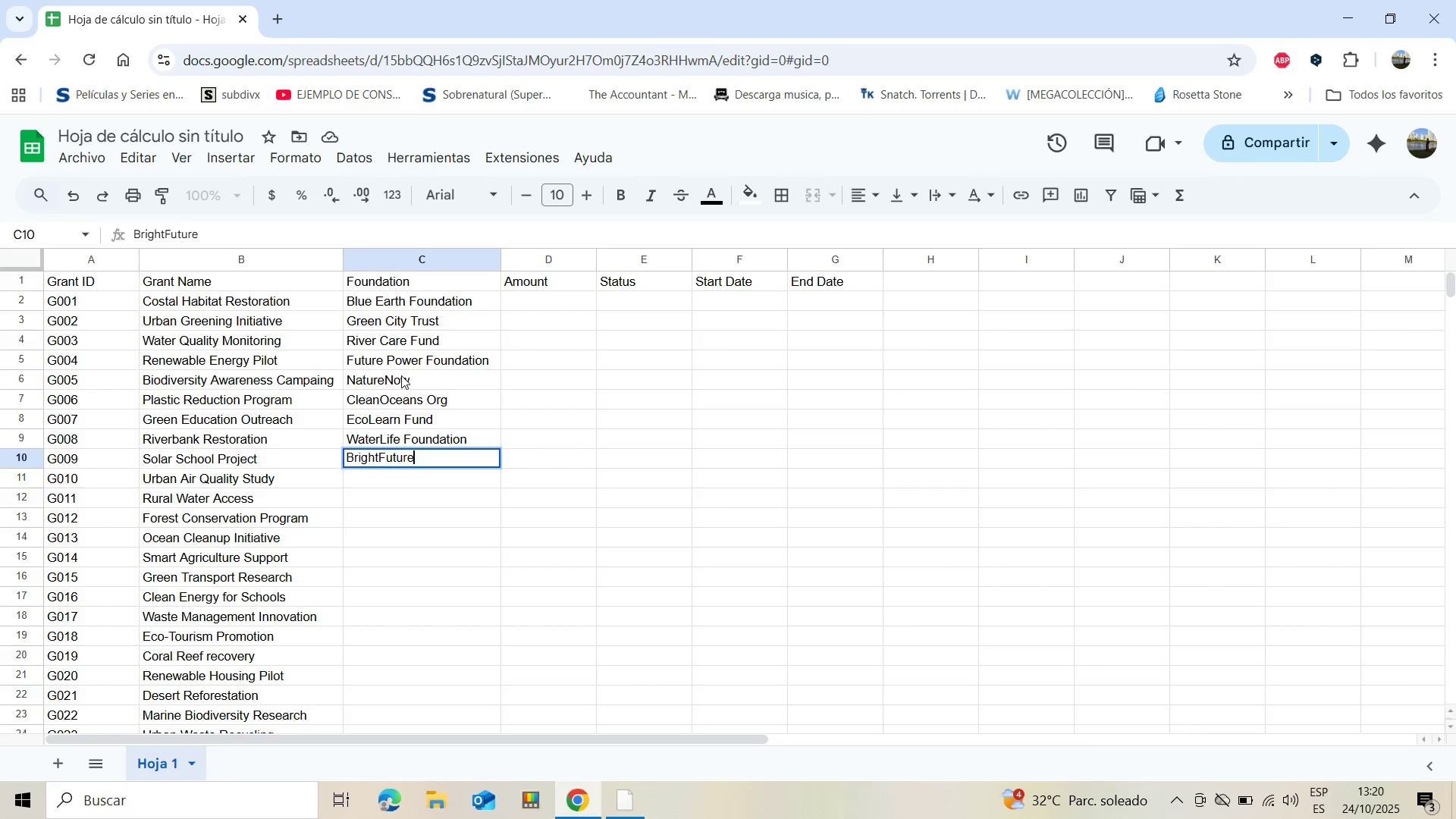 
type( Trust)
 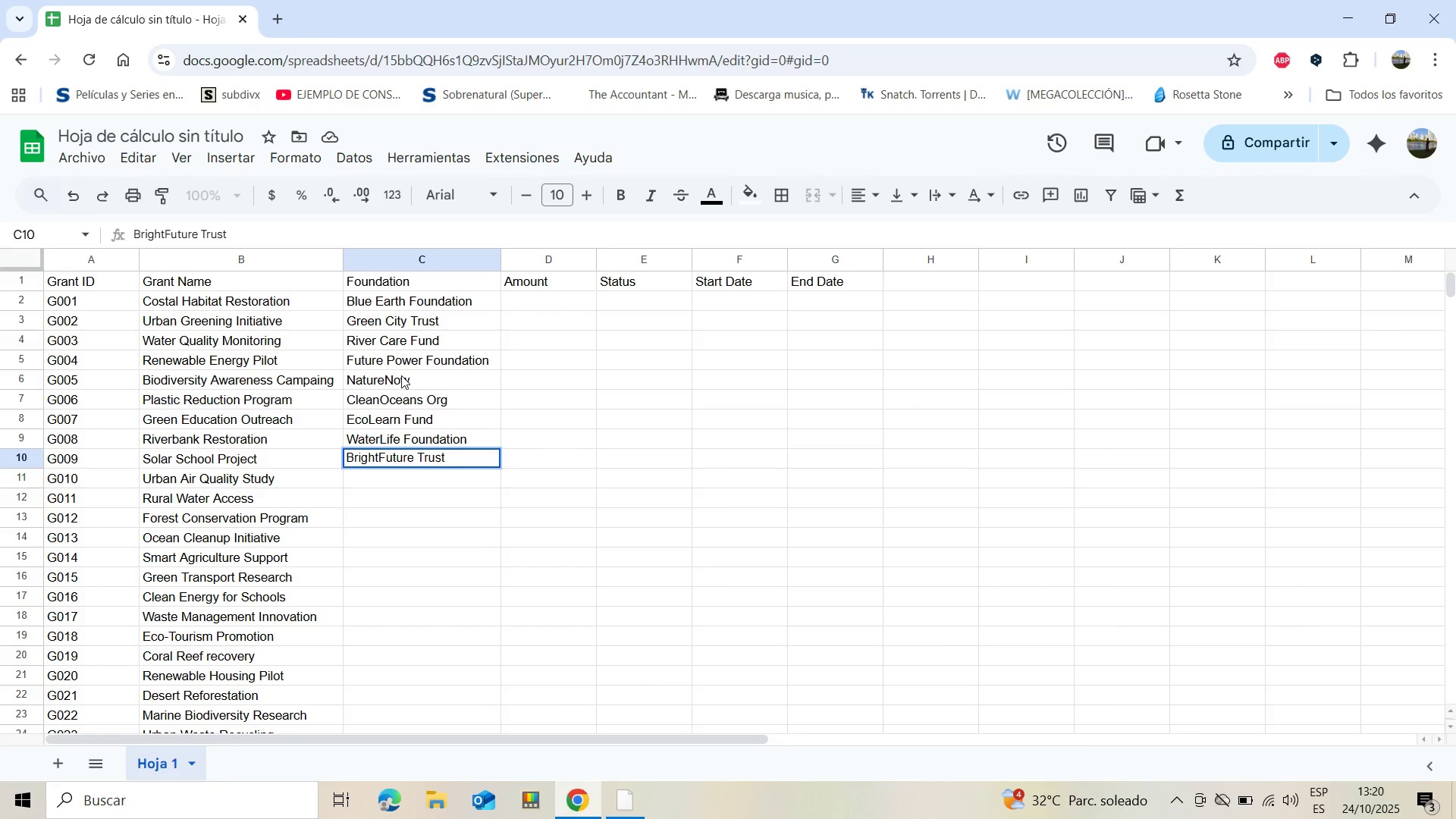 
key(Enter)
 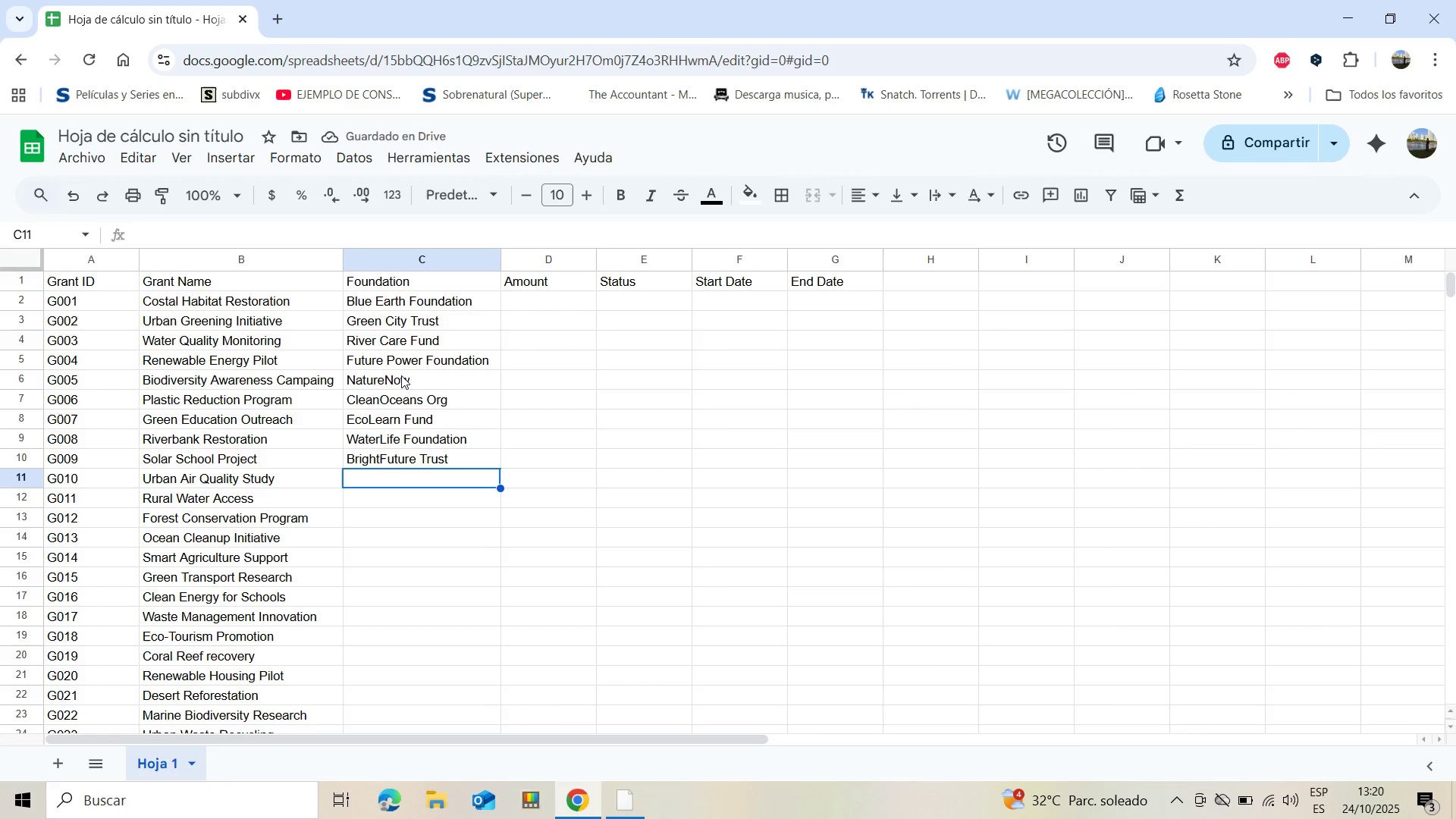 
type(Air )
key(Backspace)
type(Now )
 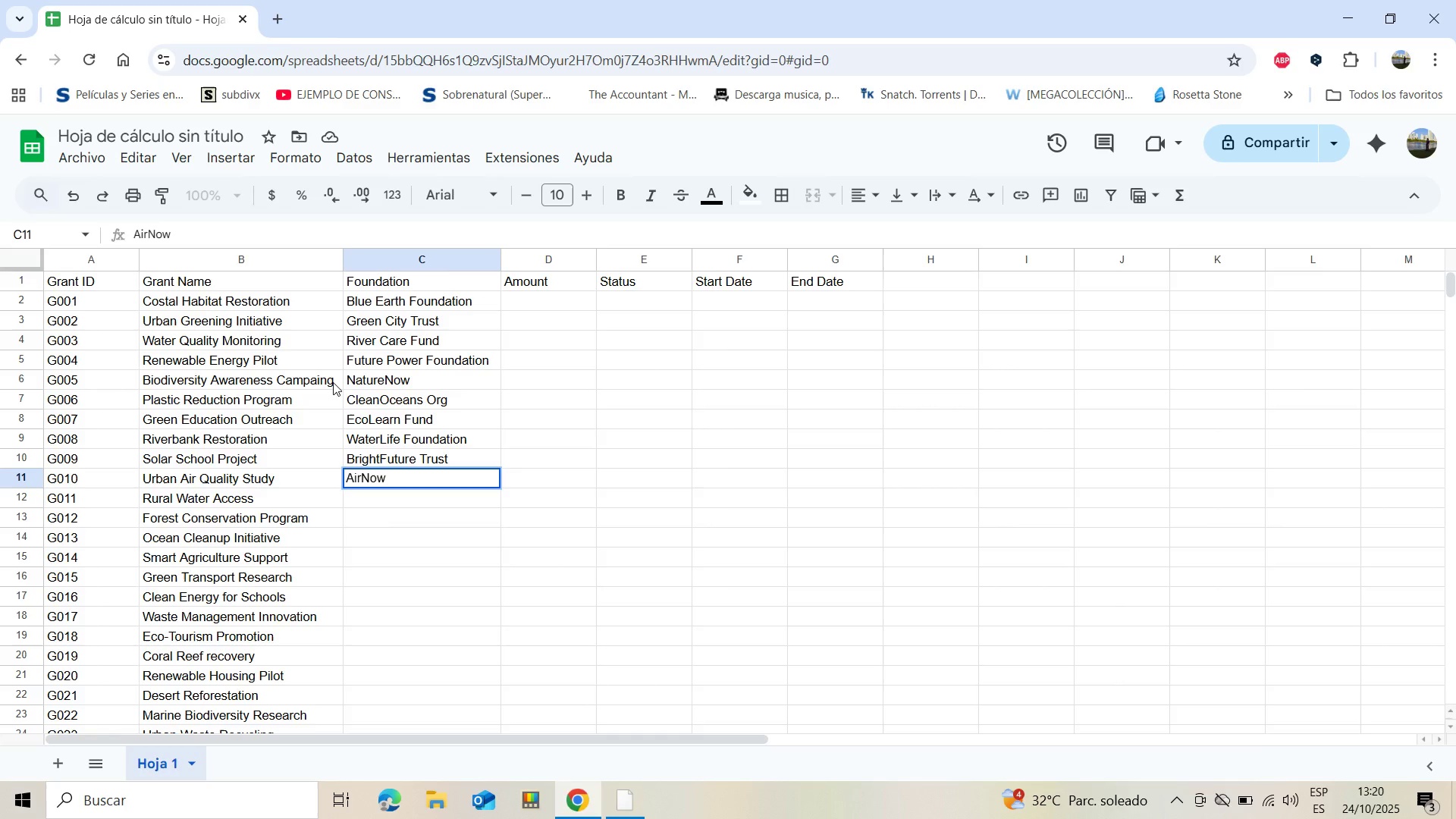 
type(Initiative)
 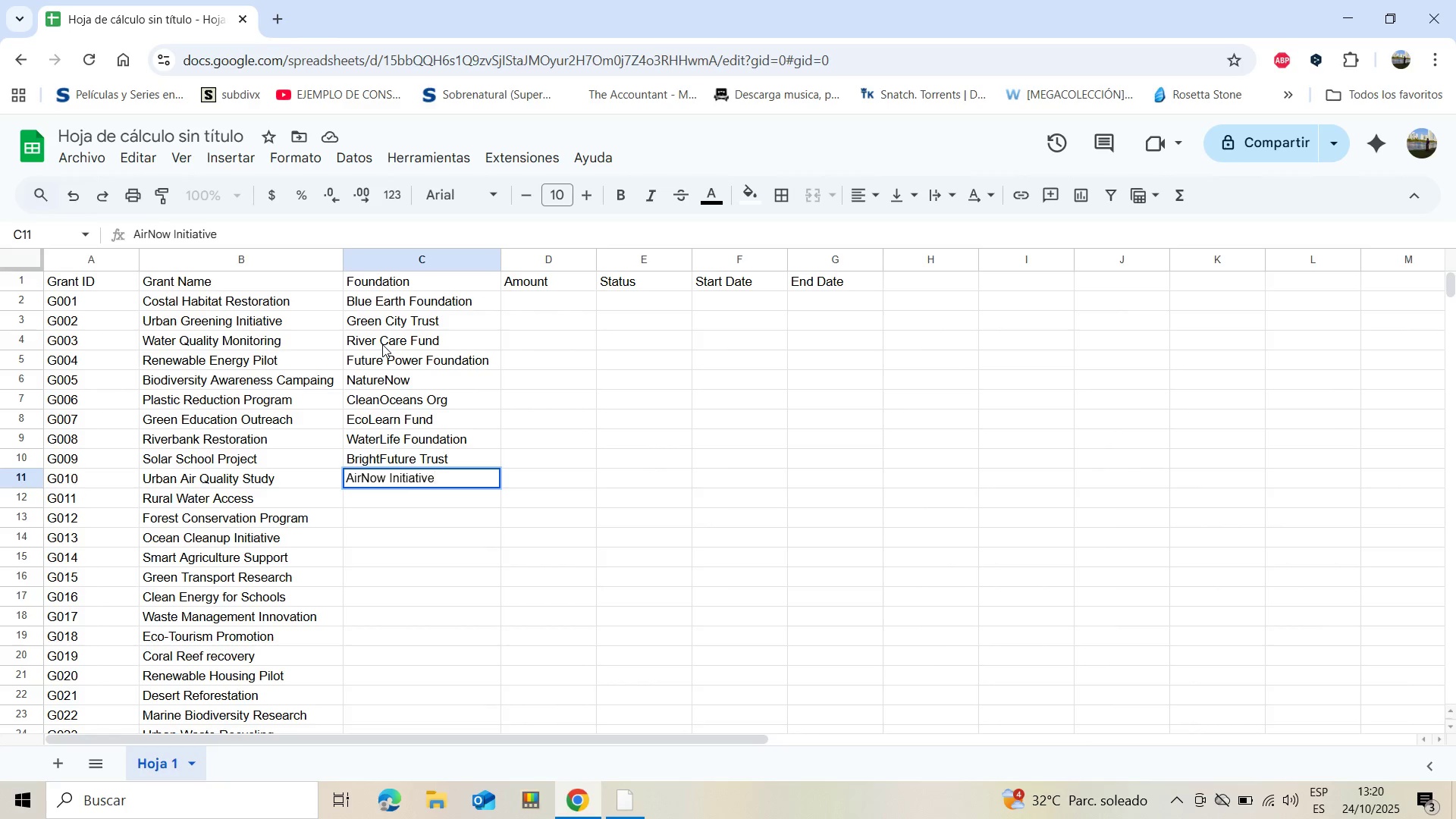 
double_click([382, 343])
 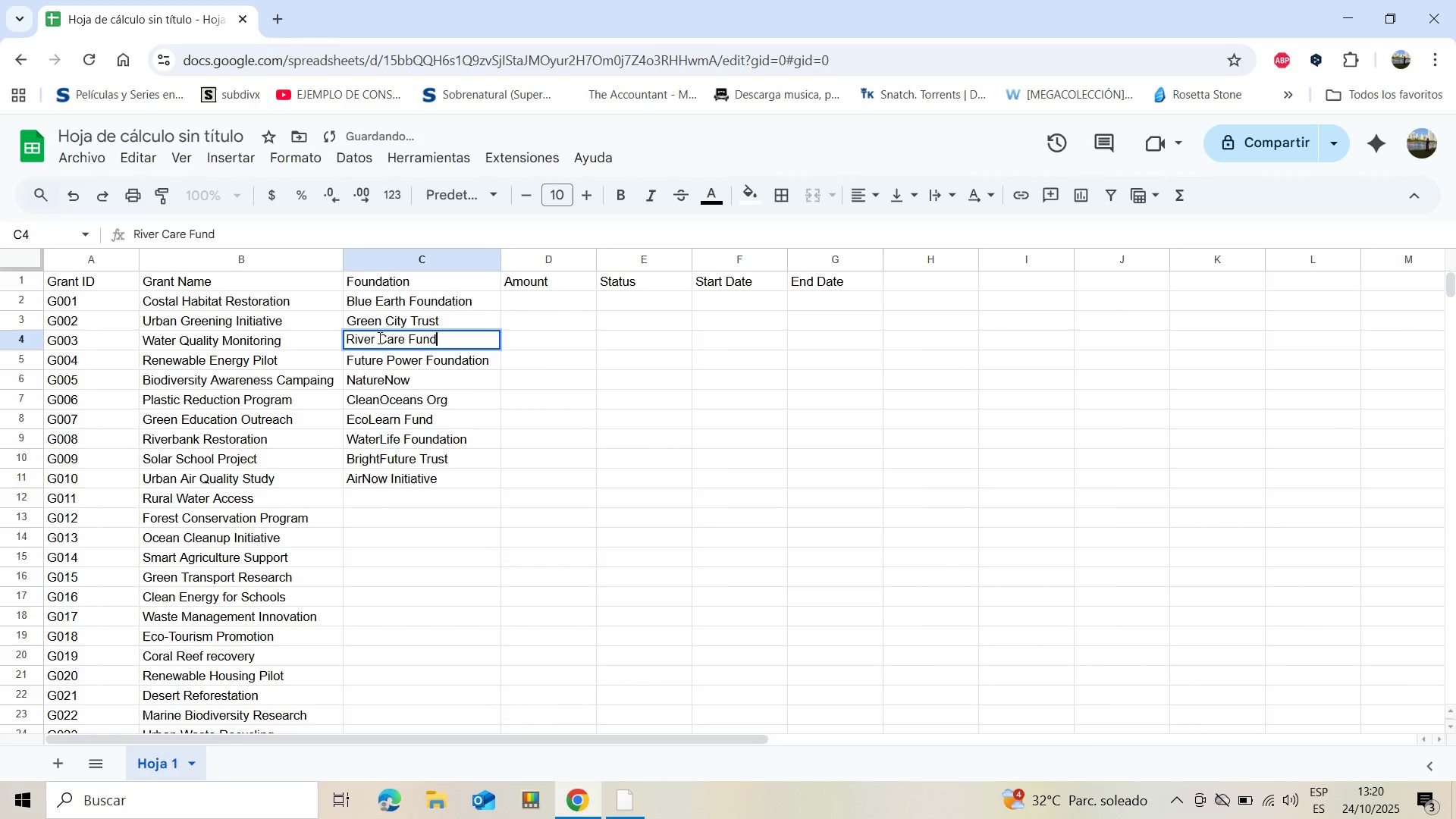 
left_click([378, 337])
 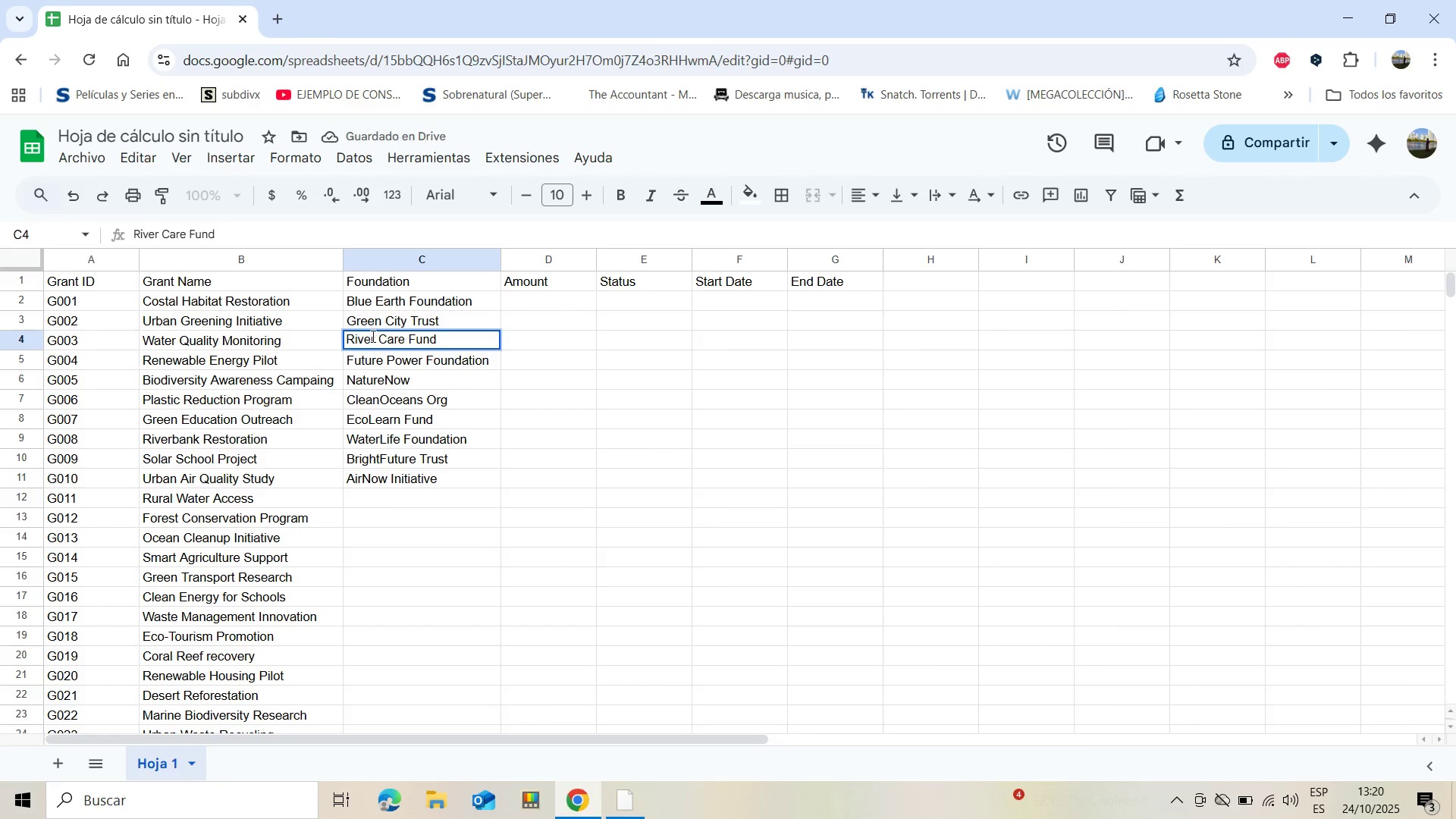 
key(Backspace)
 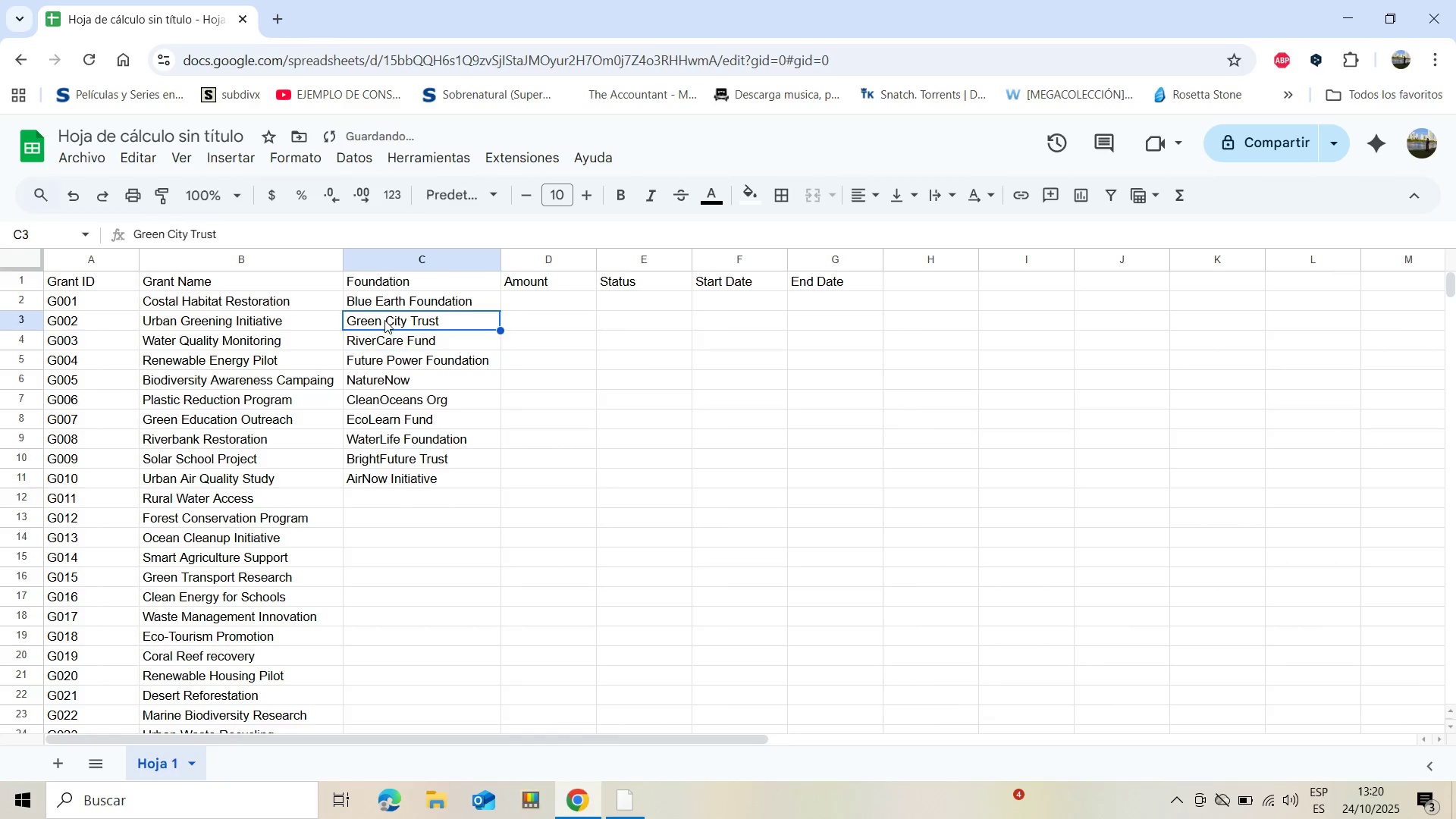 
double_click([384, 320])
 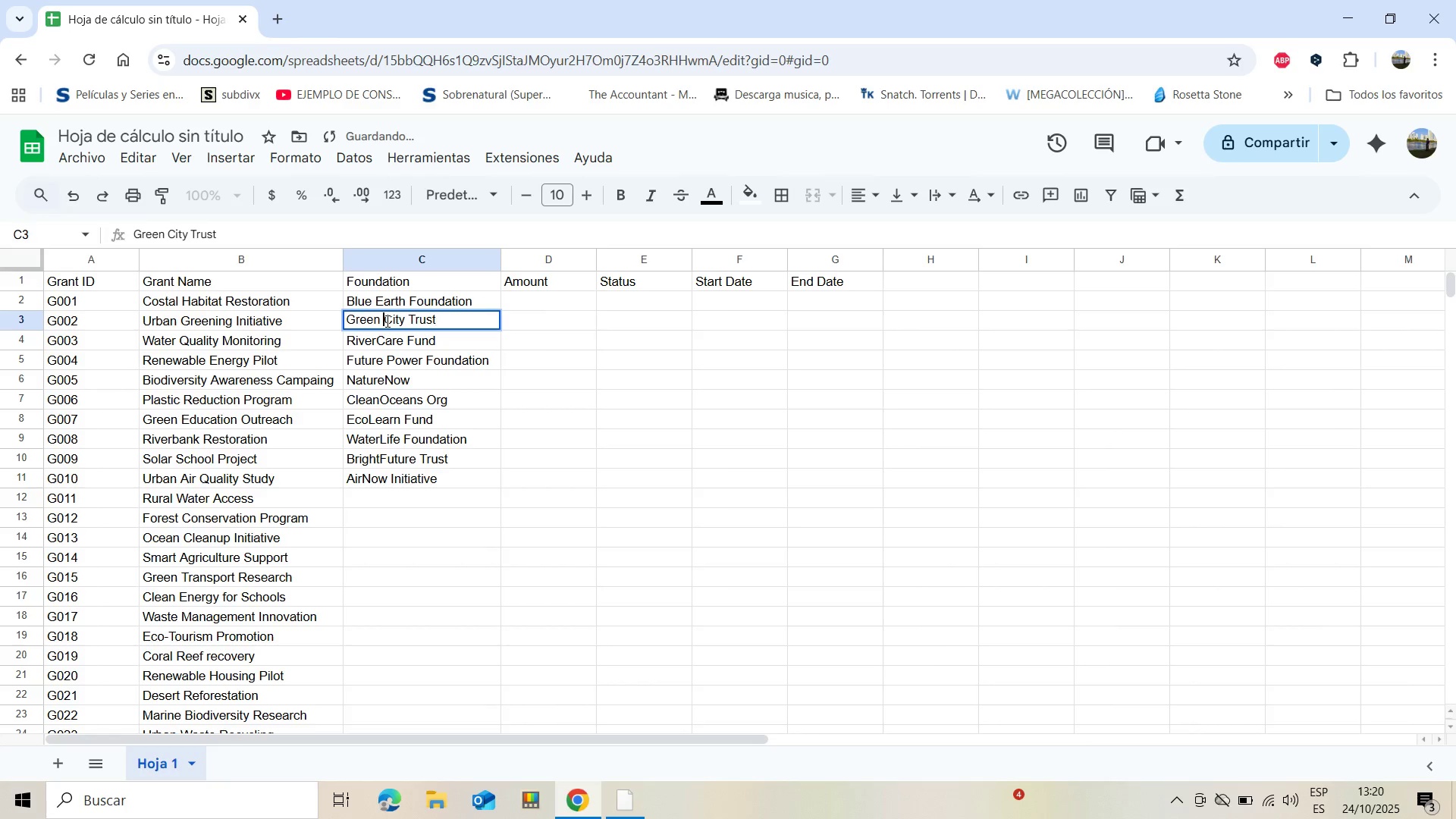 
key(Backspace)
 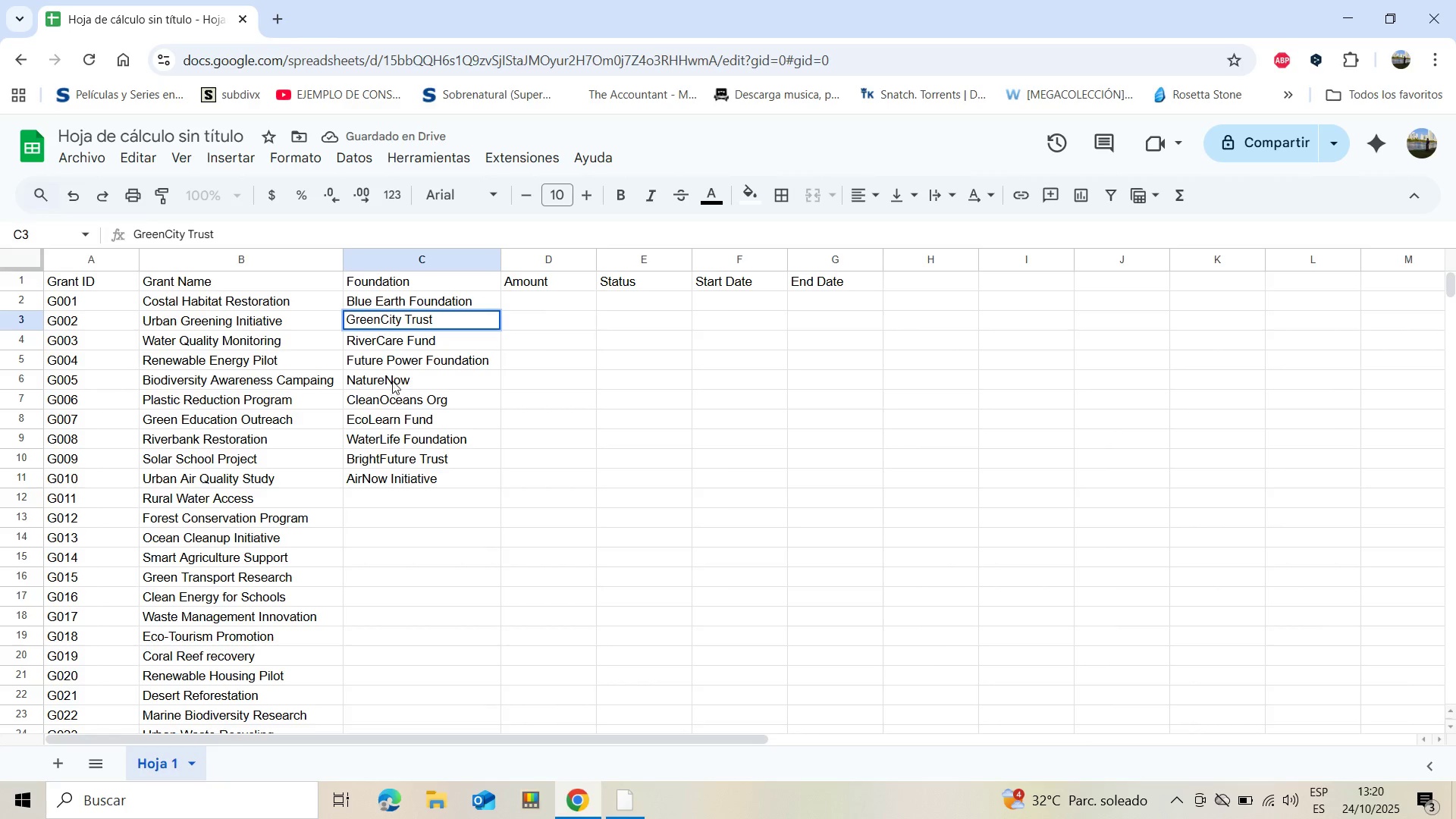 
left_click([400, 497])
 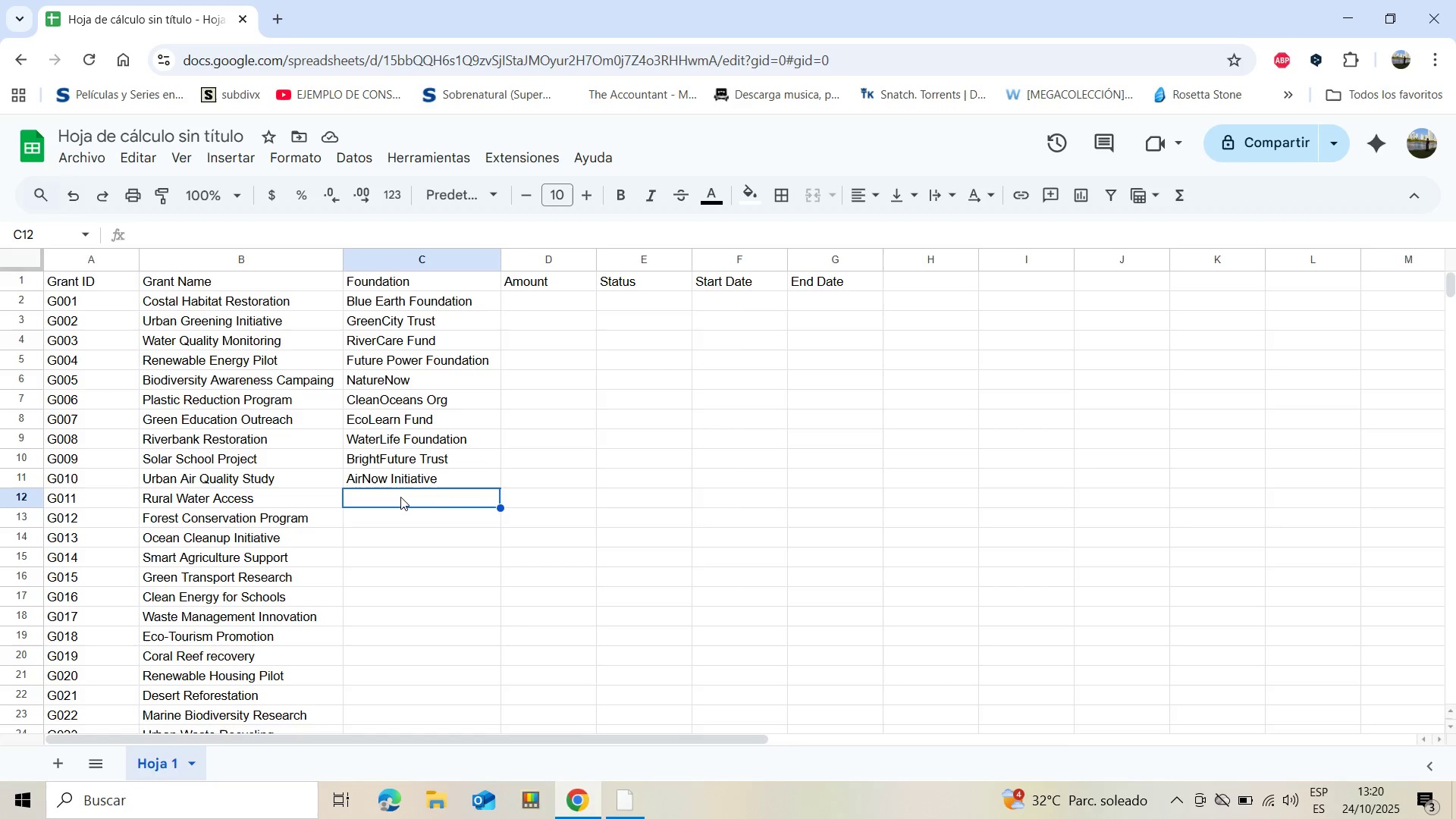 
wait(6.91)
 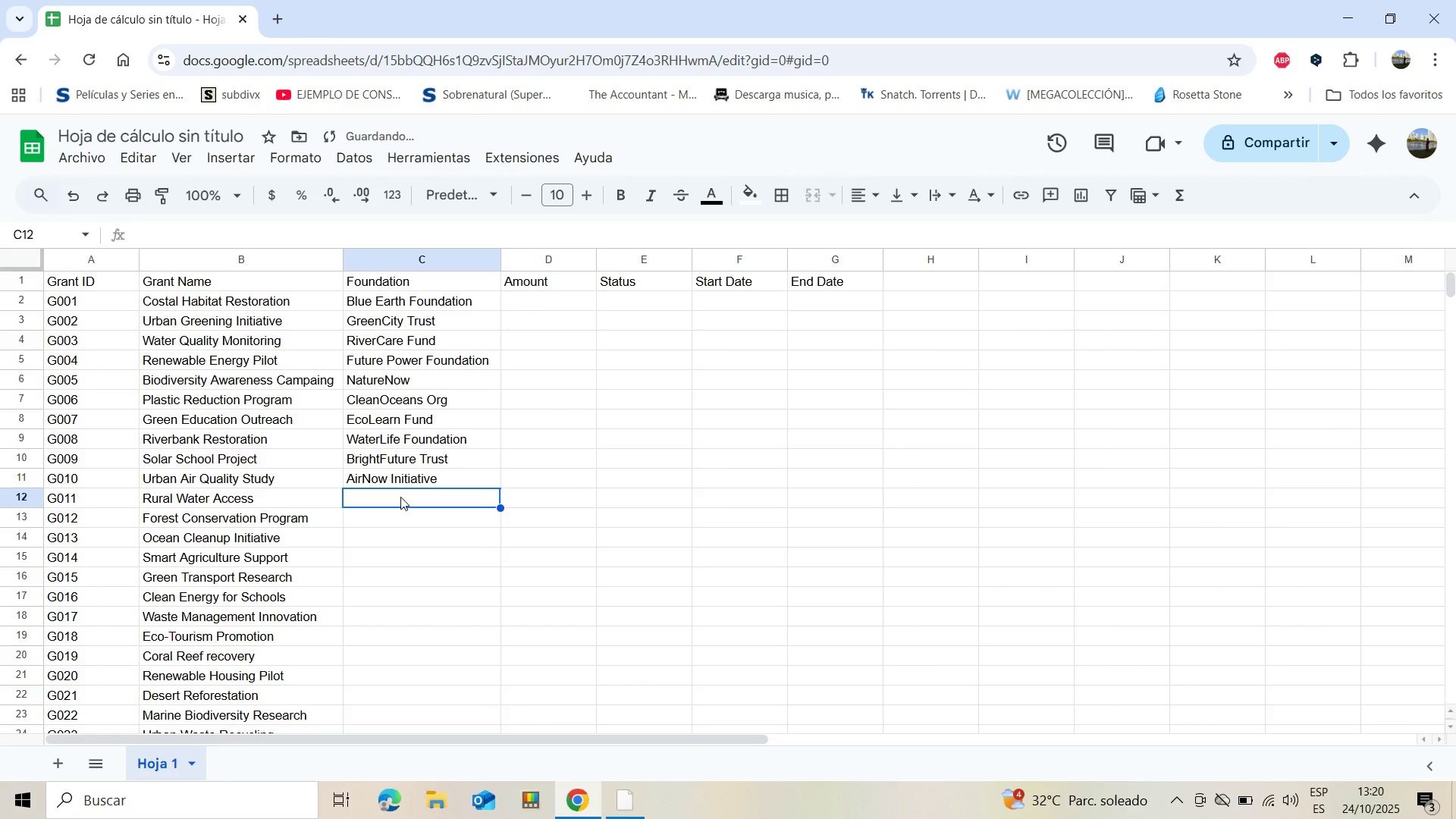 
type(AquiaAid Foundation)
 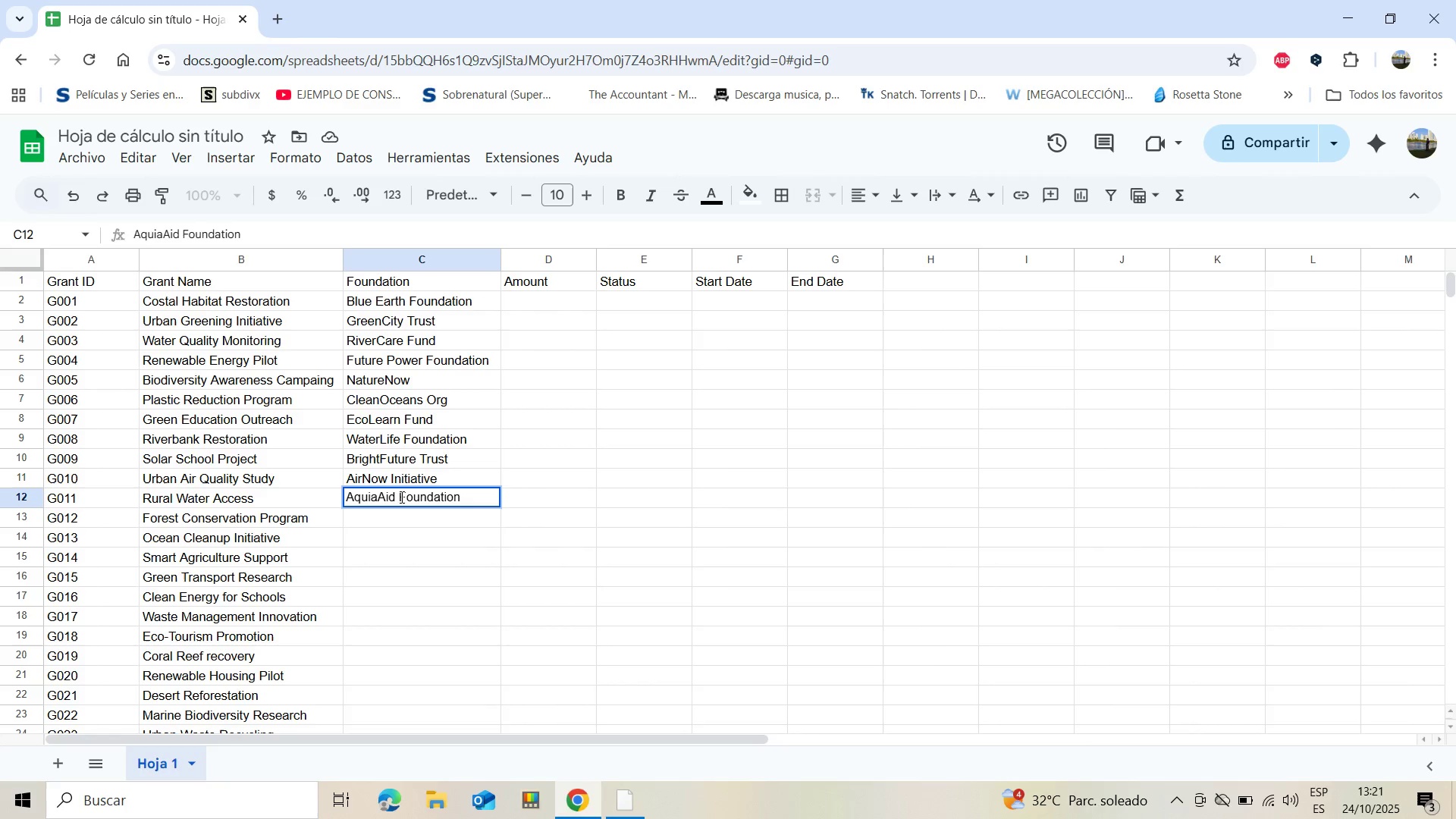 
key(Enter)
 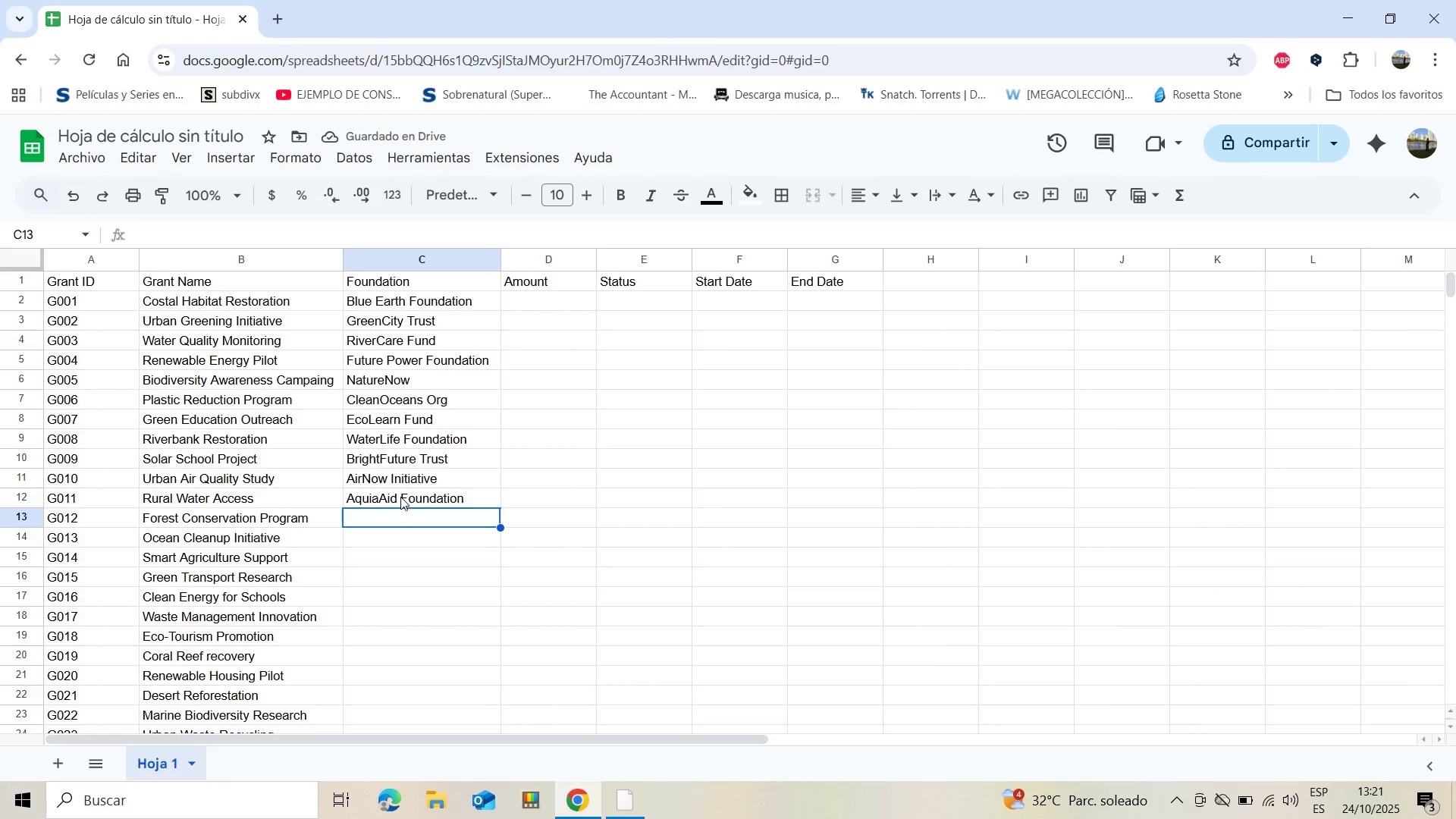 
type(Ever)
 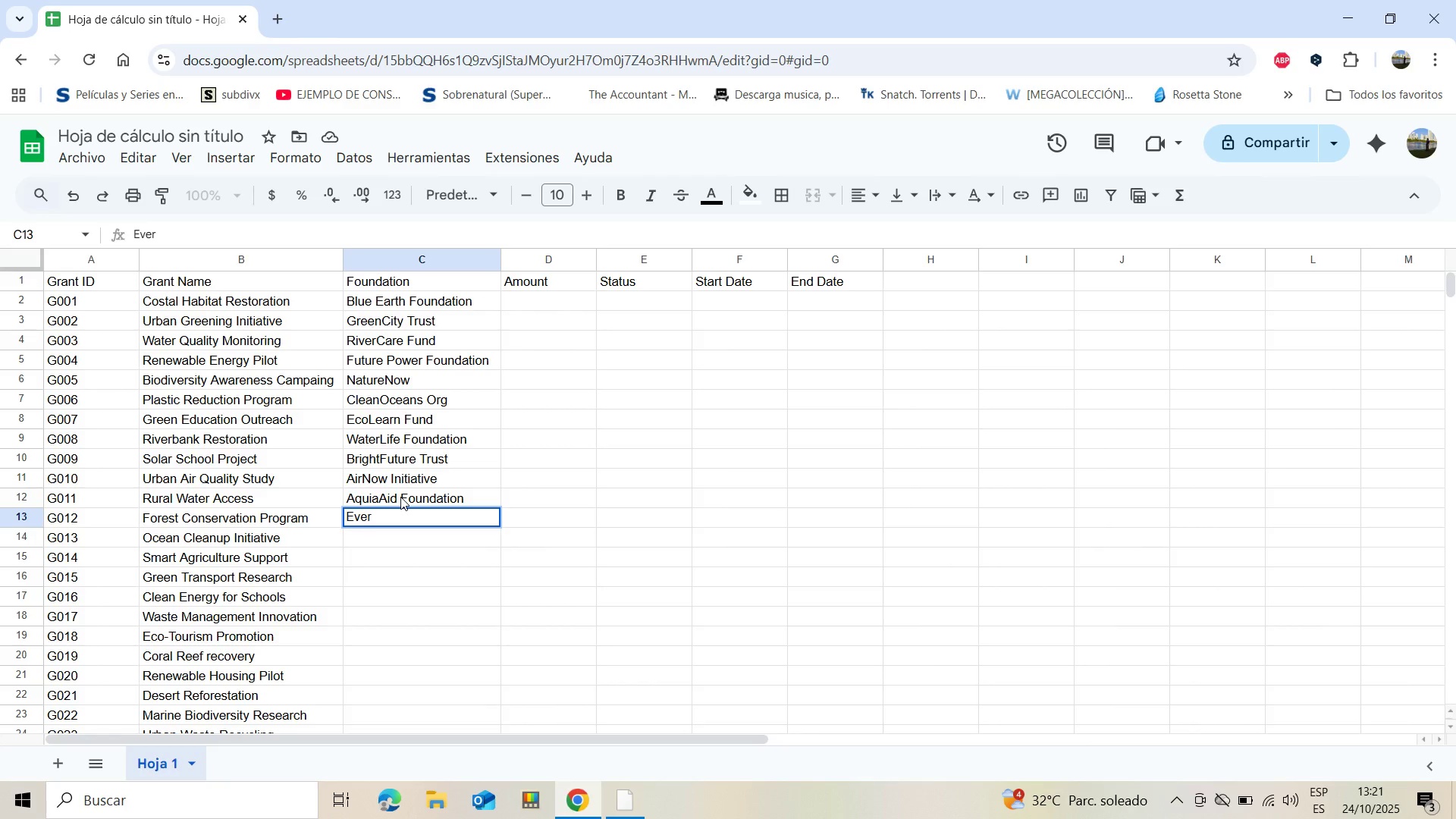 
type(green trust)
 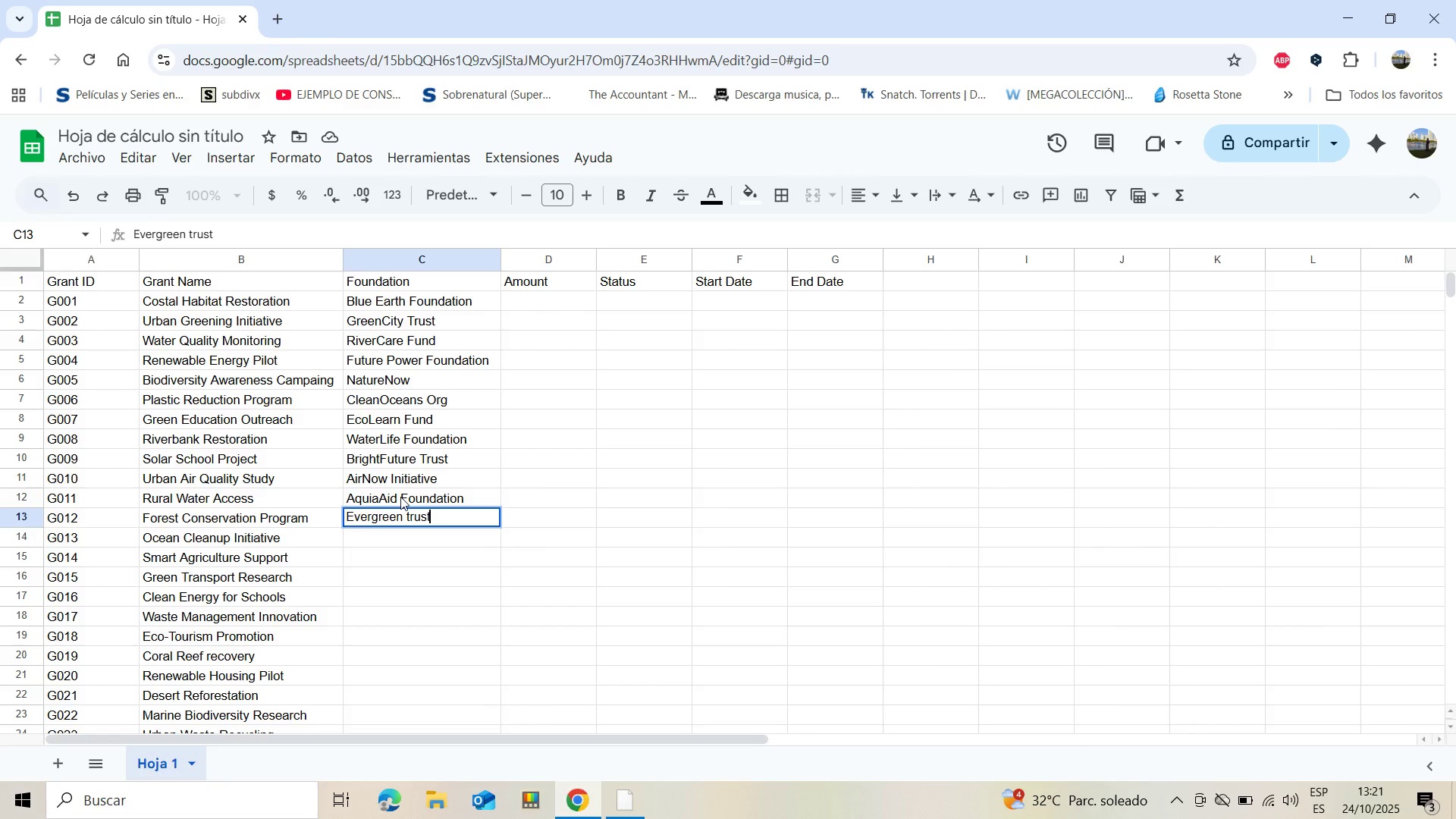 
key(Enter)
 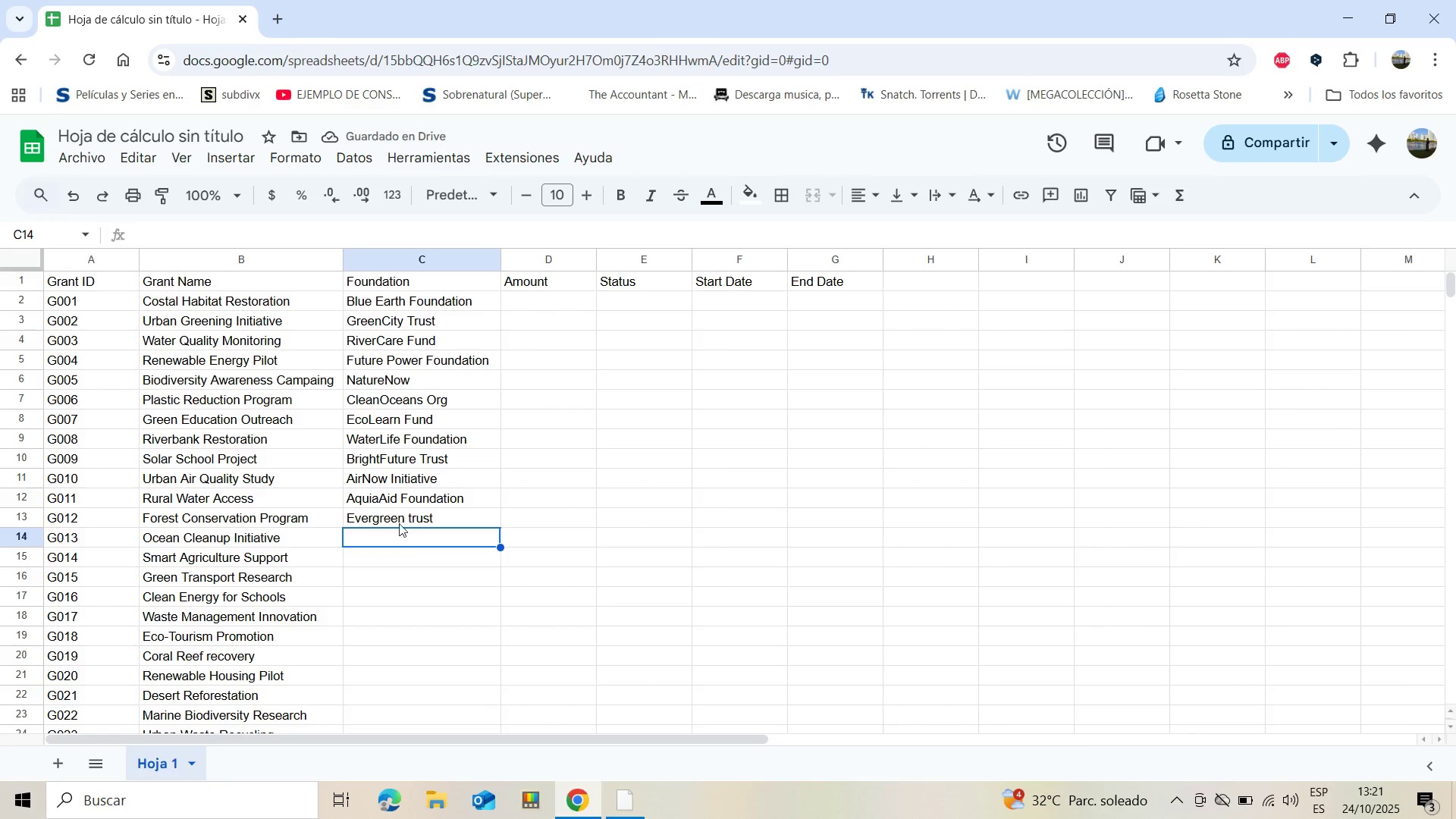 
left_click([415, 524])
 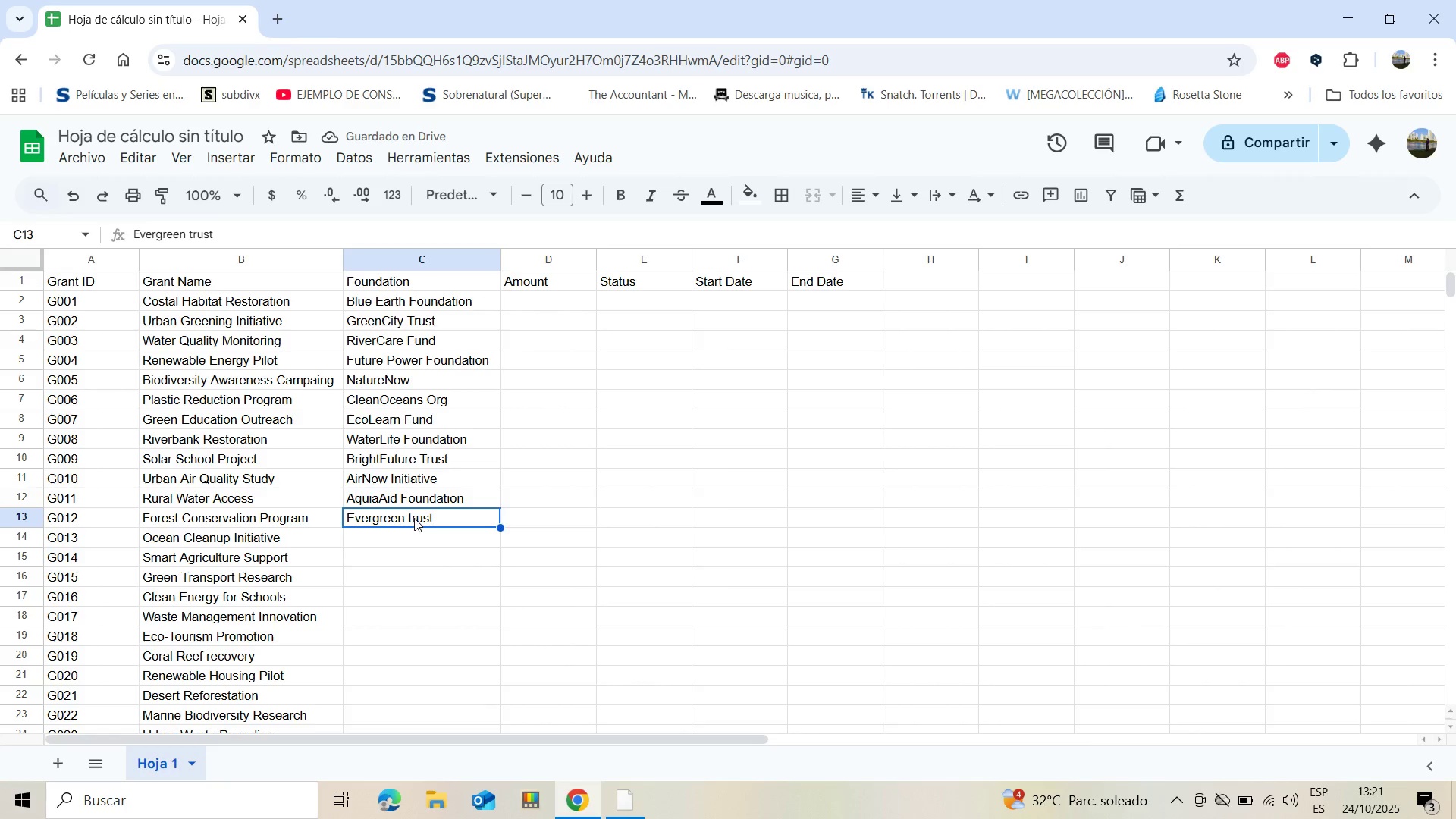 
double_click([414, 518])
 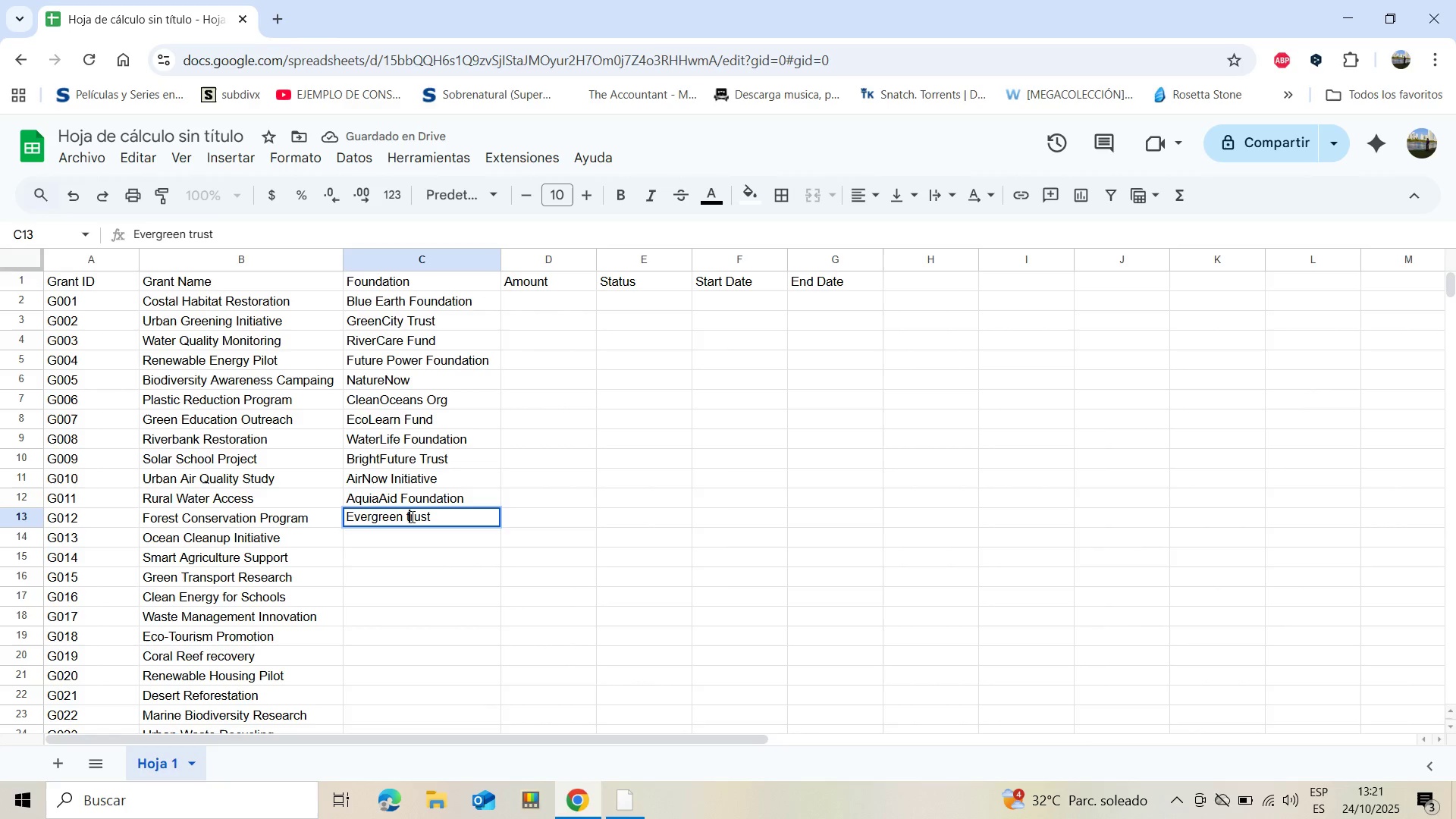 
left_click([411, 516])
 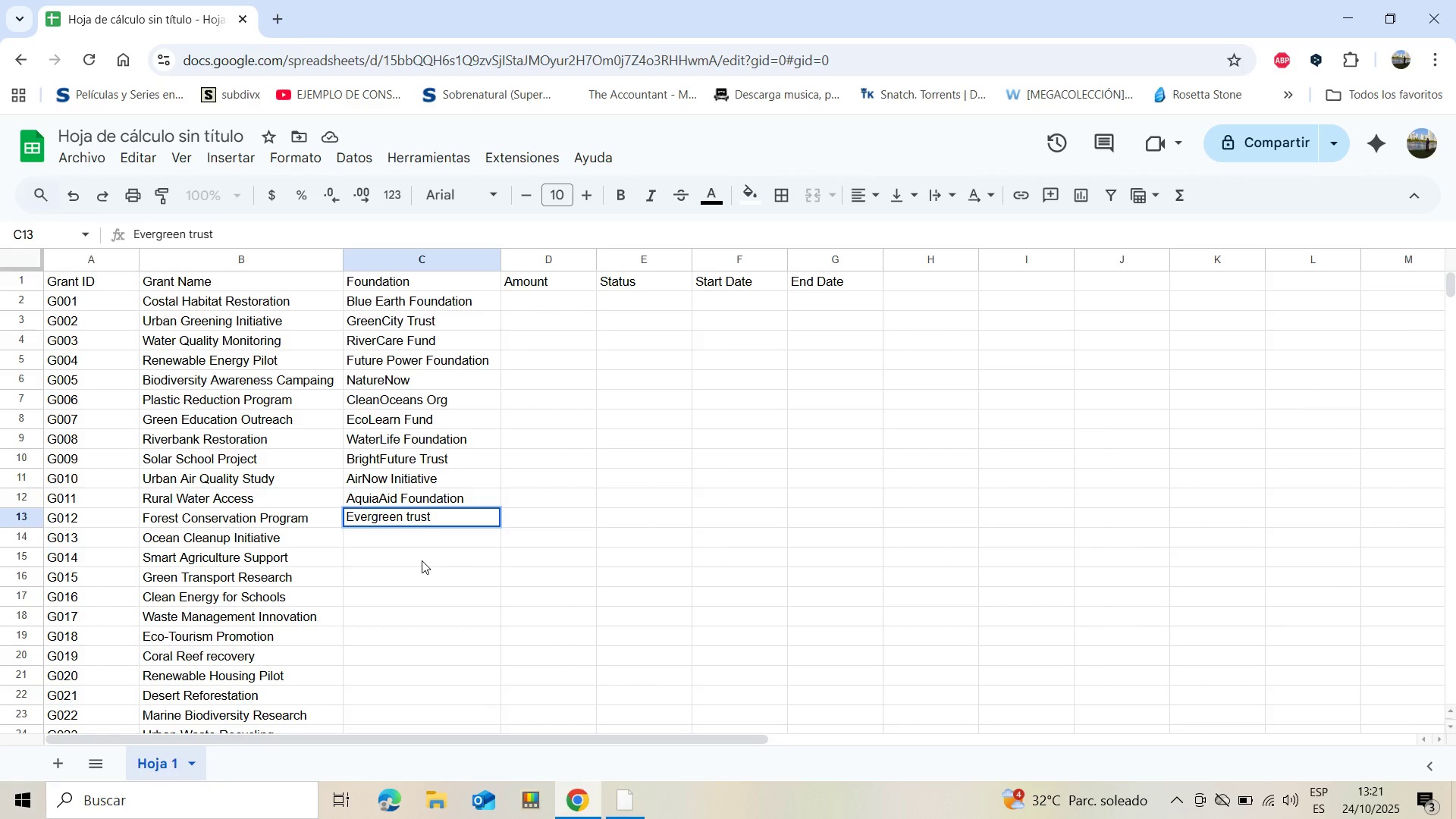 
key(Backspace)
 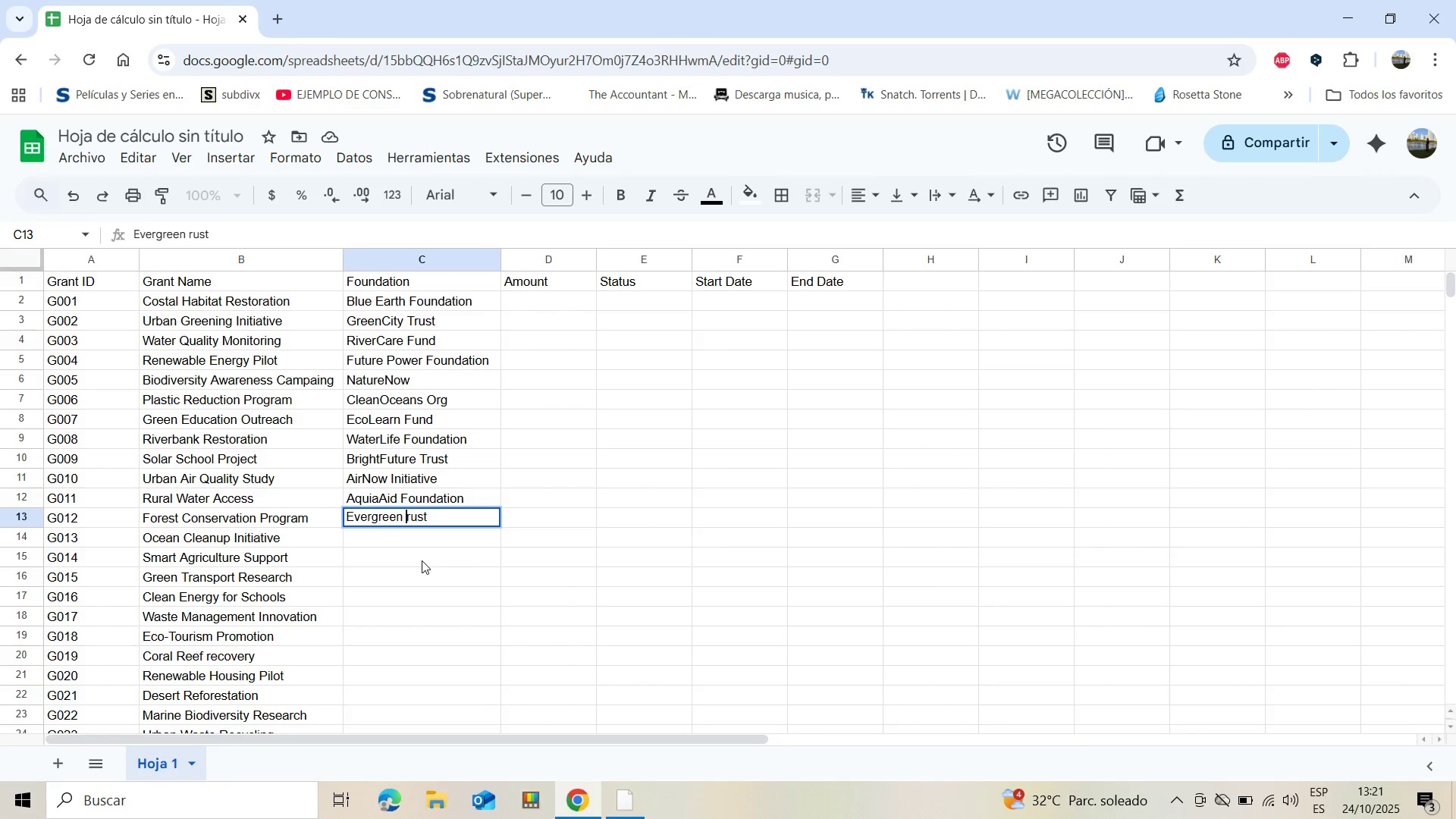 
key(Shift+ShiftLeft)
 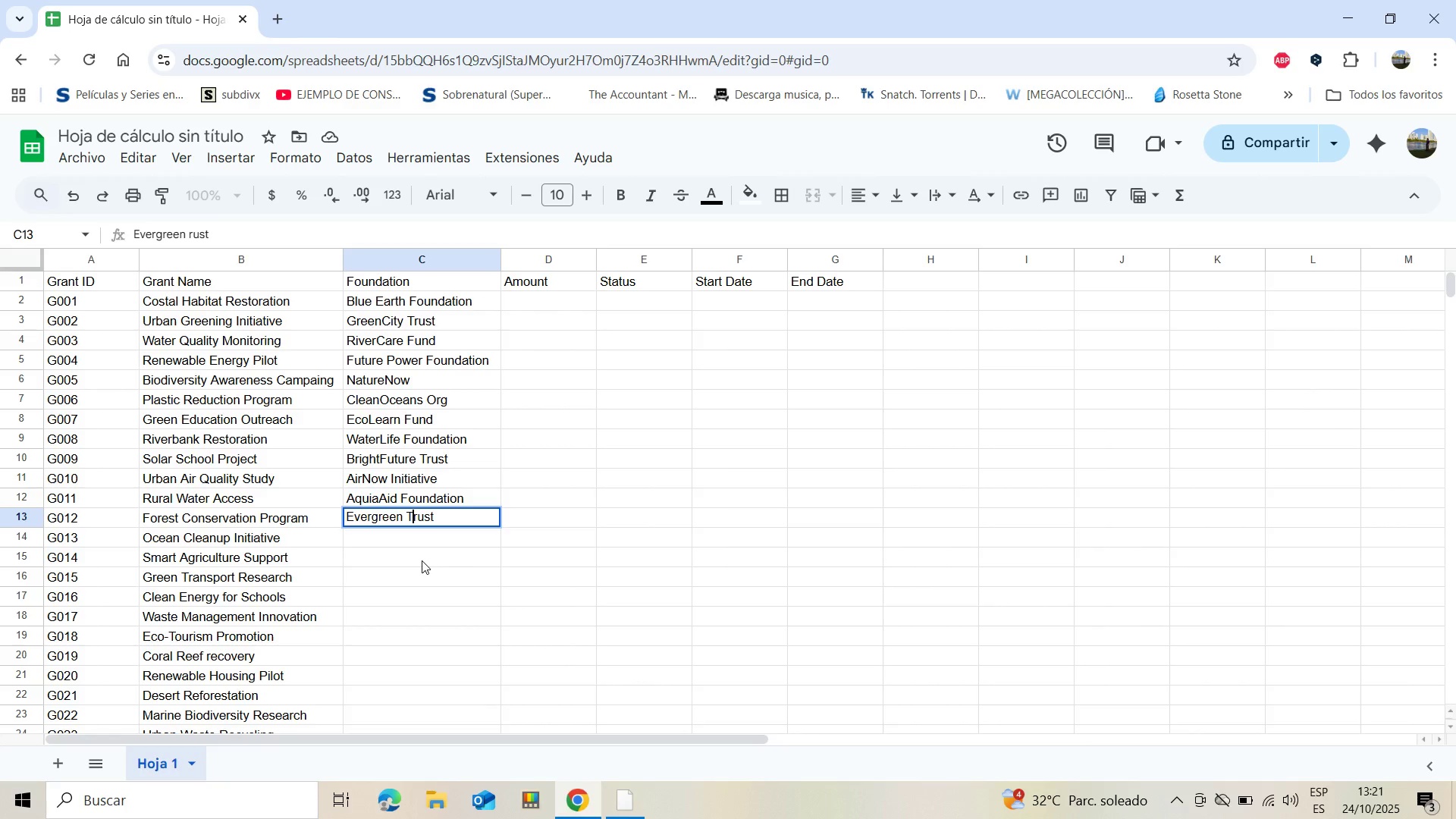 
key(Shift+T)
 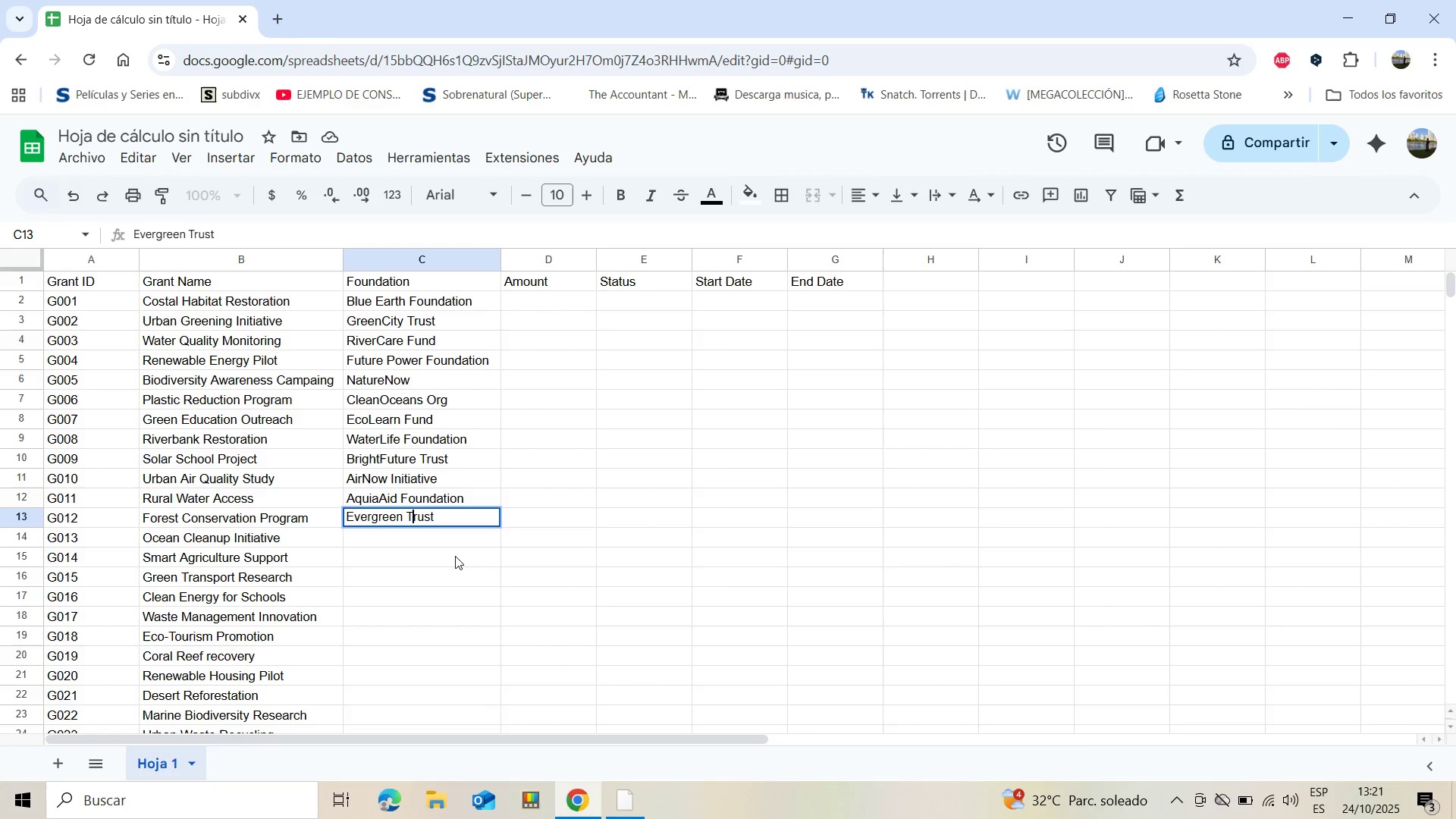 
left_click([454, 552])
 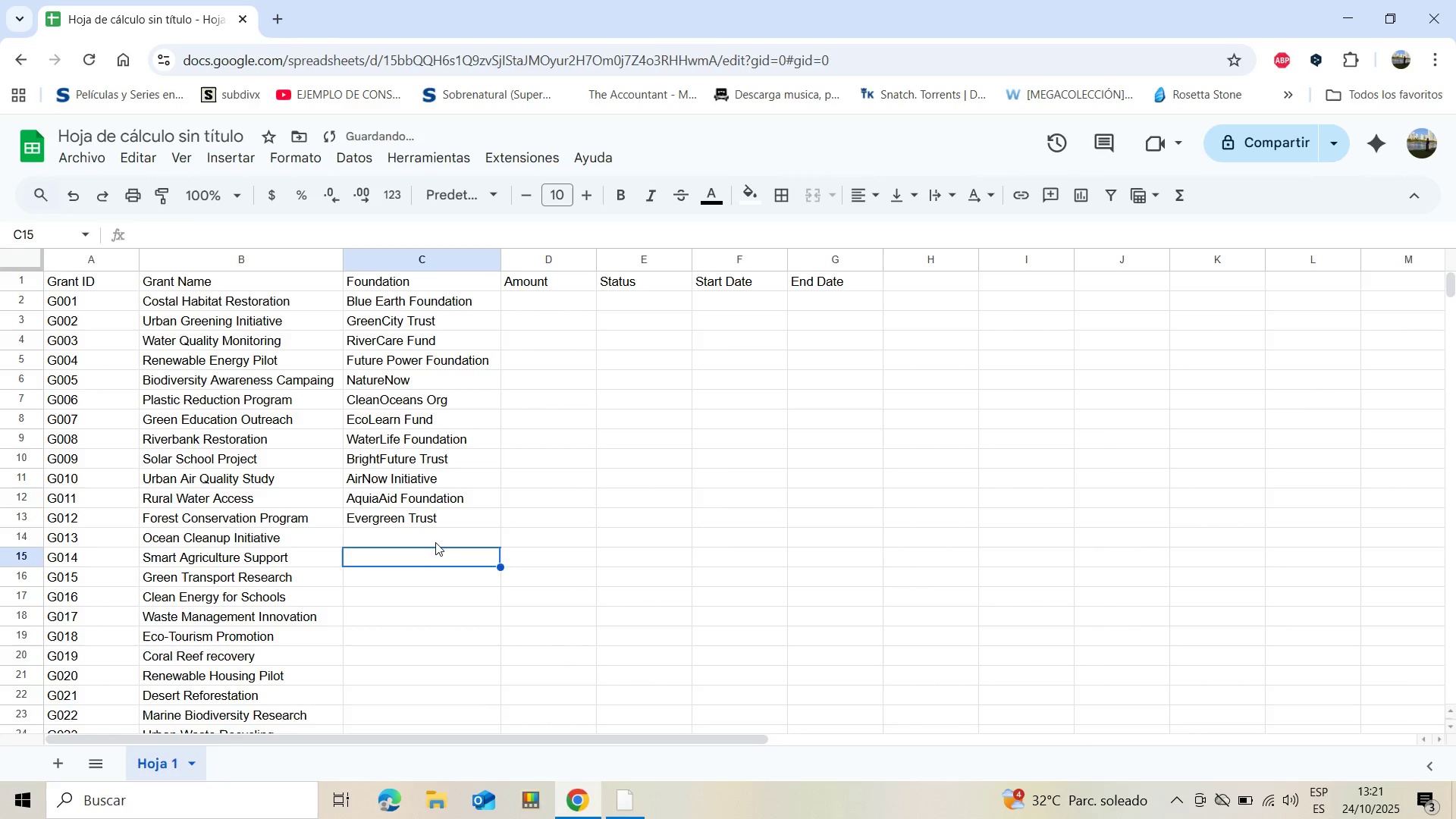 
left_click([435, 542])
 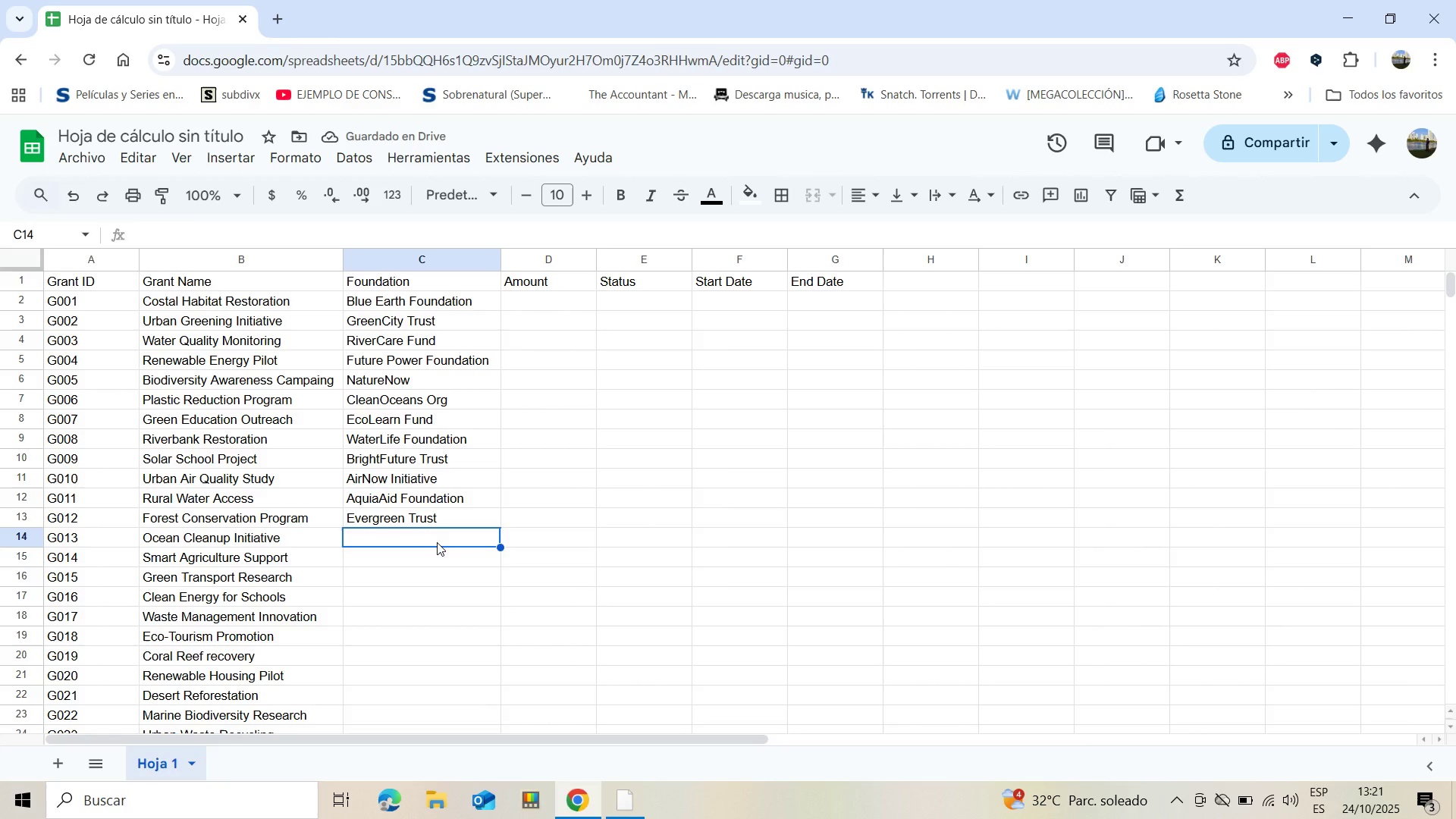 
wait(5.03)
 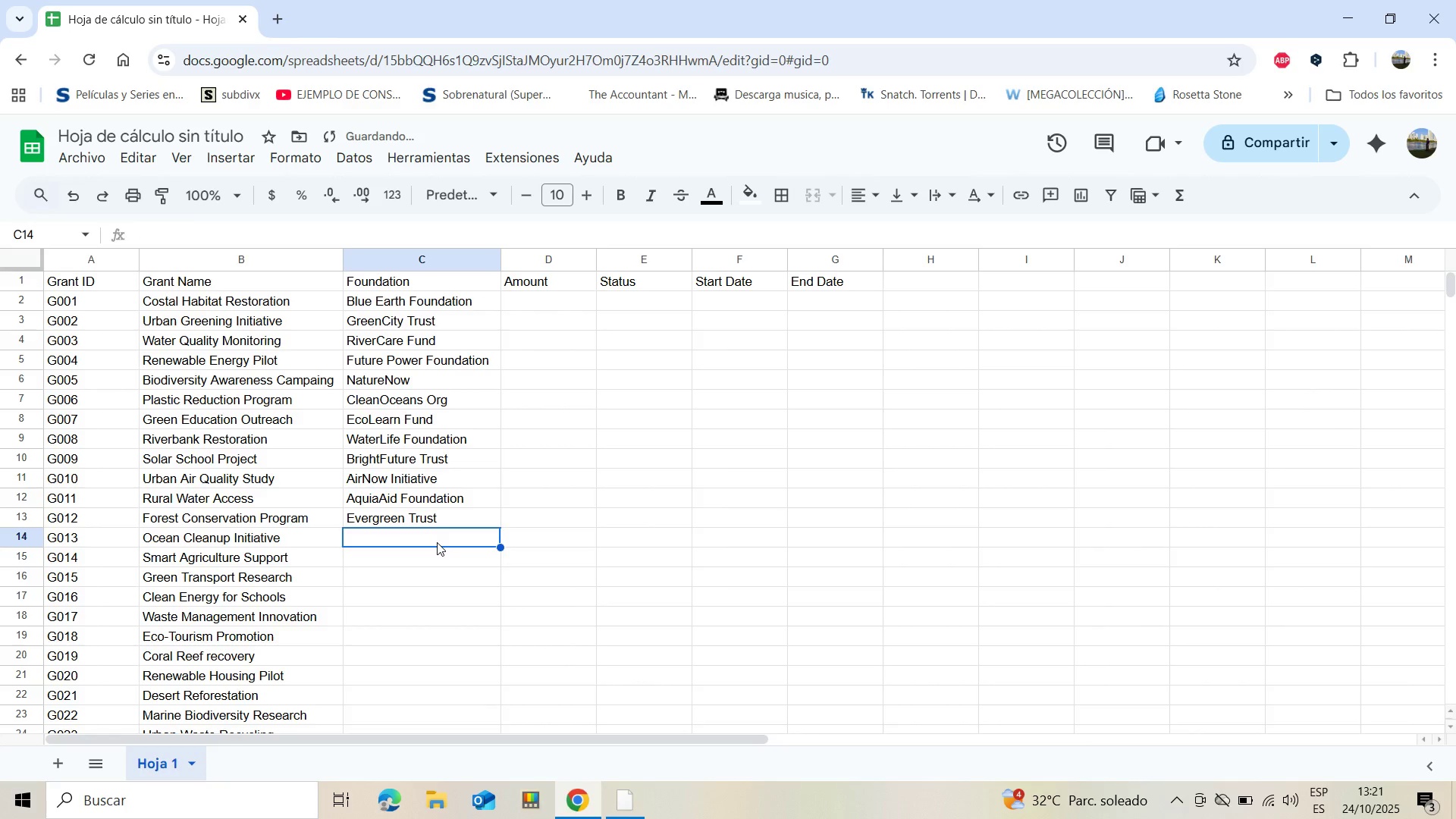 
type(Deep )
key(Backspace)
type(Blue Org)
 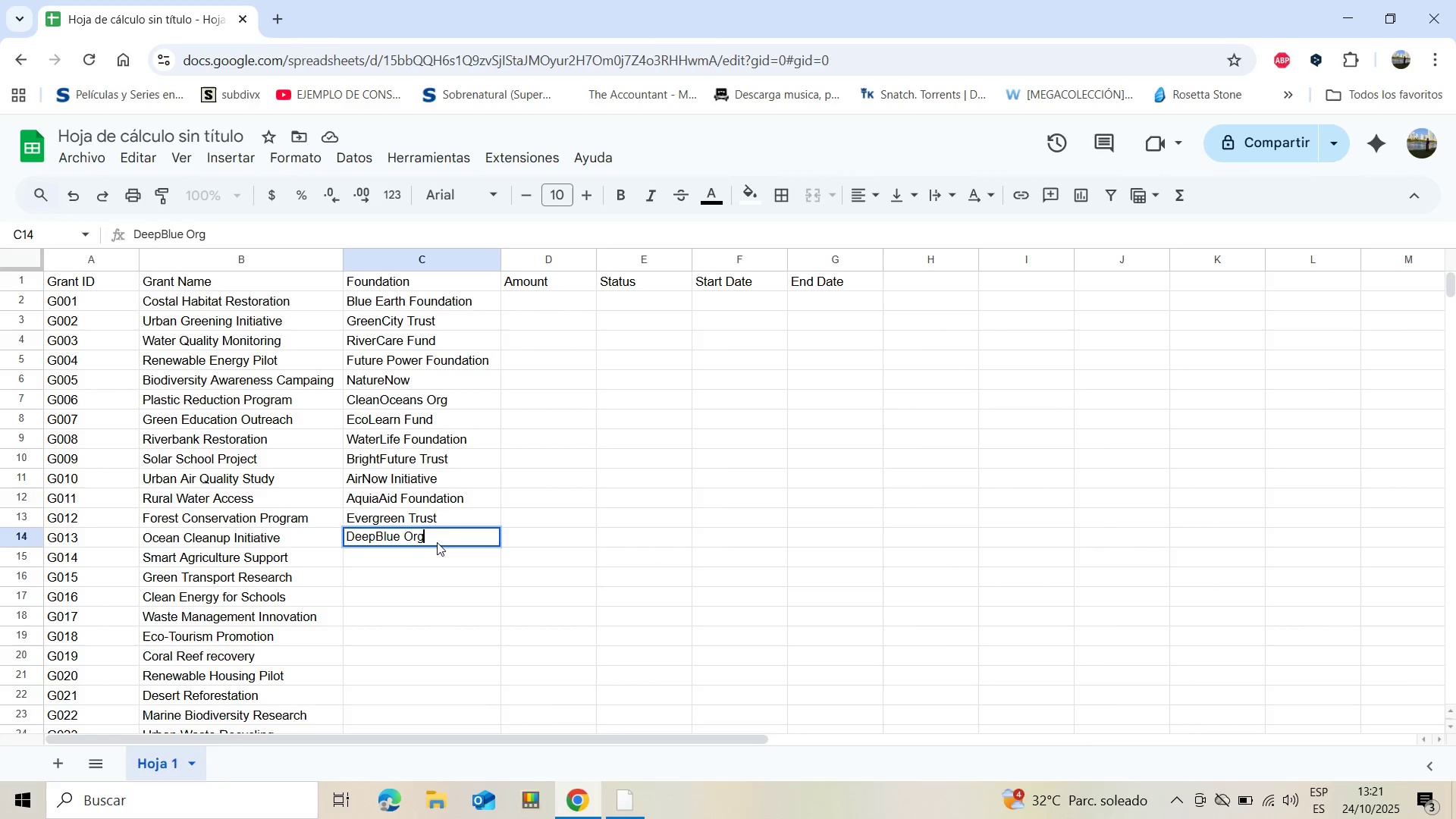 
 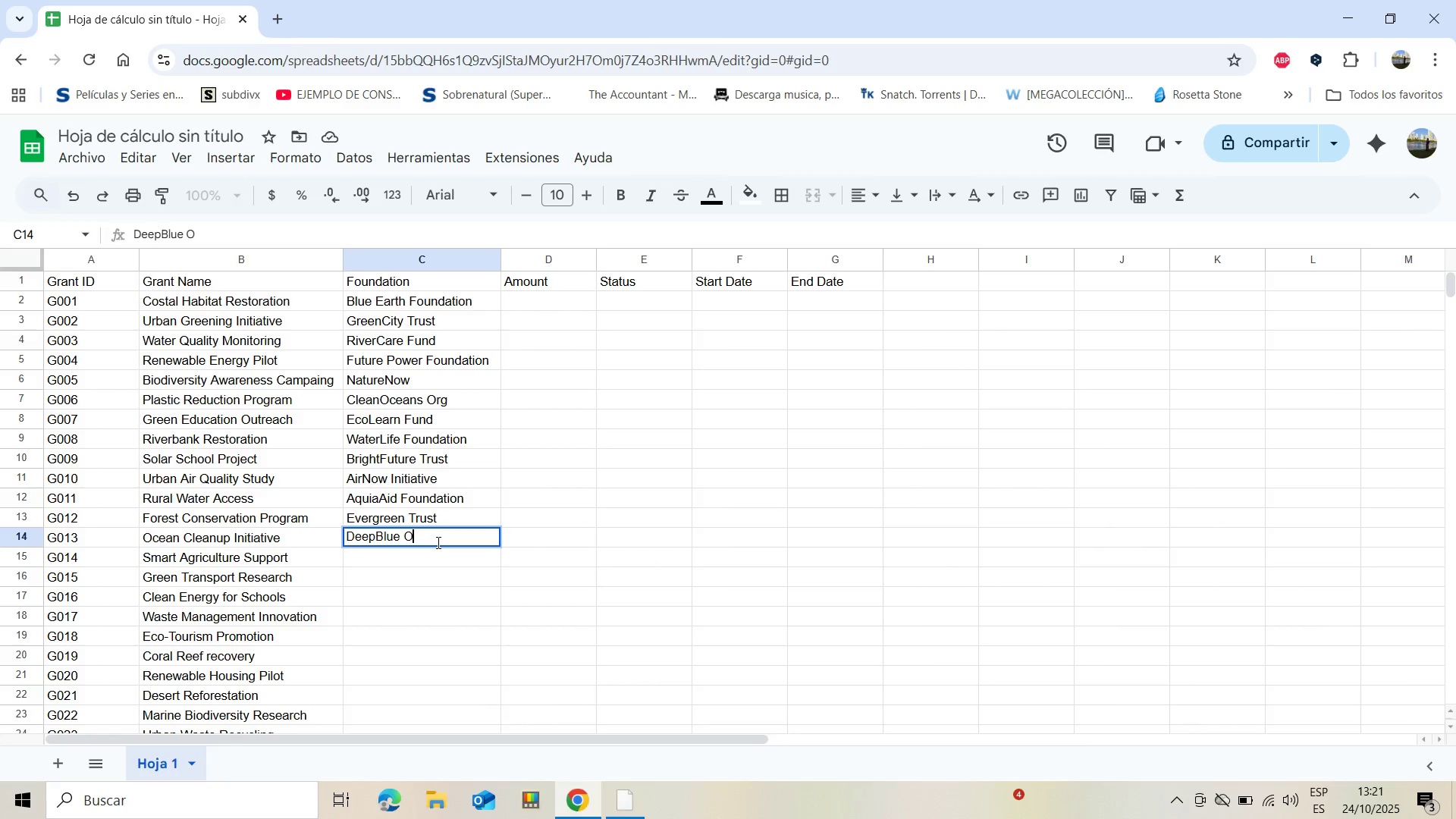 
key(Enter)
 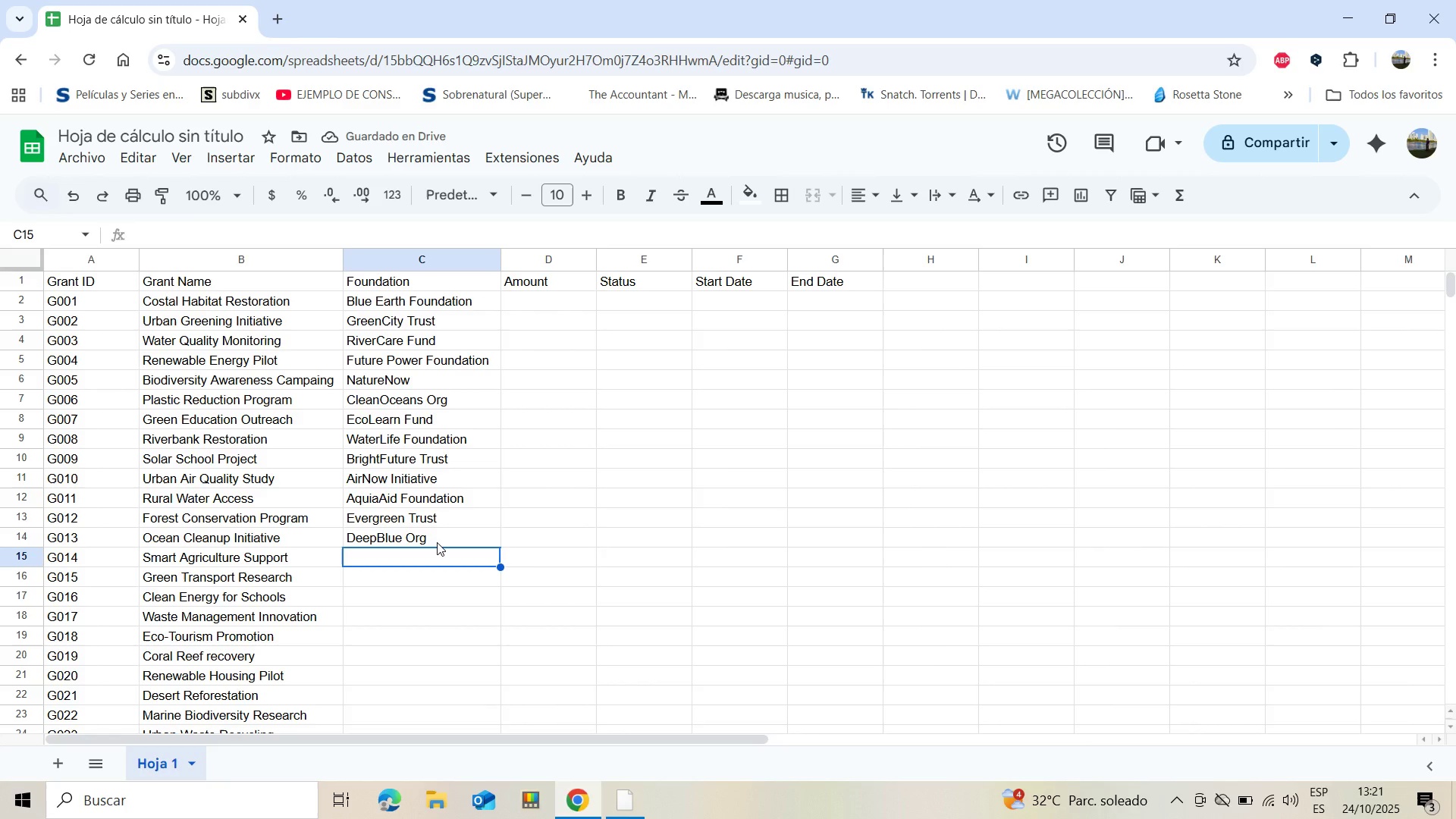 
wait(5.19)
 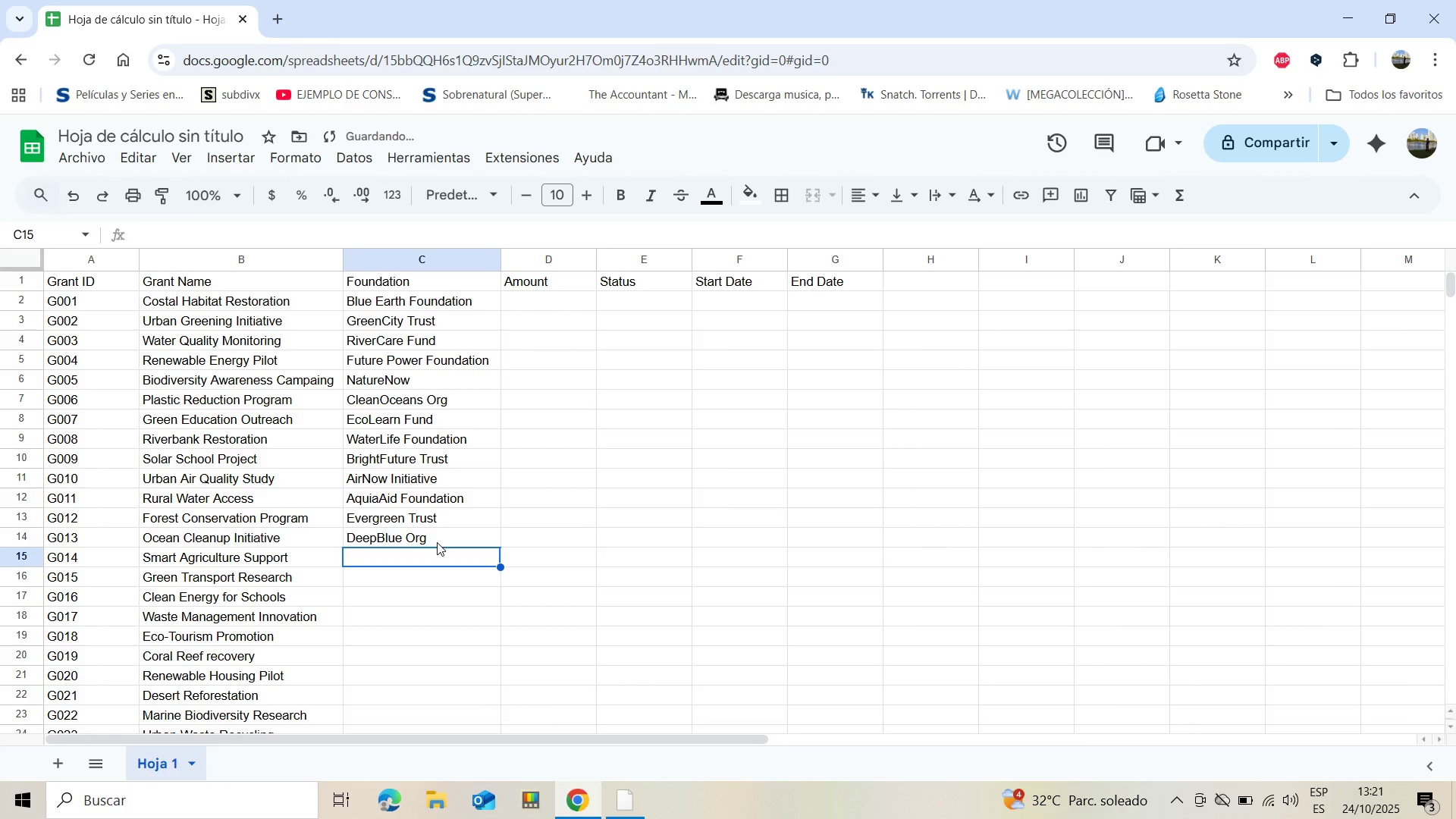 
hold_key(key=ShiftLeft, duration=1.53)
 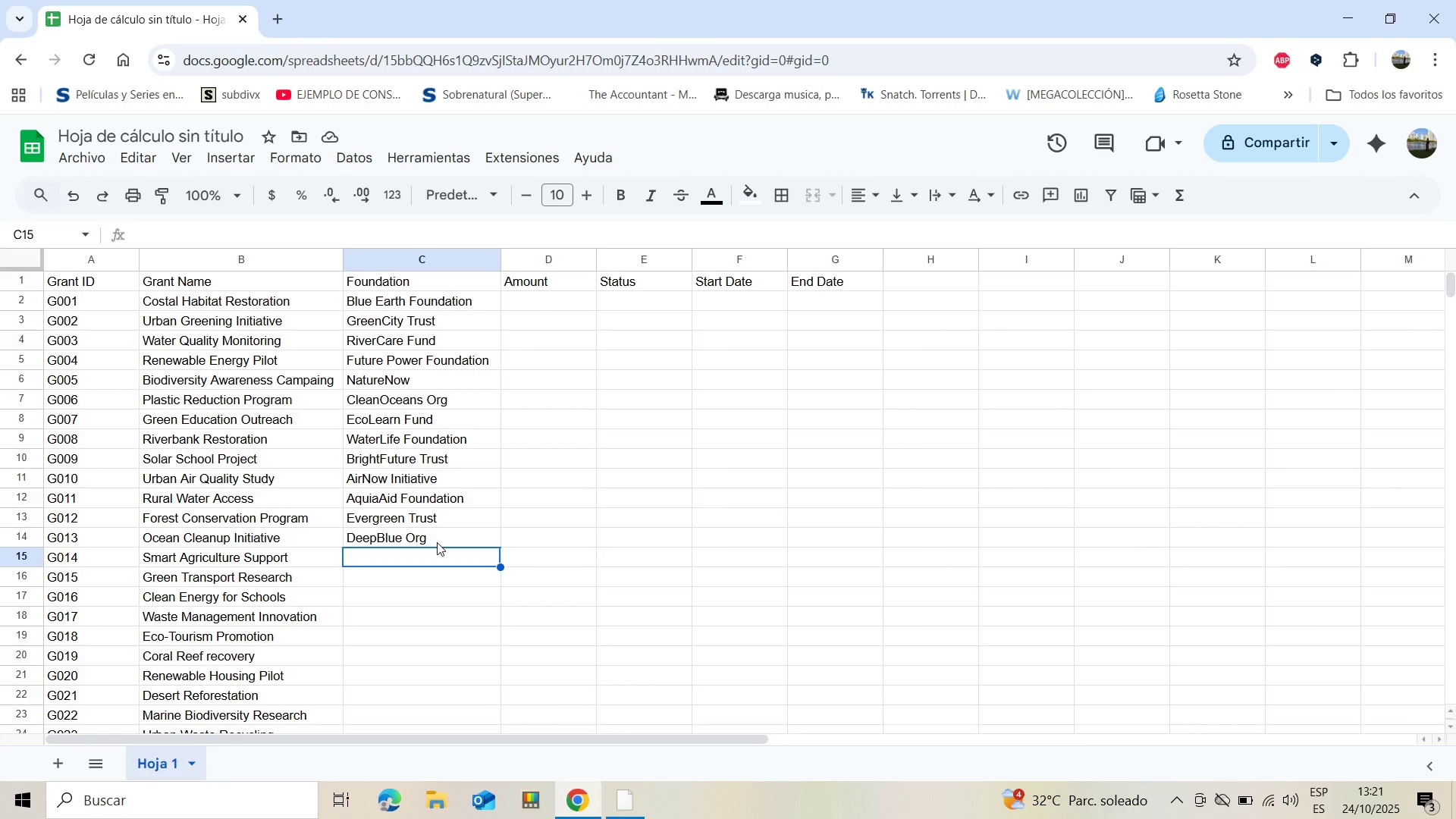 
key(Shift+A)
 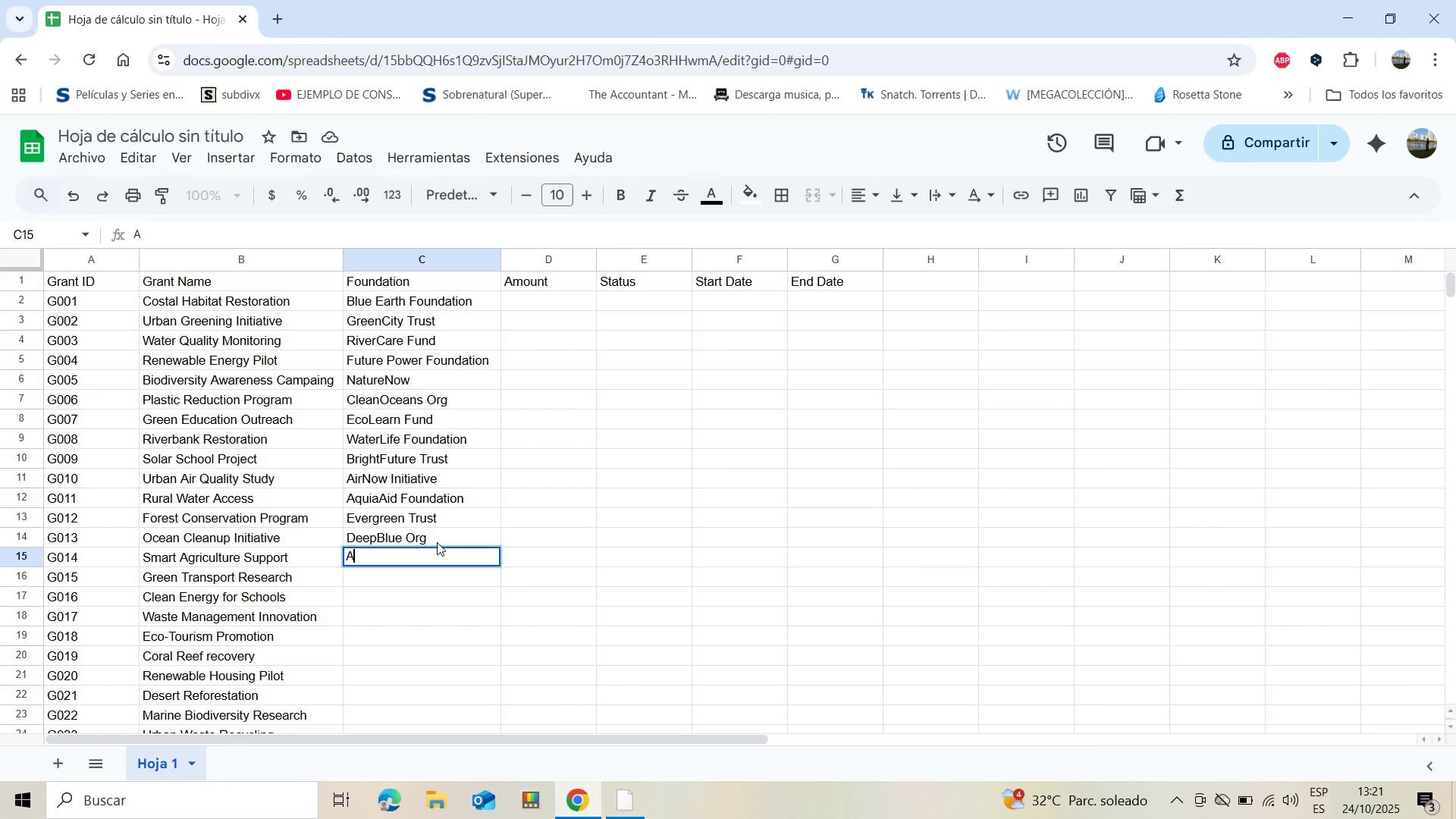 
type(griTech )
 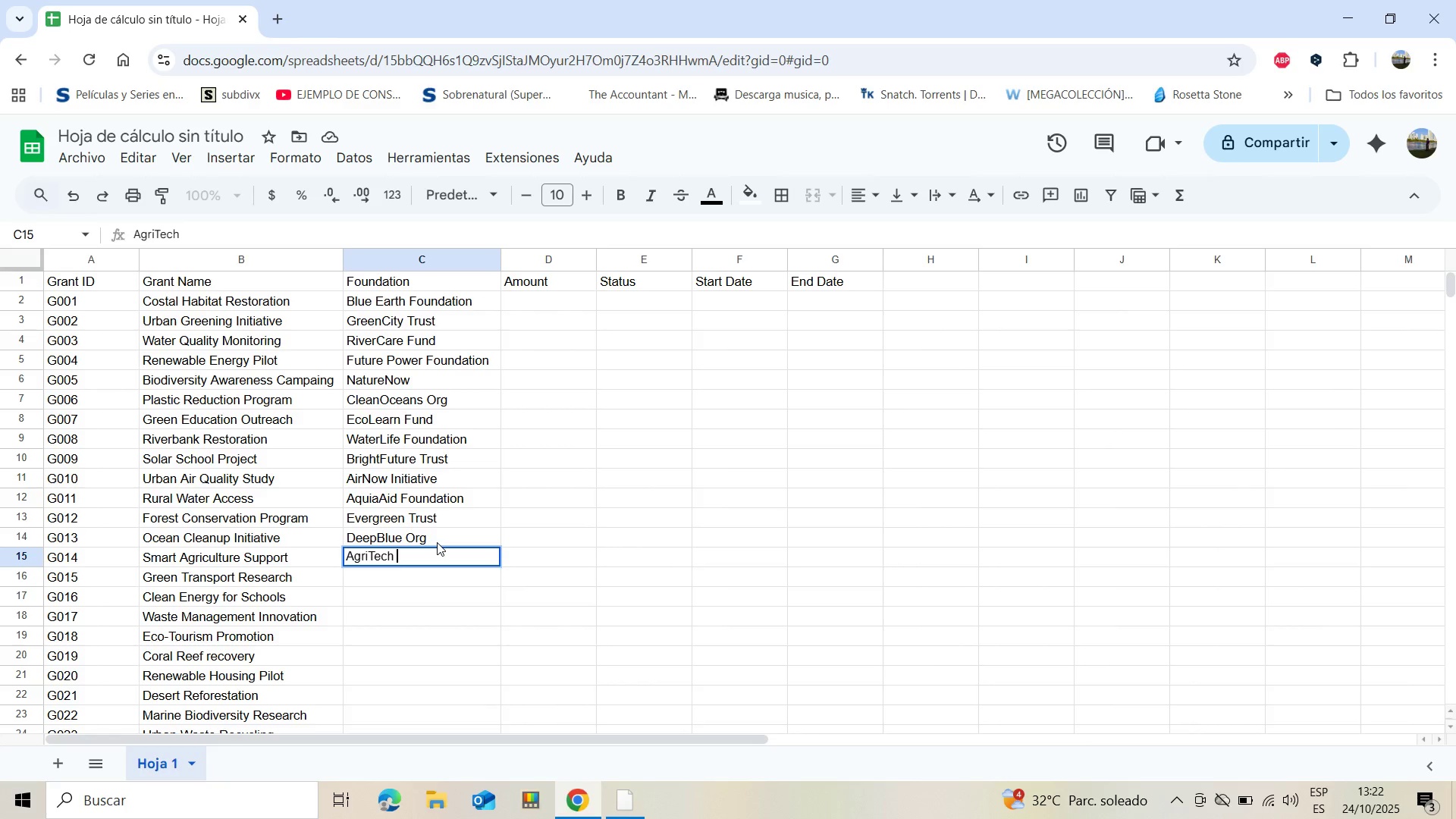 
type(Fund)
 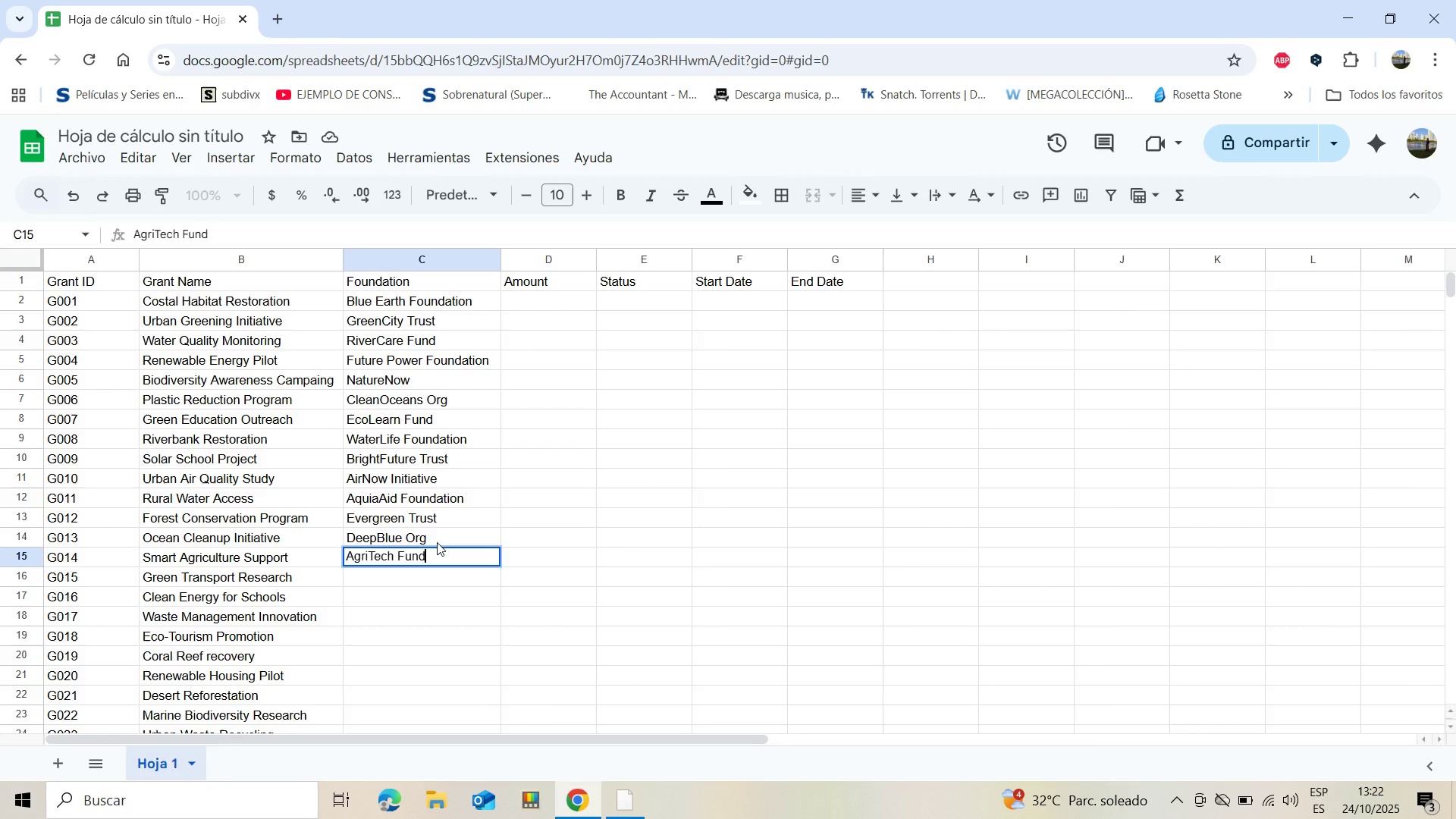 
key(Enter)
 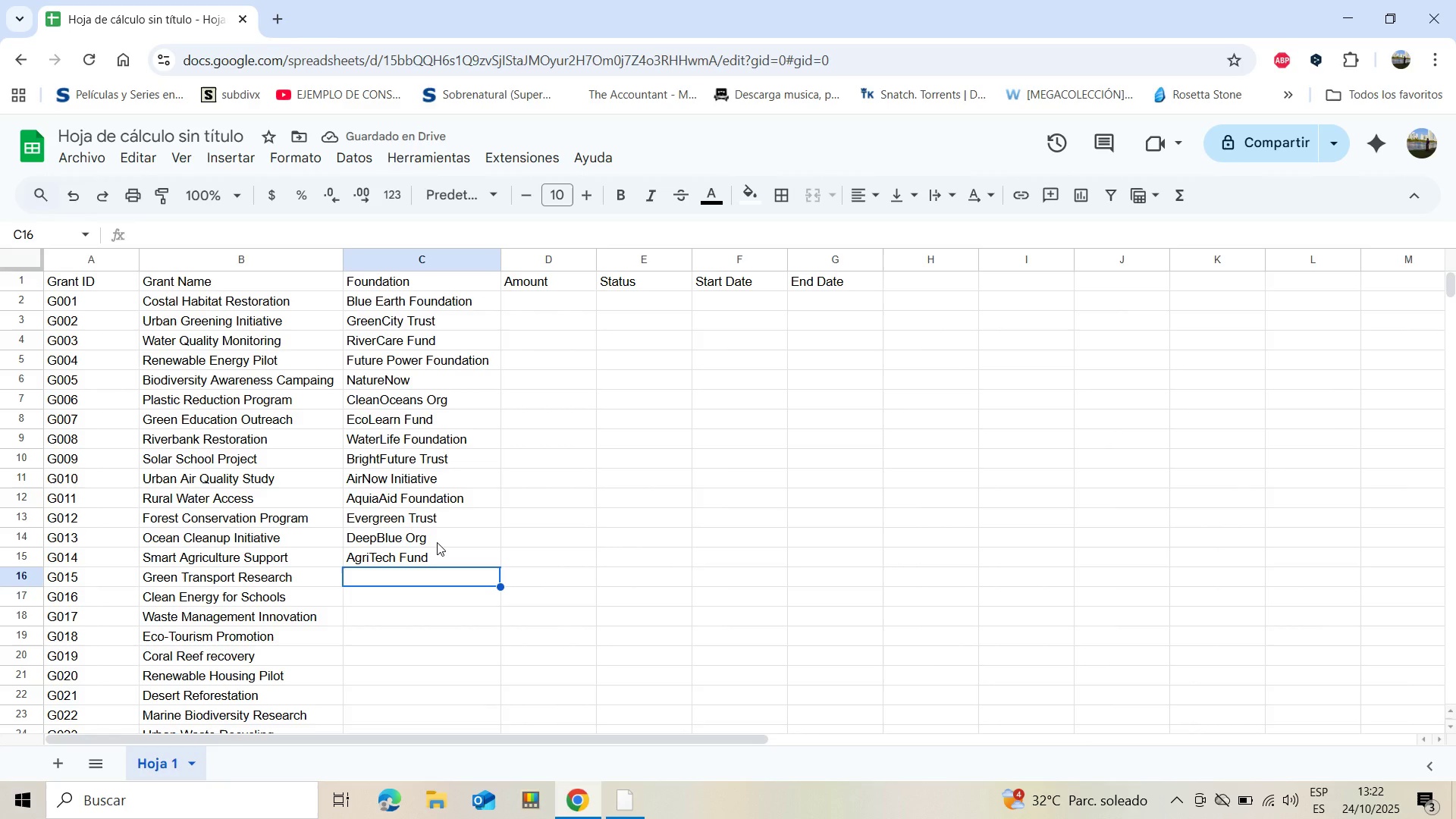 
type(MoveGreen Inisiative)
 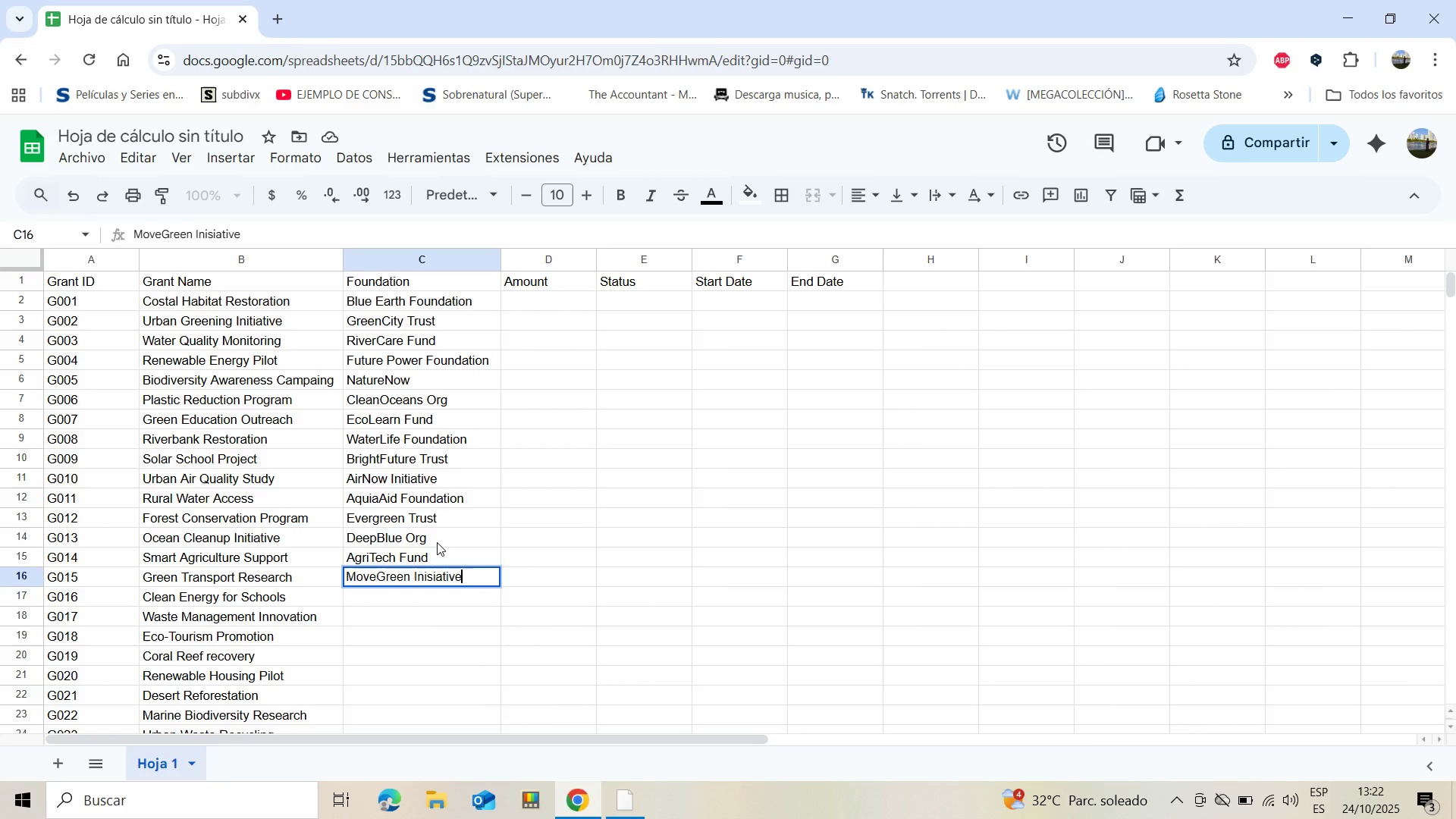 
key(Enter)
 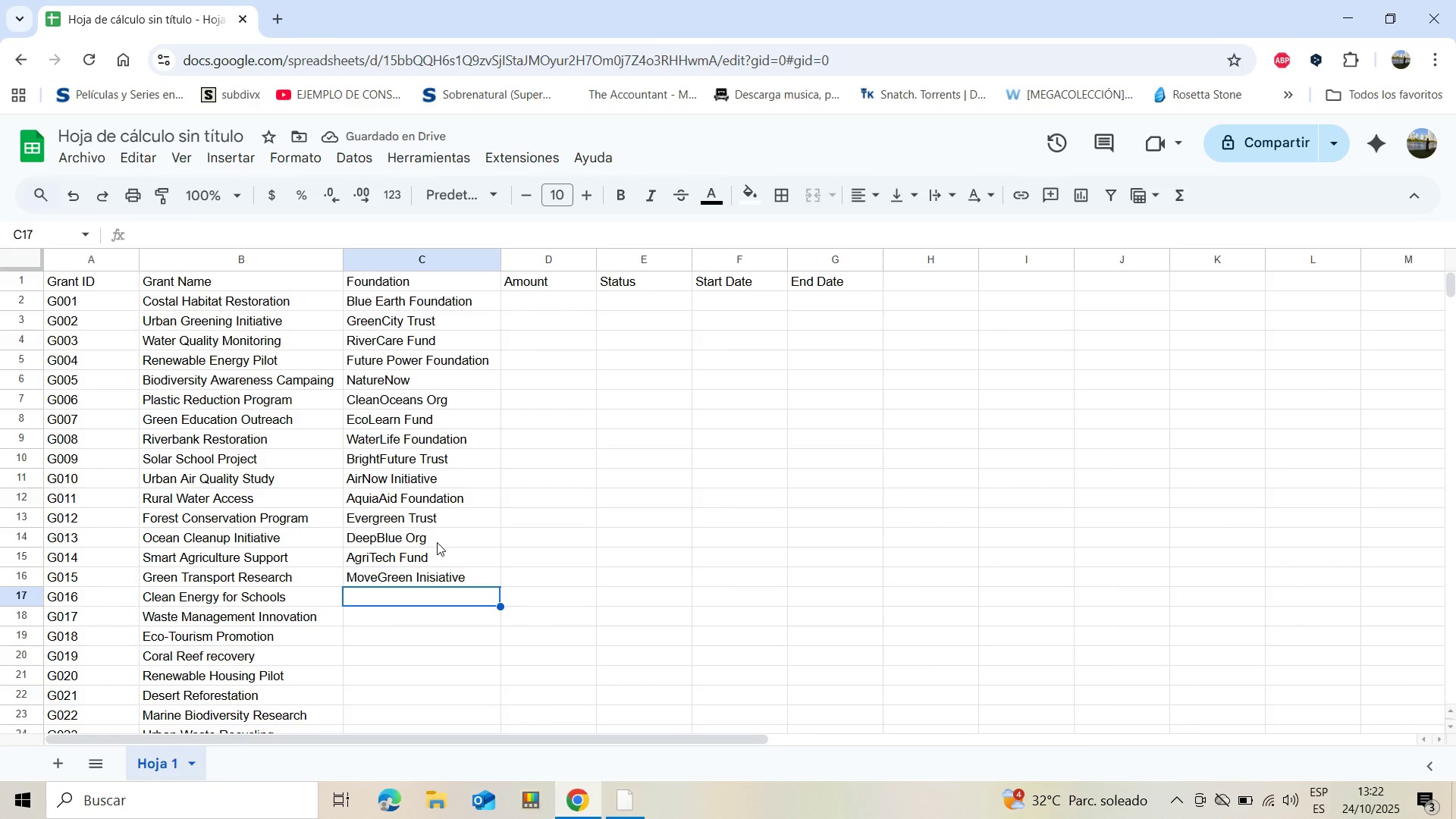 
wait(6.08)
 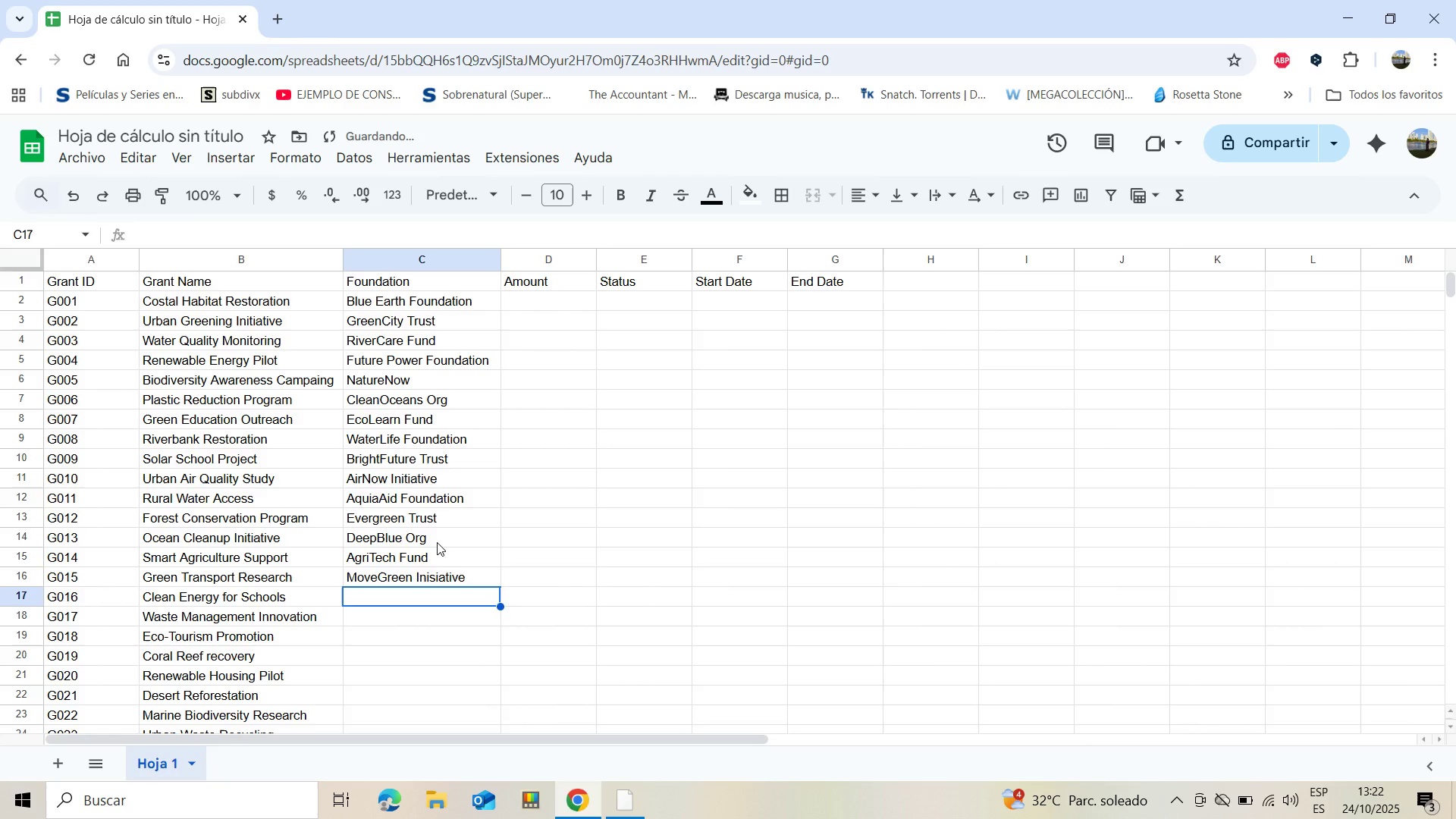 
type(Sunpower Foundation)
 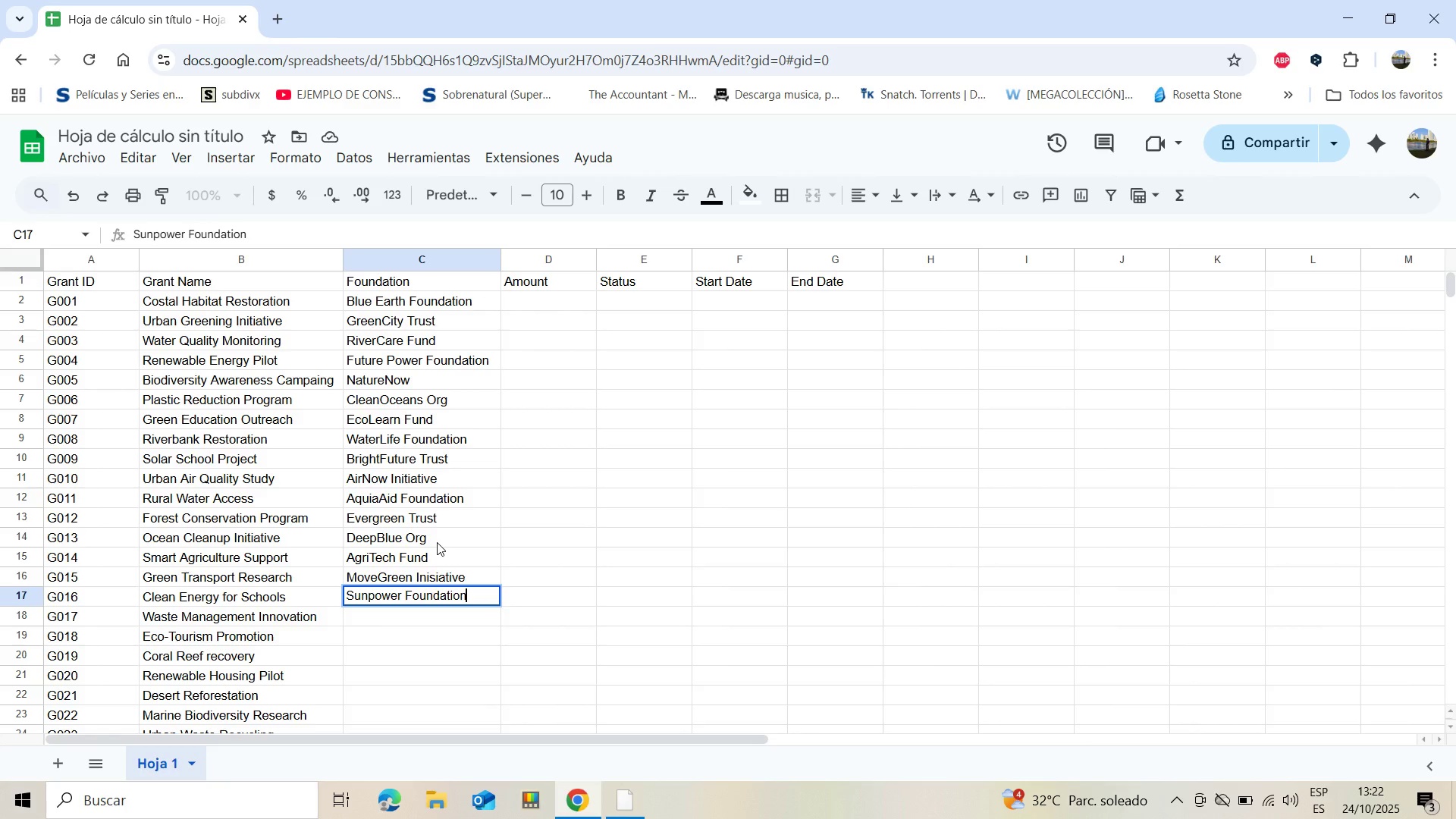 
 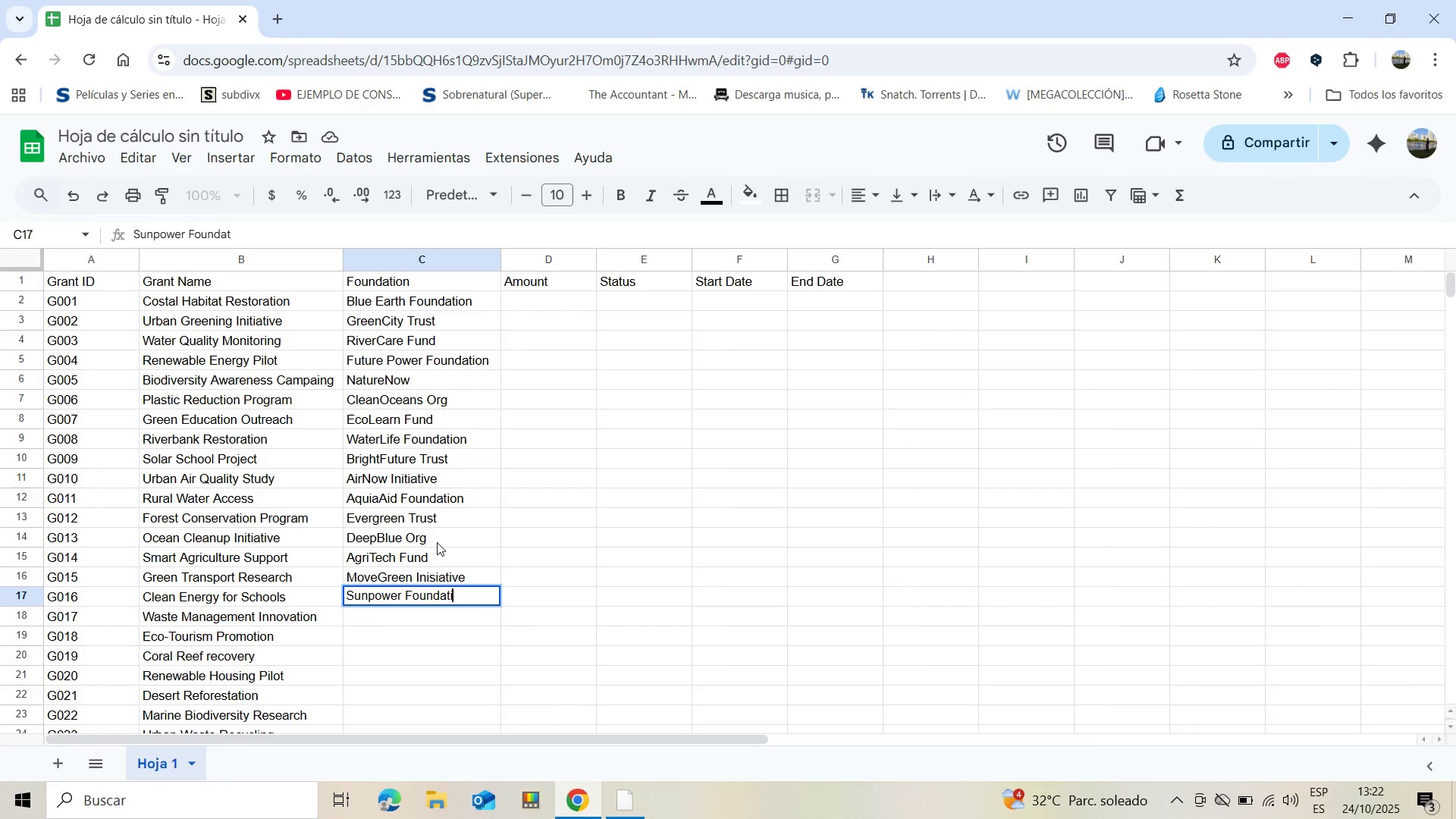 
key(Enter)
 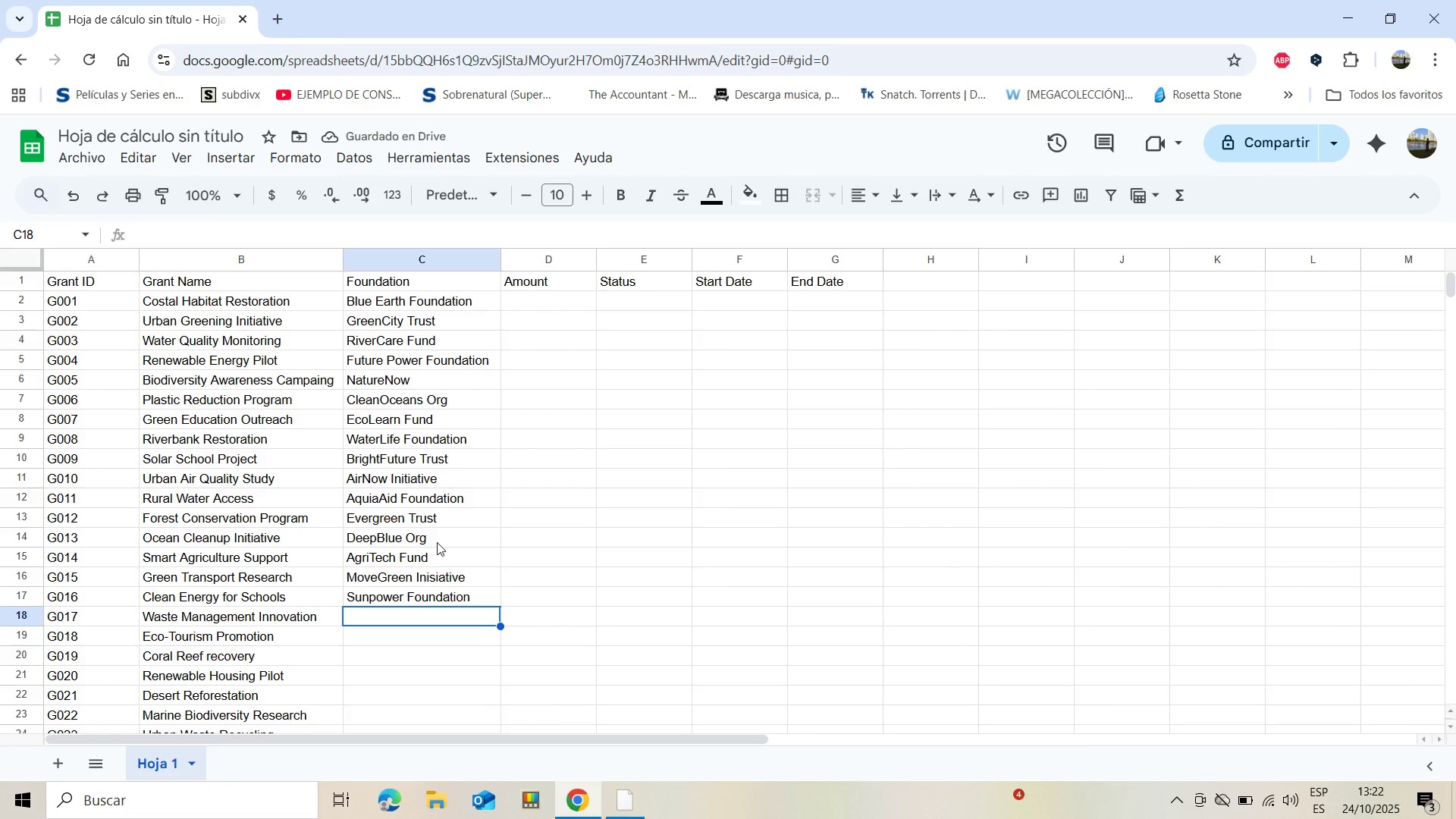 
wait(6.22)
 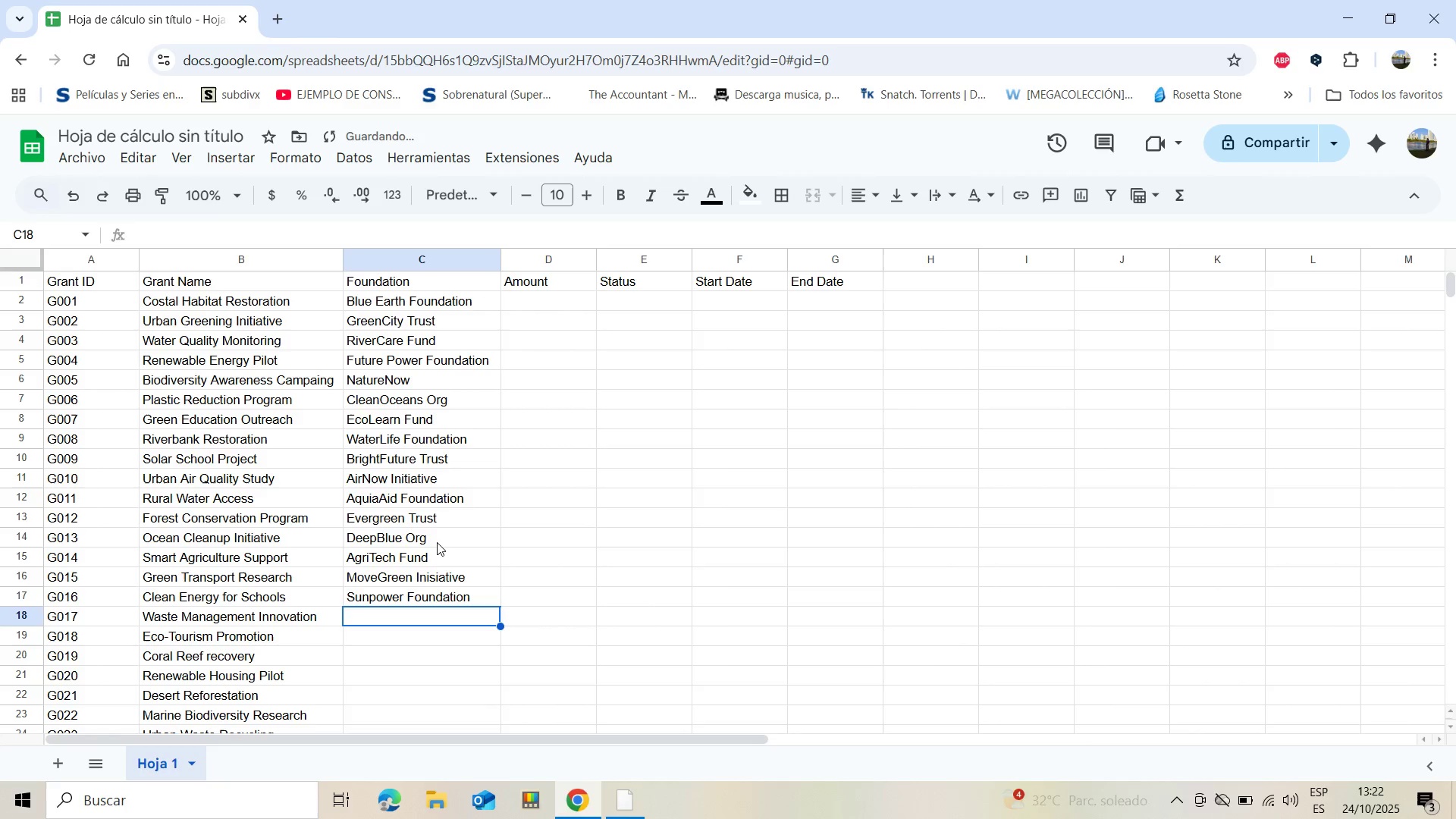 
type(RecycleNow)
 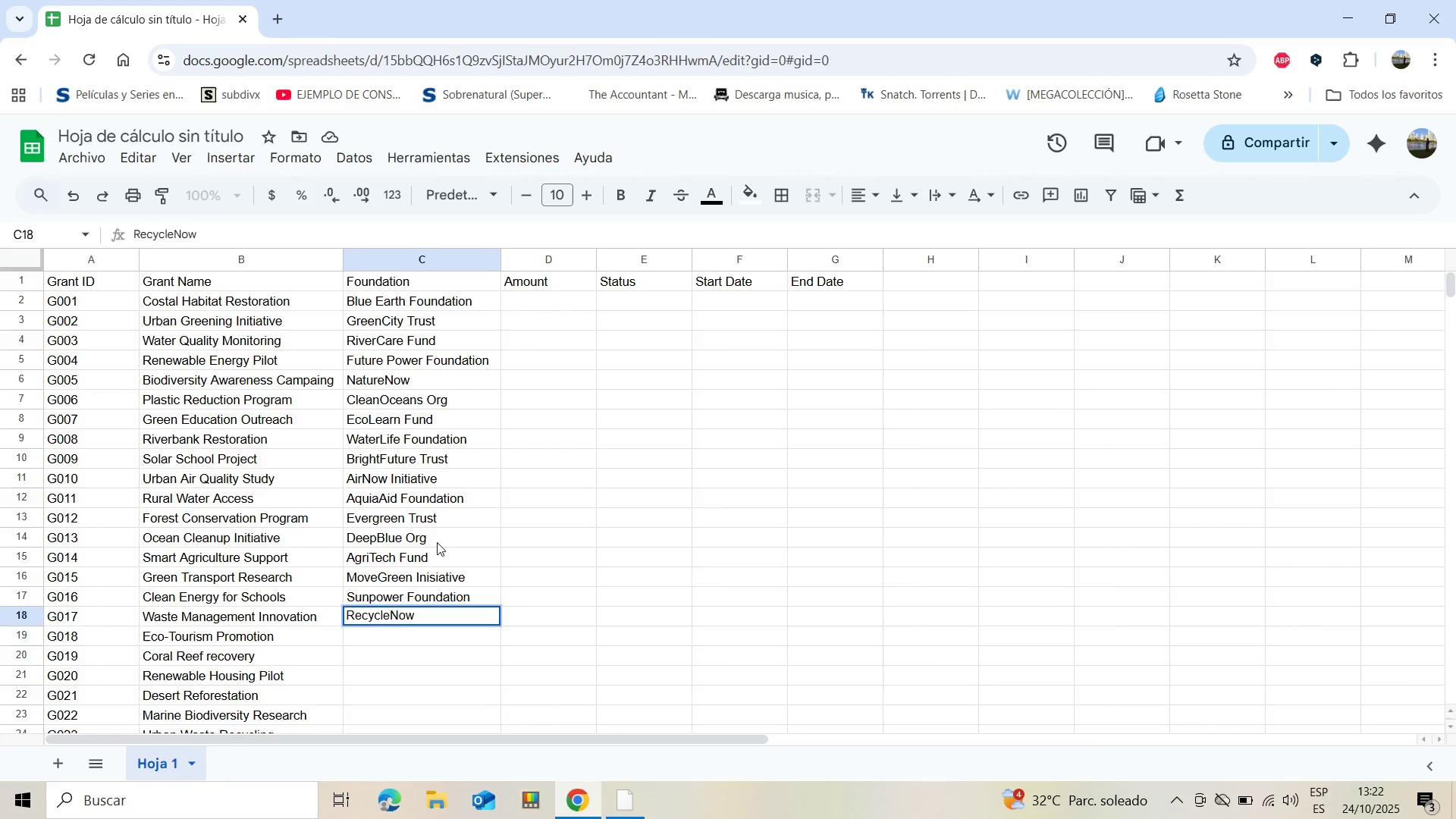 
key(Enter)
 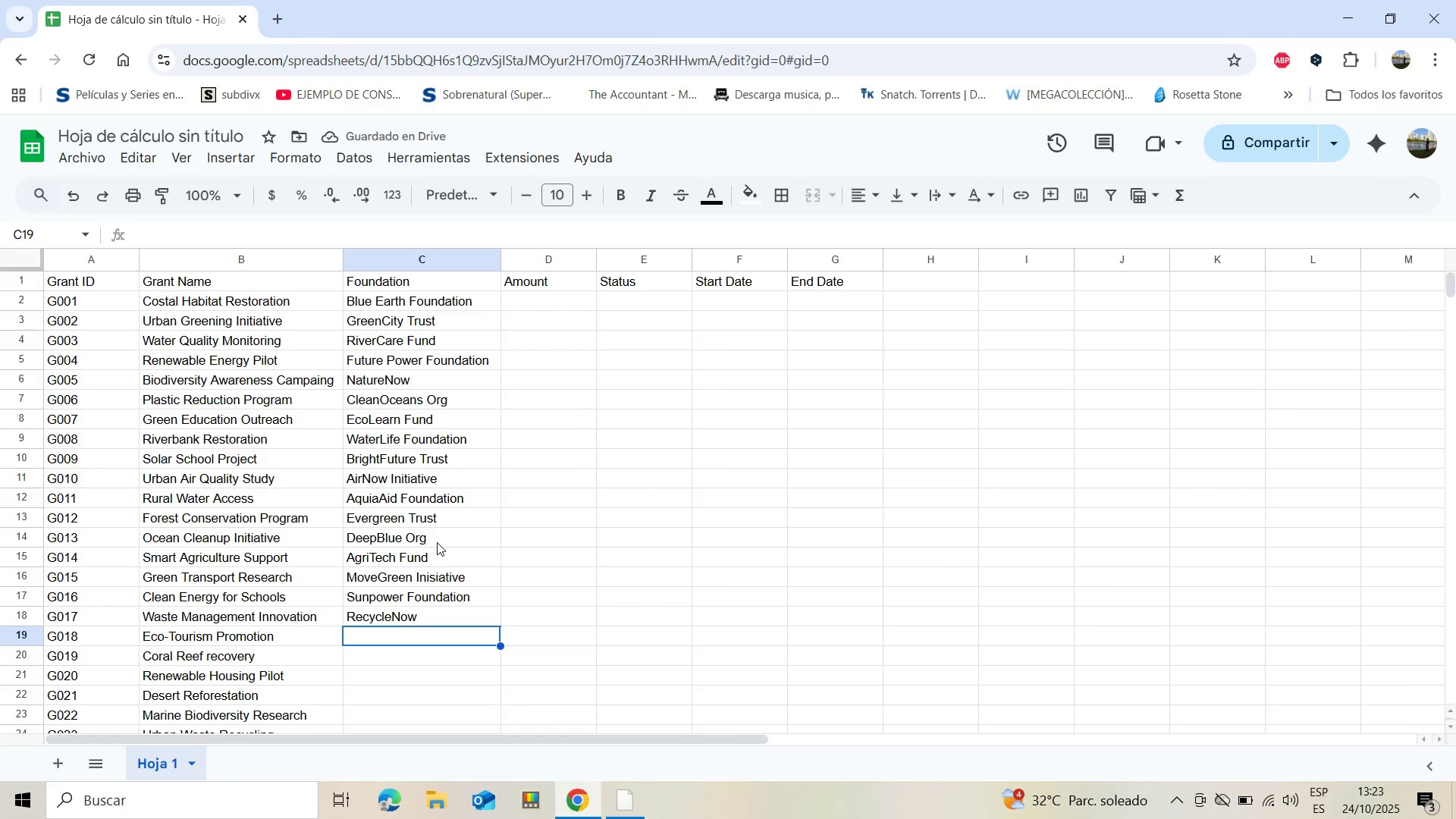 
wait(5.04)
 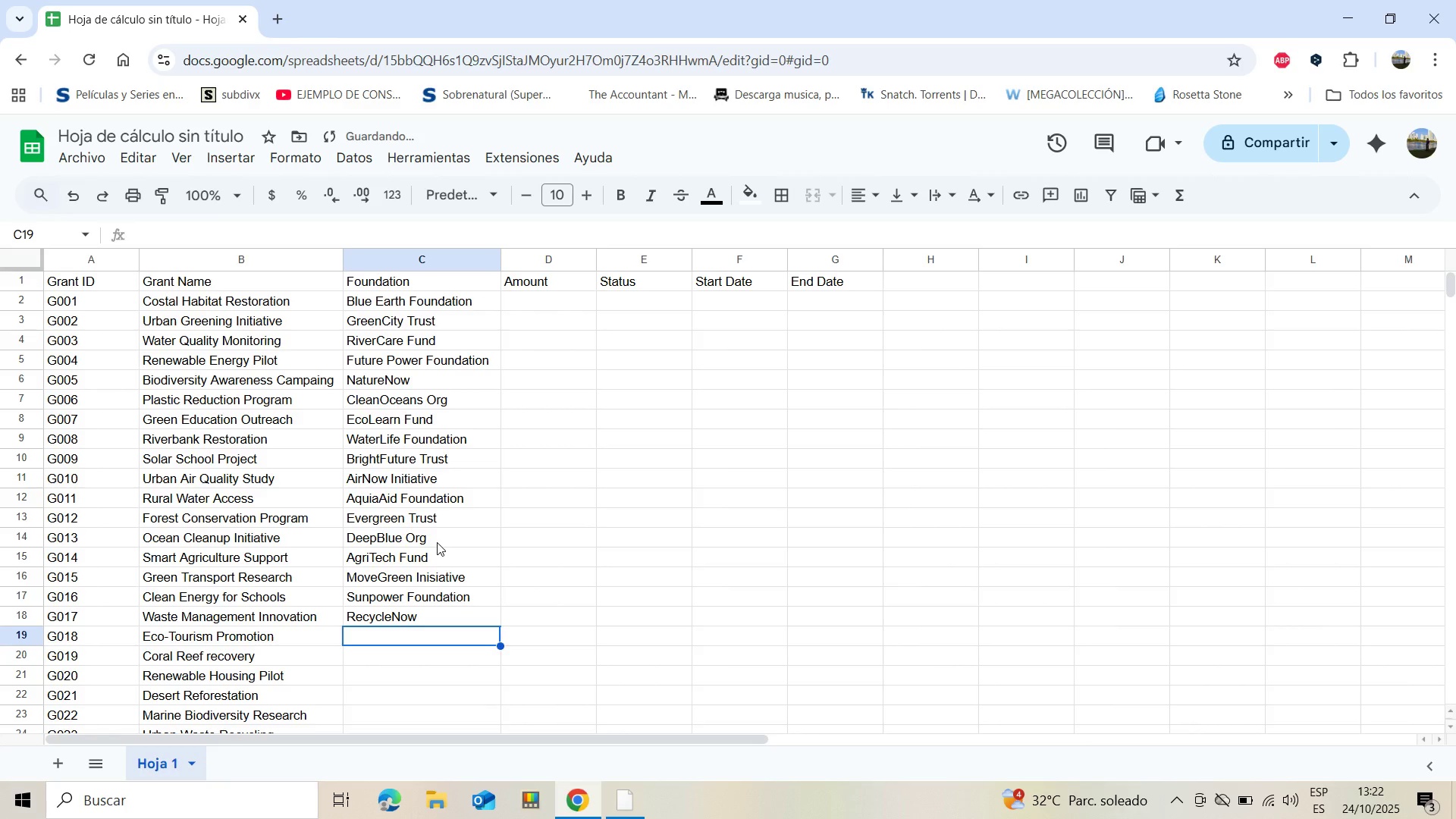 
type(Green)
 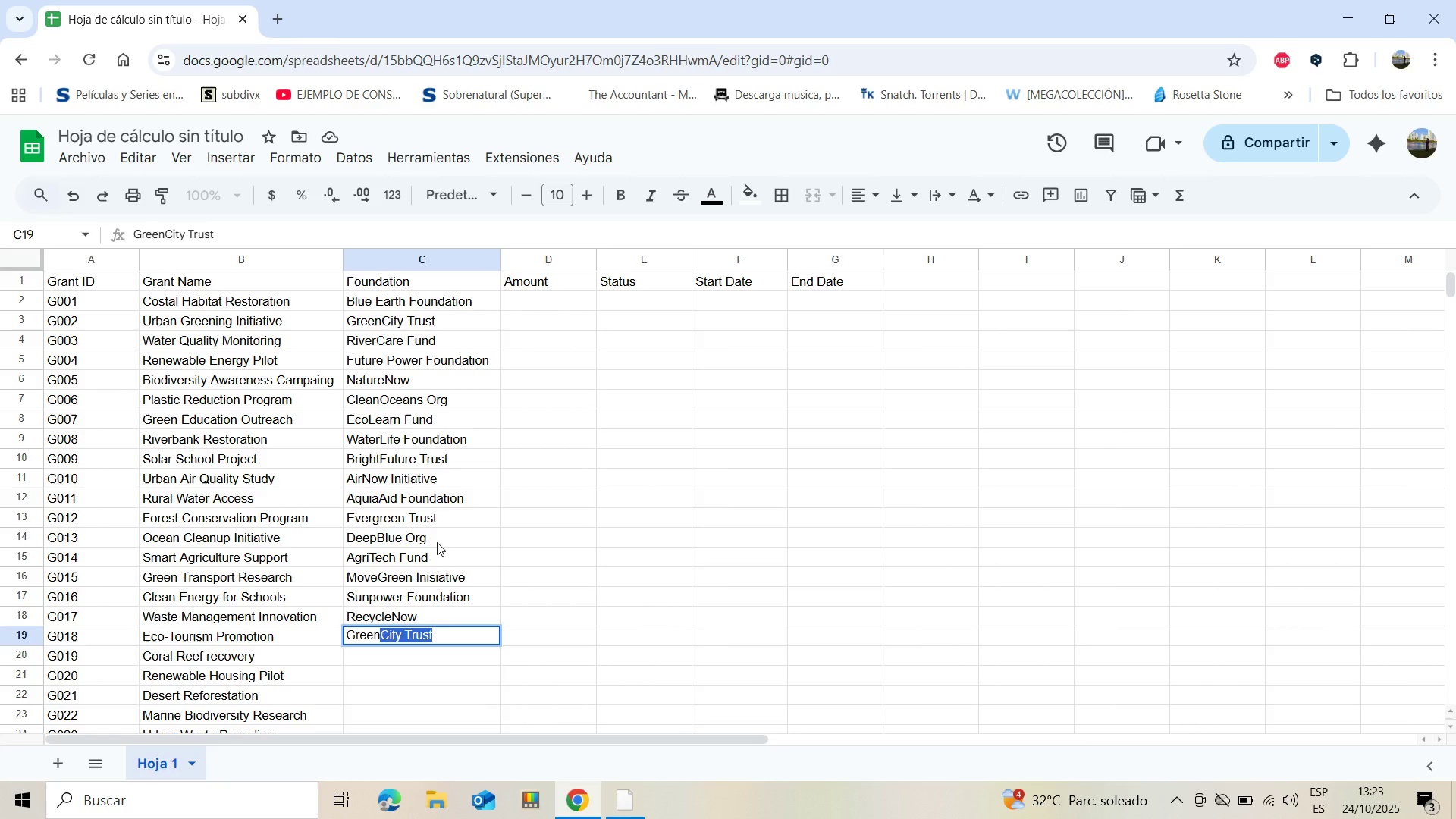 
type(Destiny Org)
 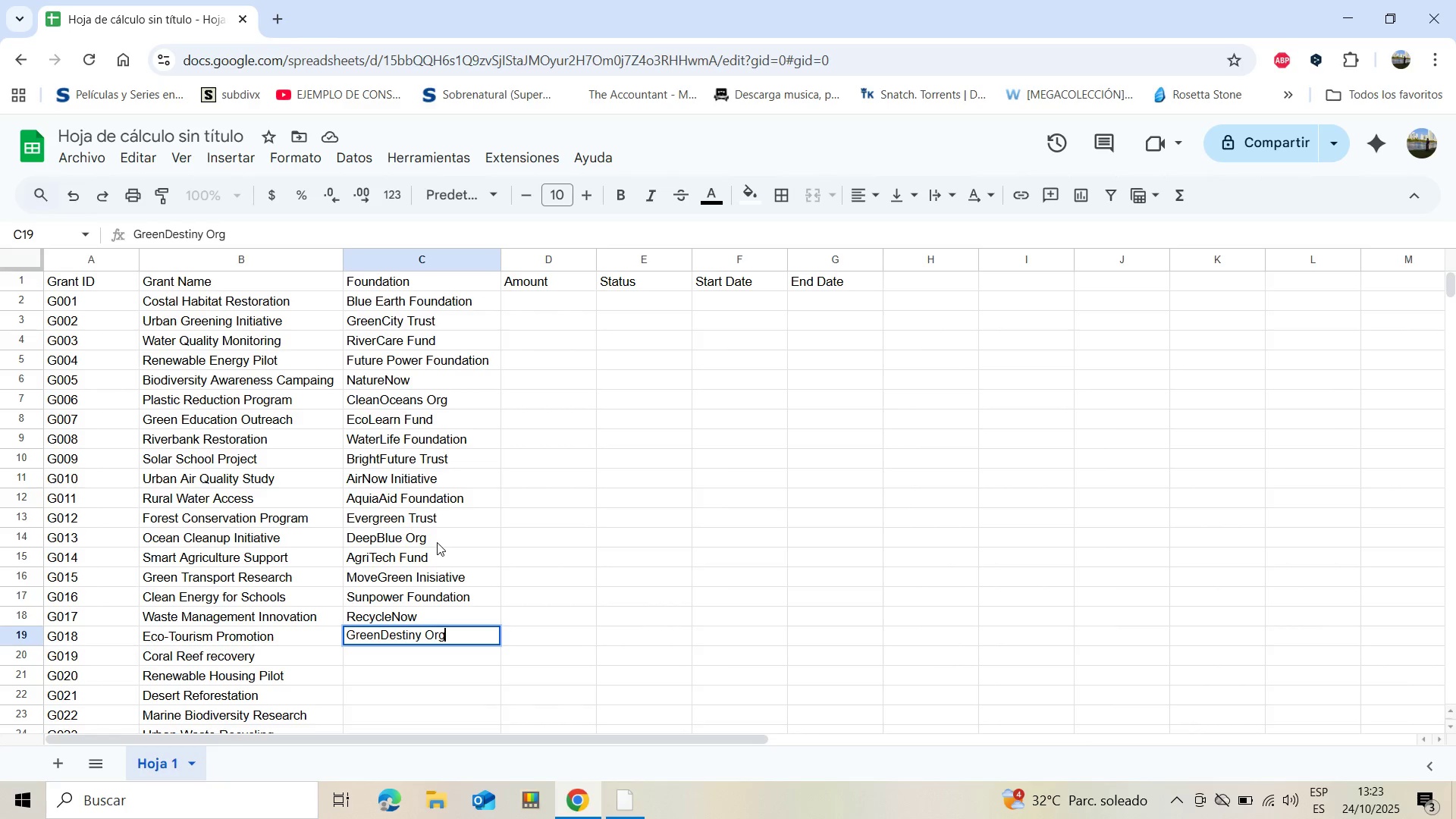 
key(Enter)
 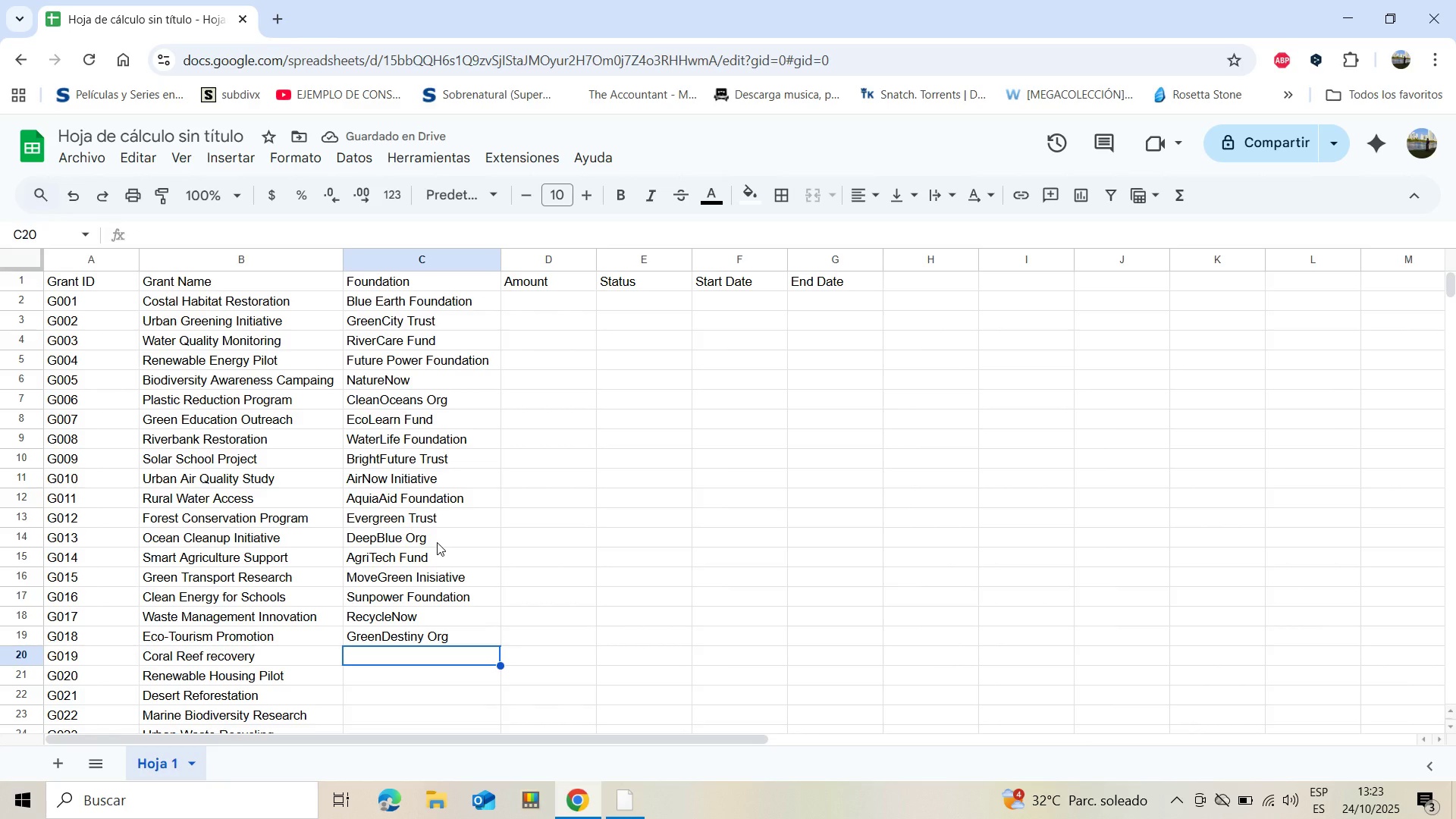 
wait(5.19)
 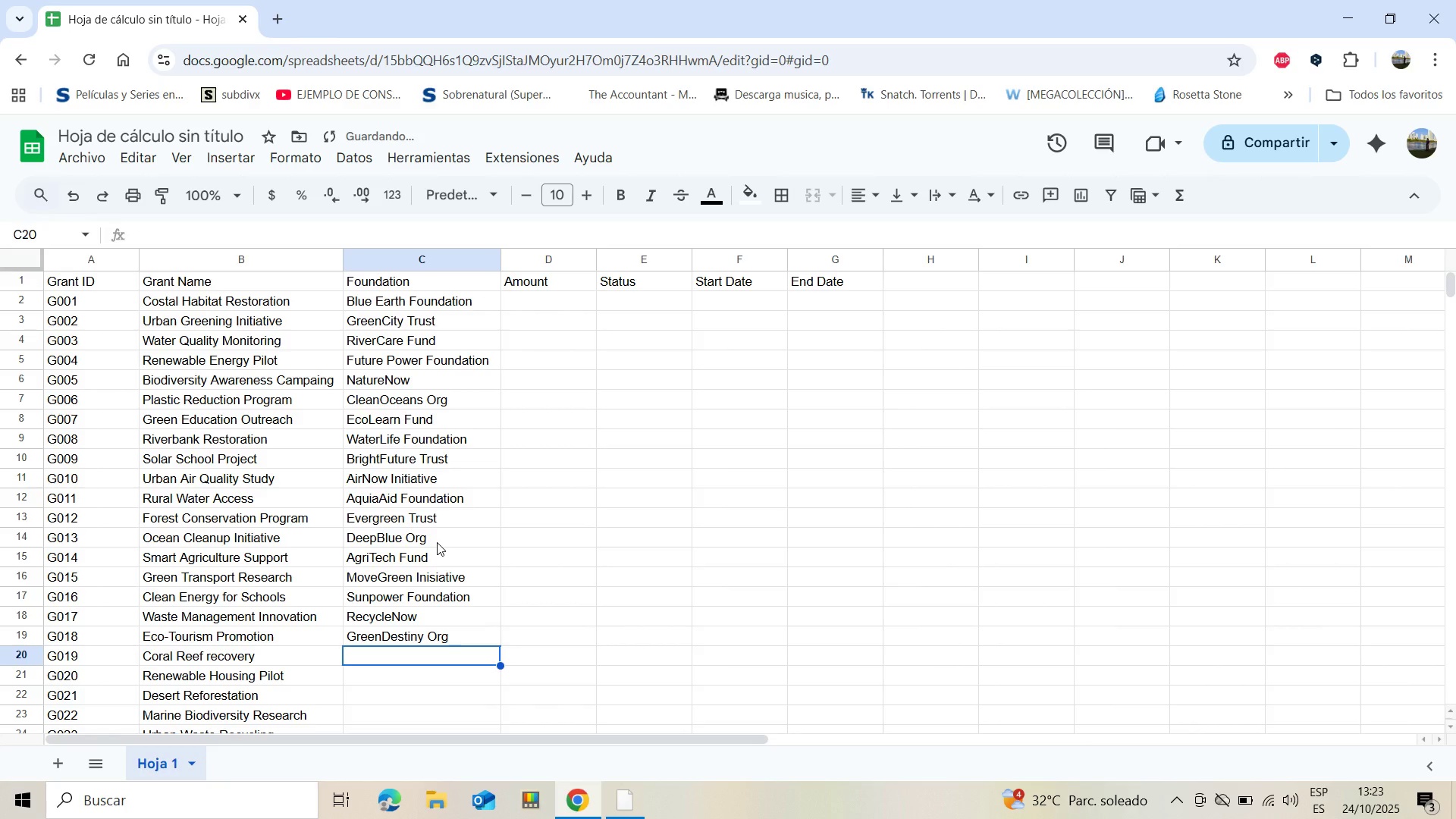 
type(SeaLife Fun)
key(Backspace)
key(Backspace)
type(oundation)
 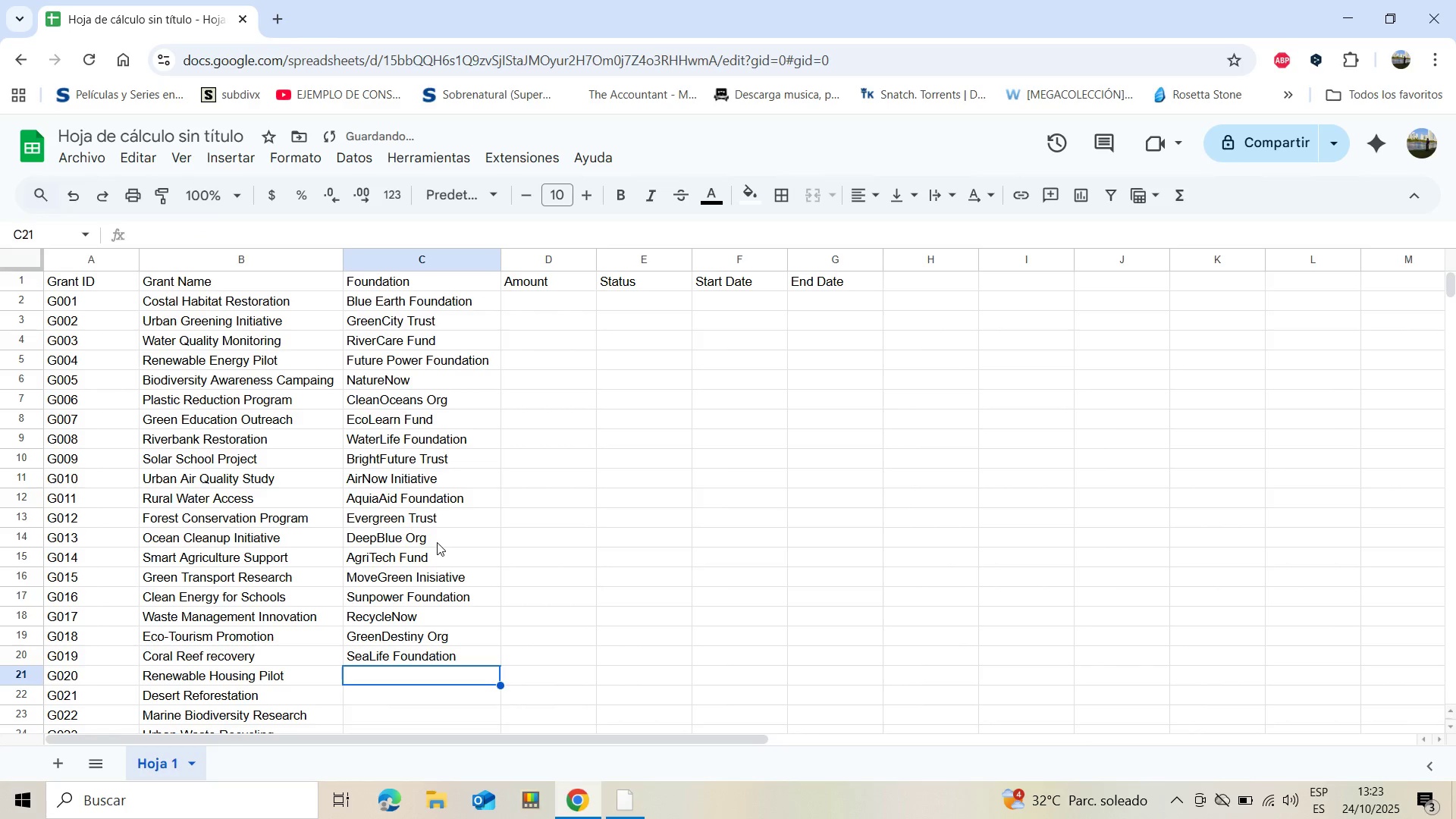 
 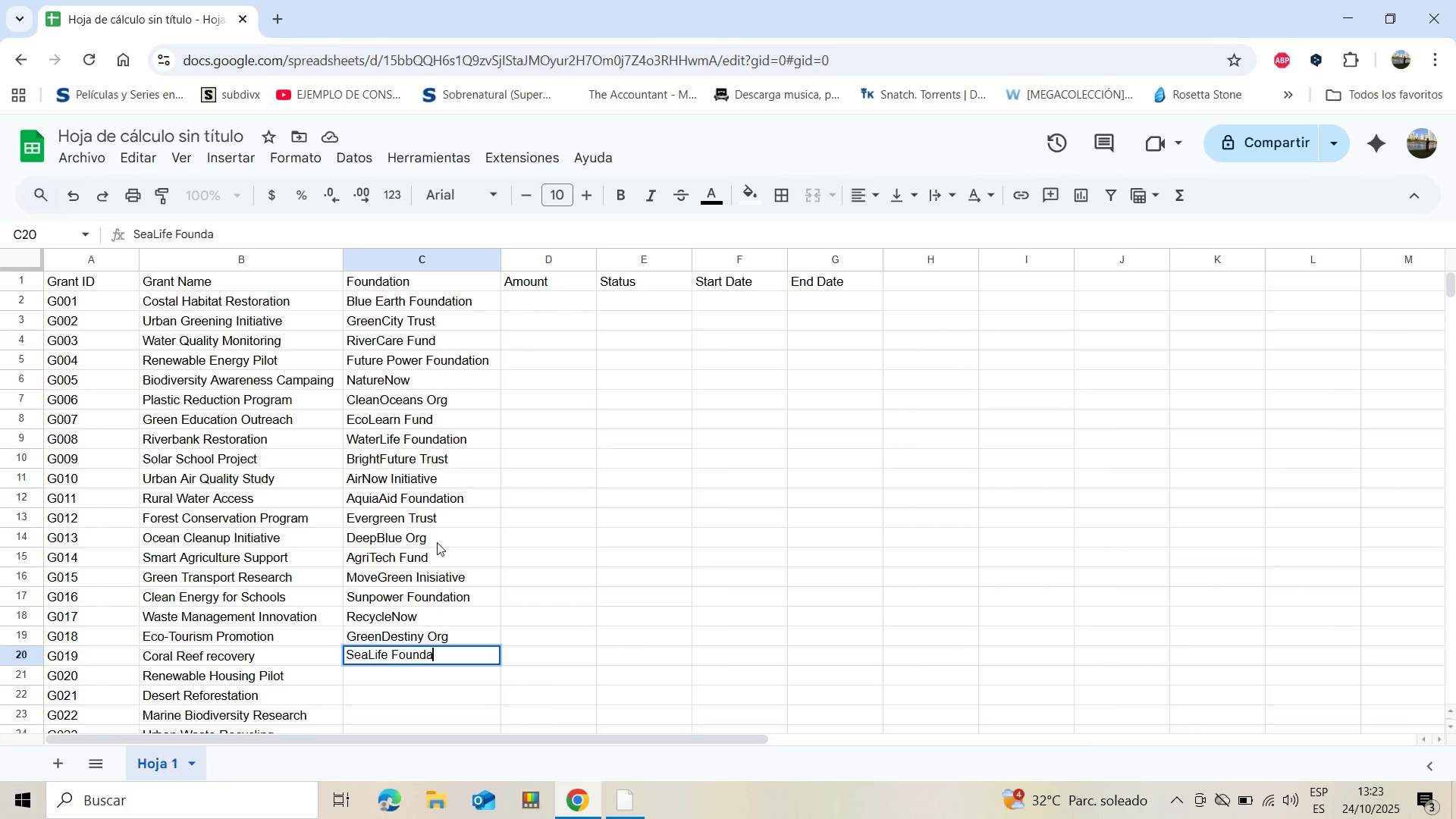 
key(Enter)
 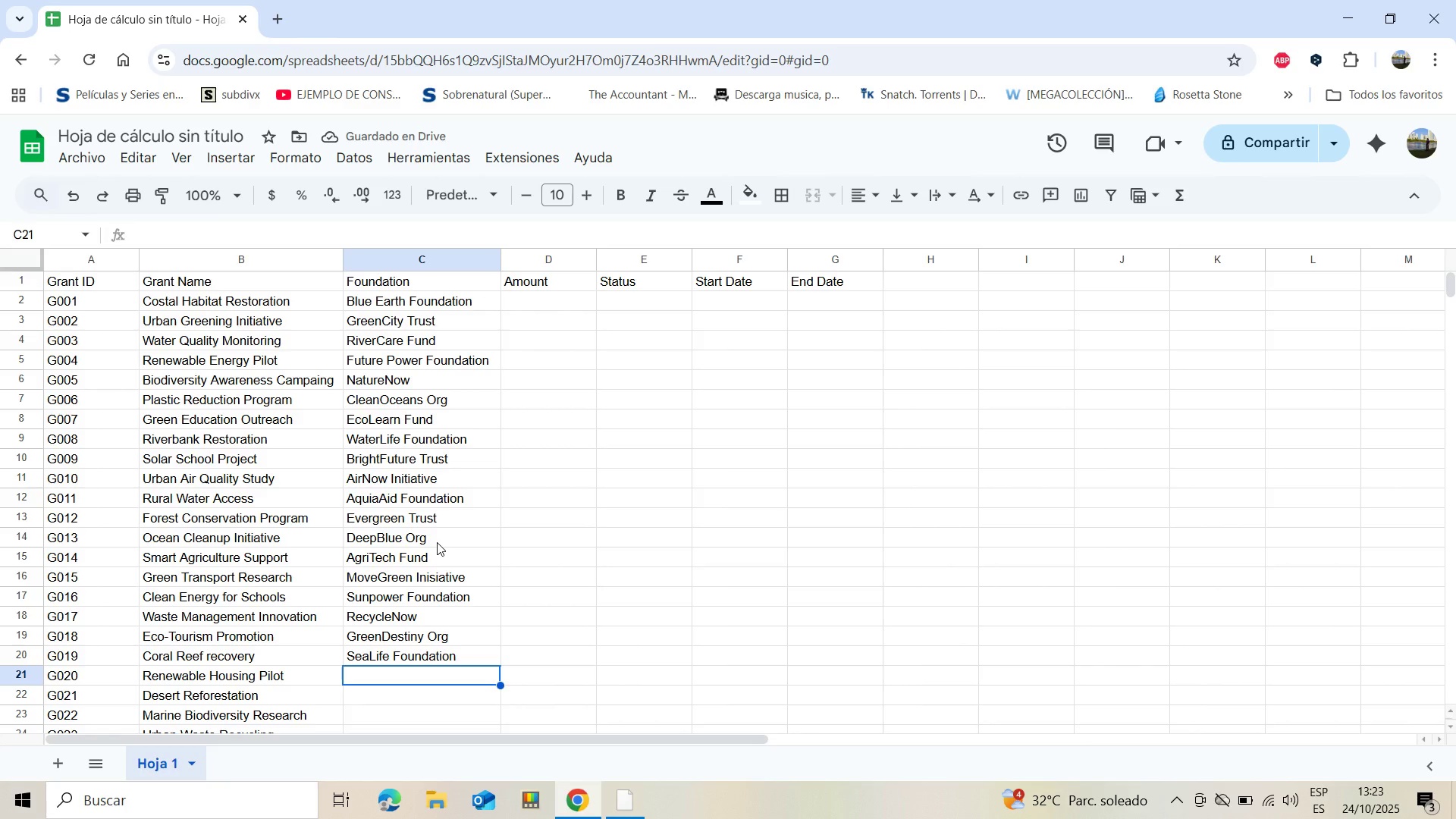 
wait(8.88)
 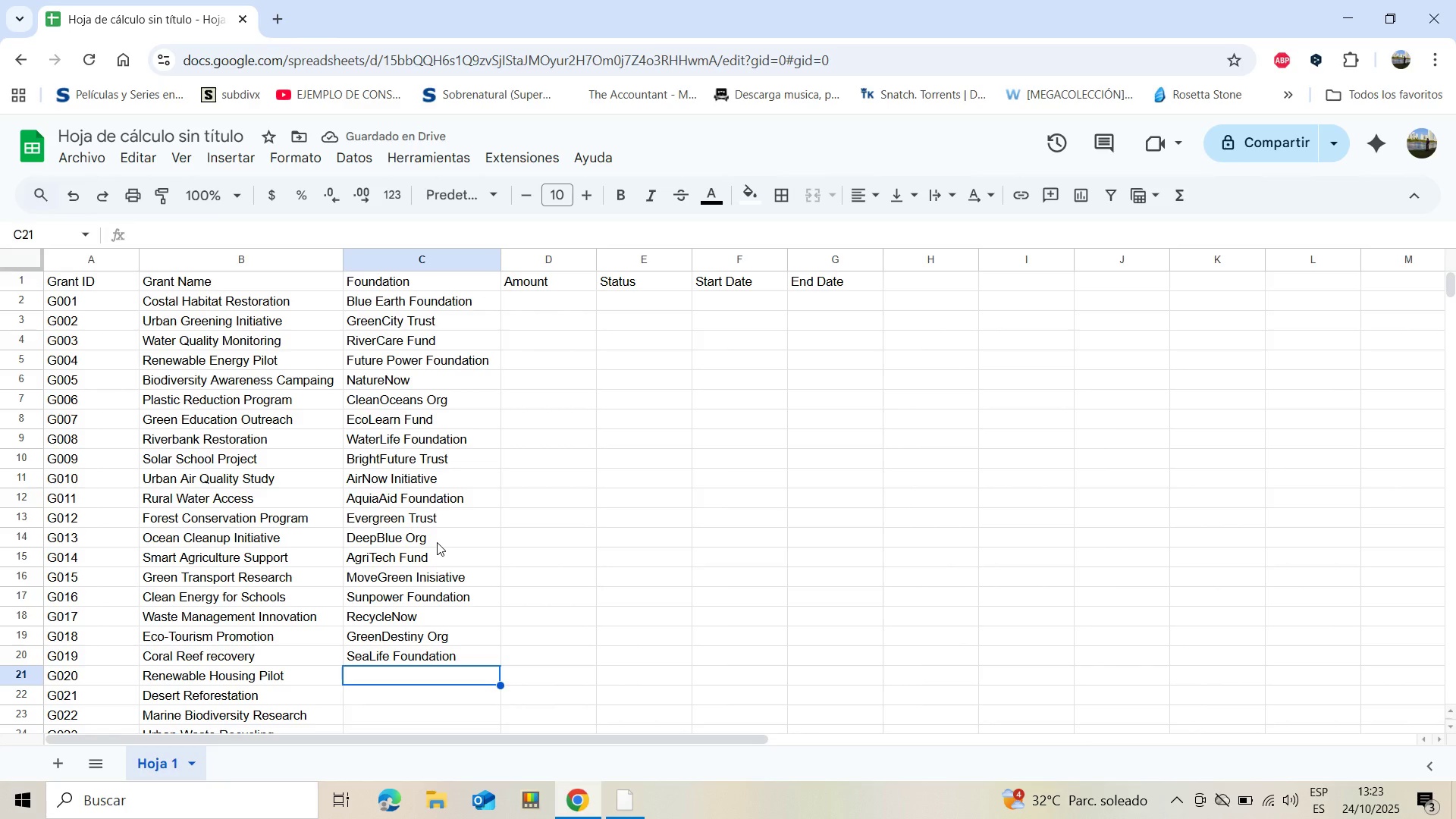 
type(Eco-Homes Trust)
 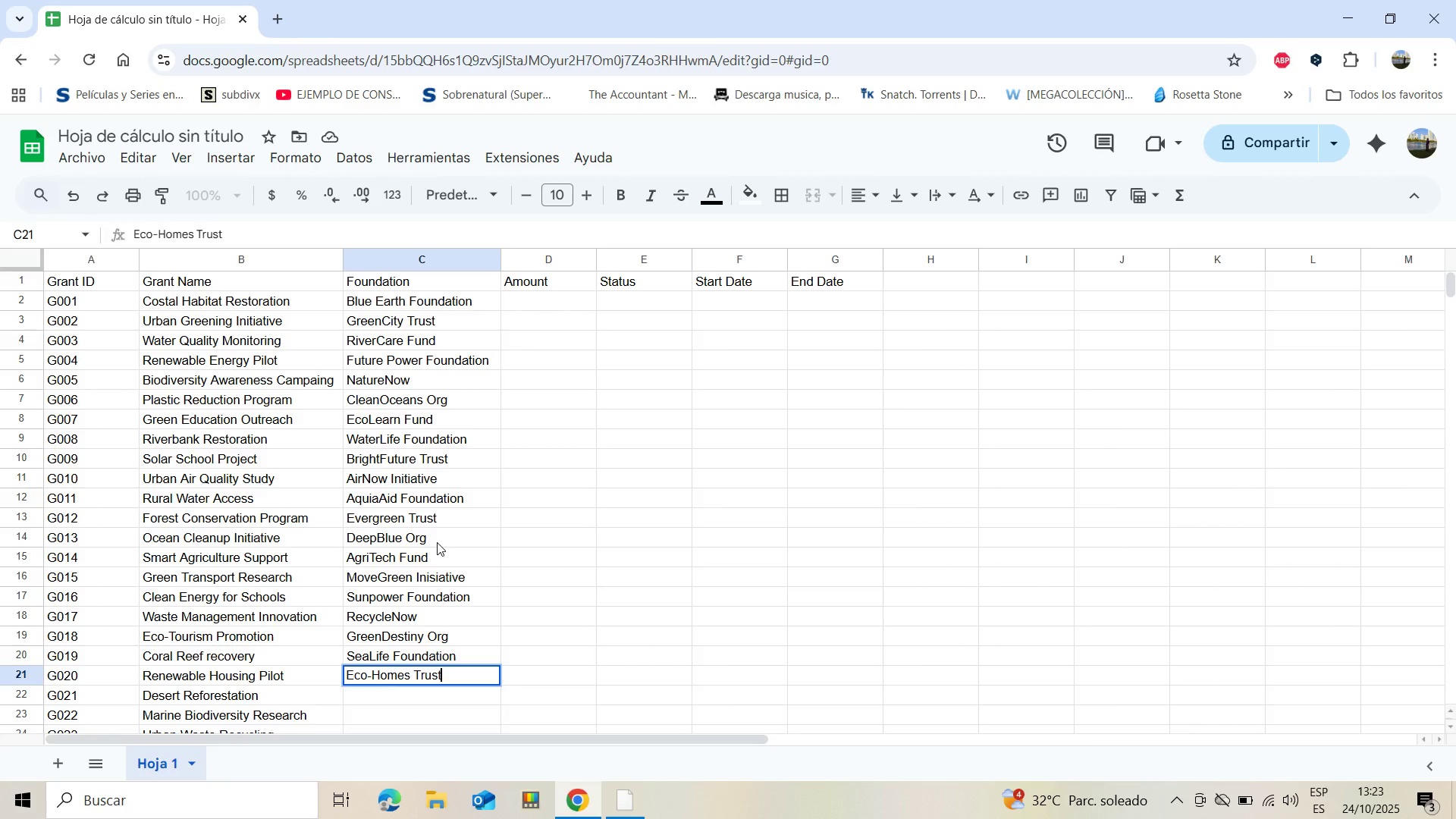 
 